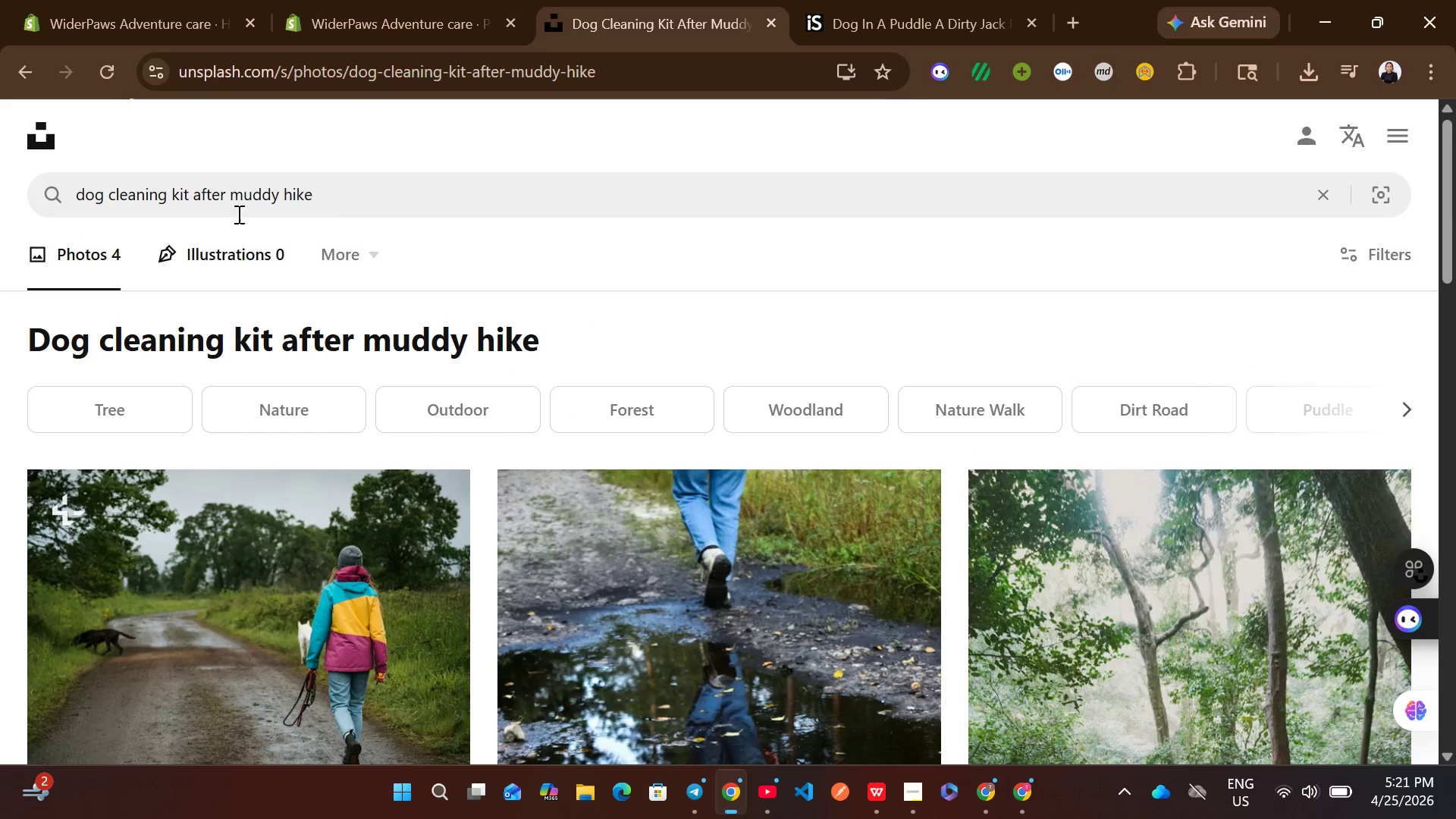 
left_click([189, 181])
 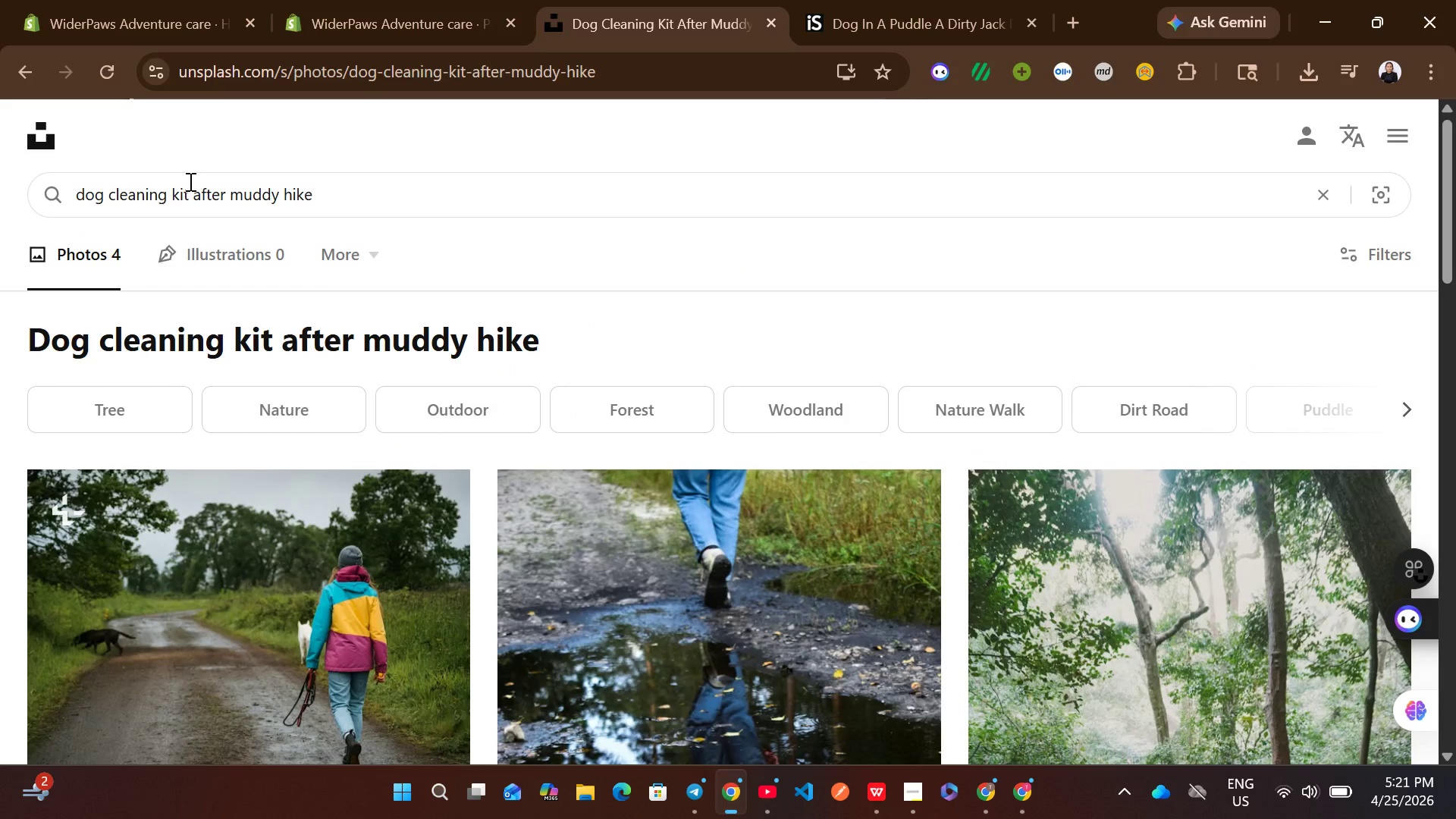 
key(Backspace)
 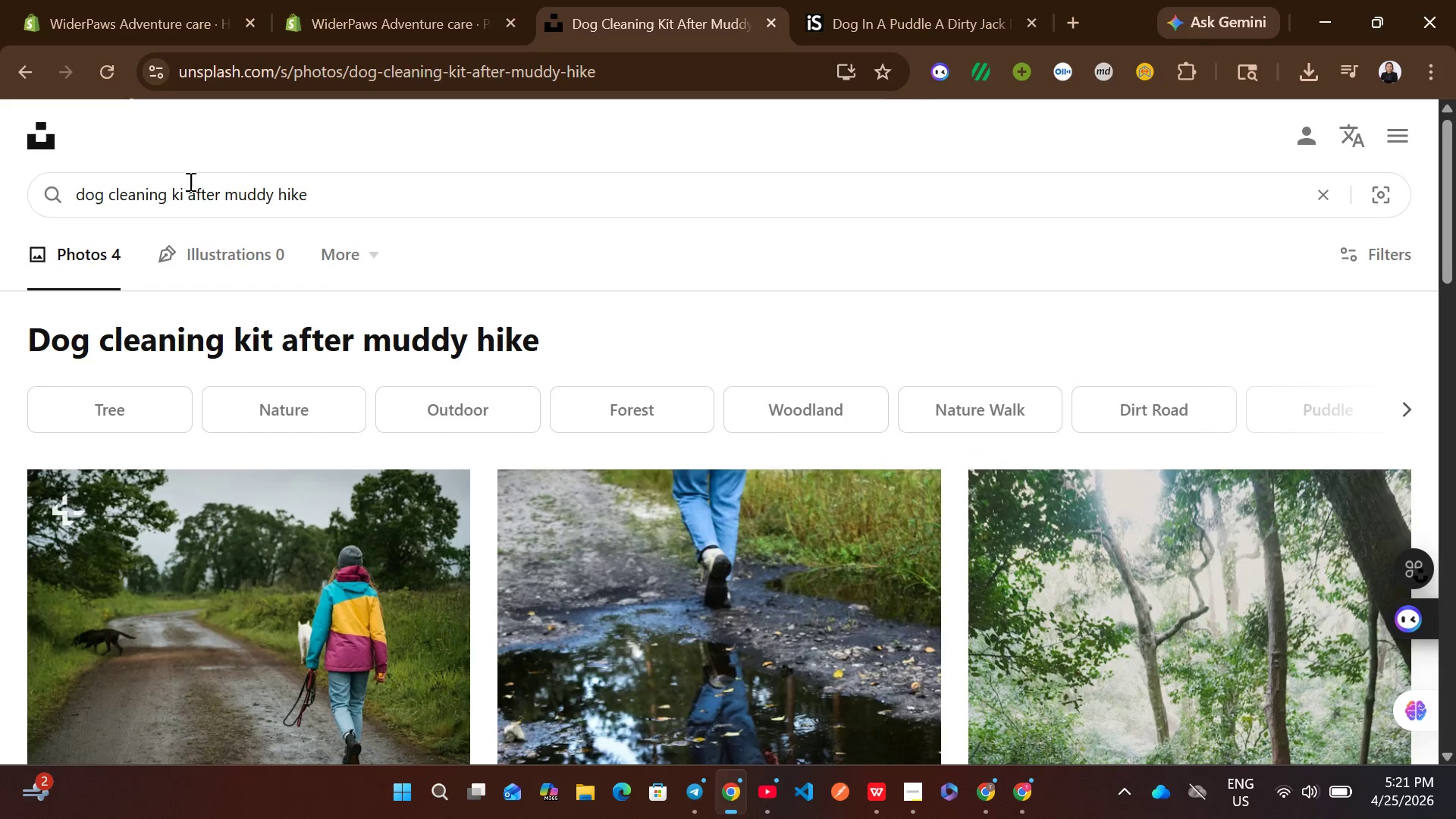 
key(Backspace)
 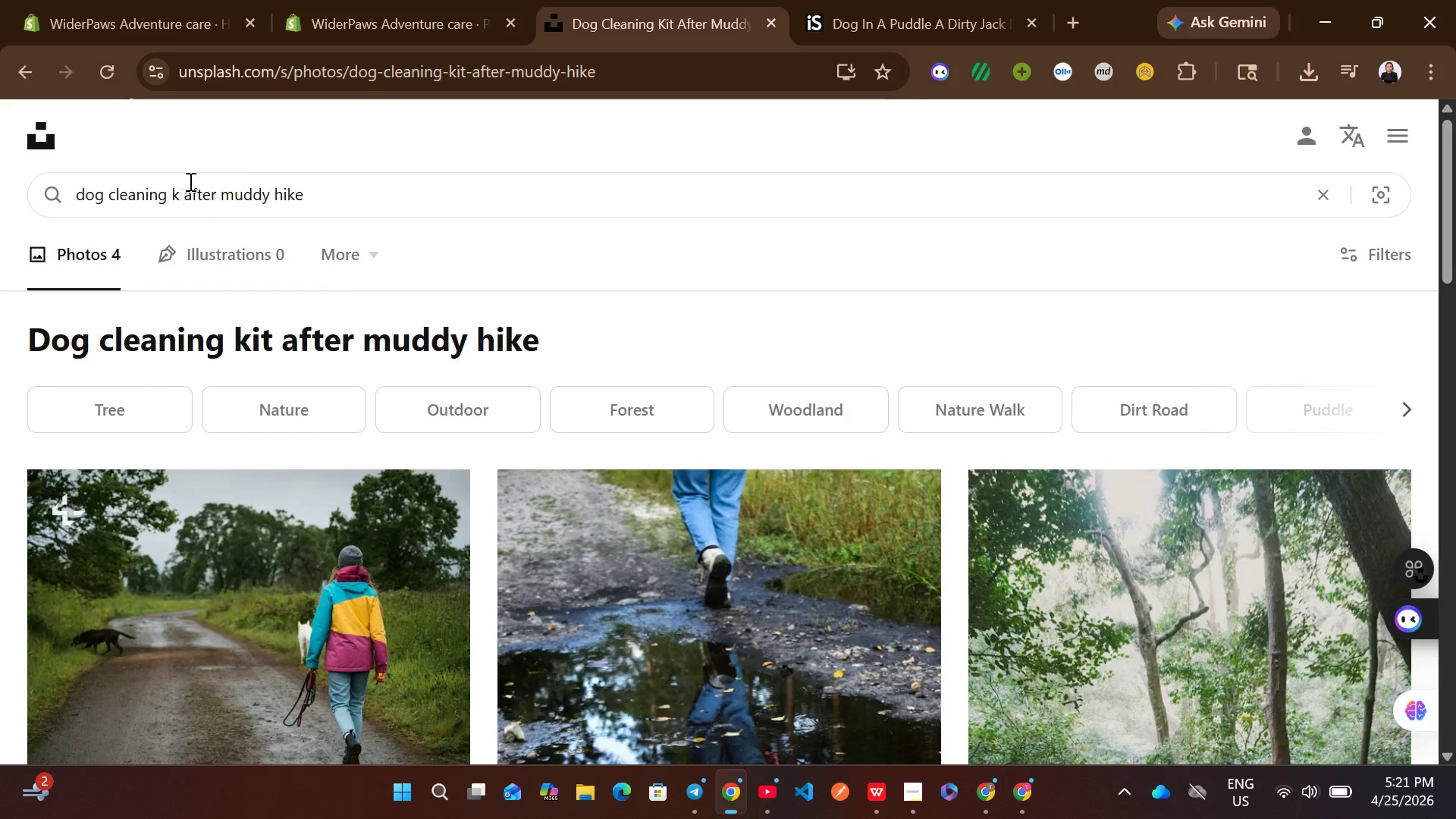 
key(Backspace)
 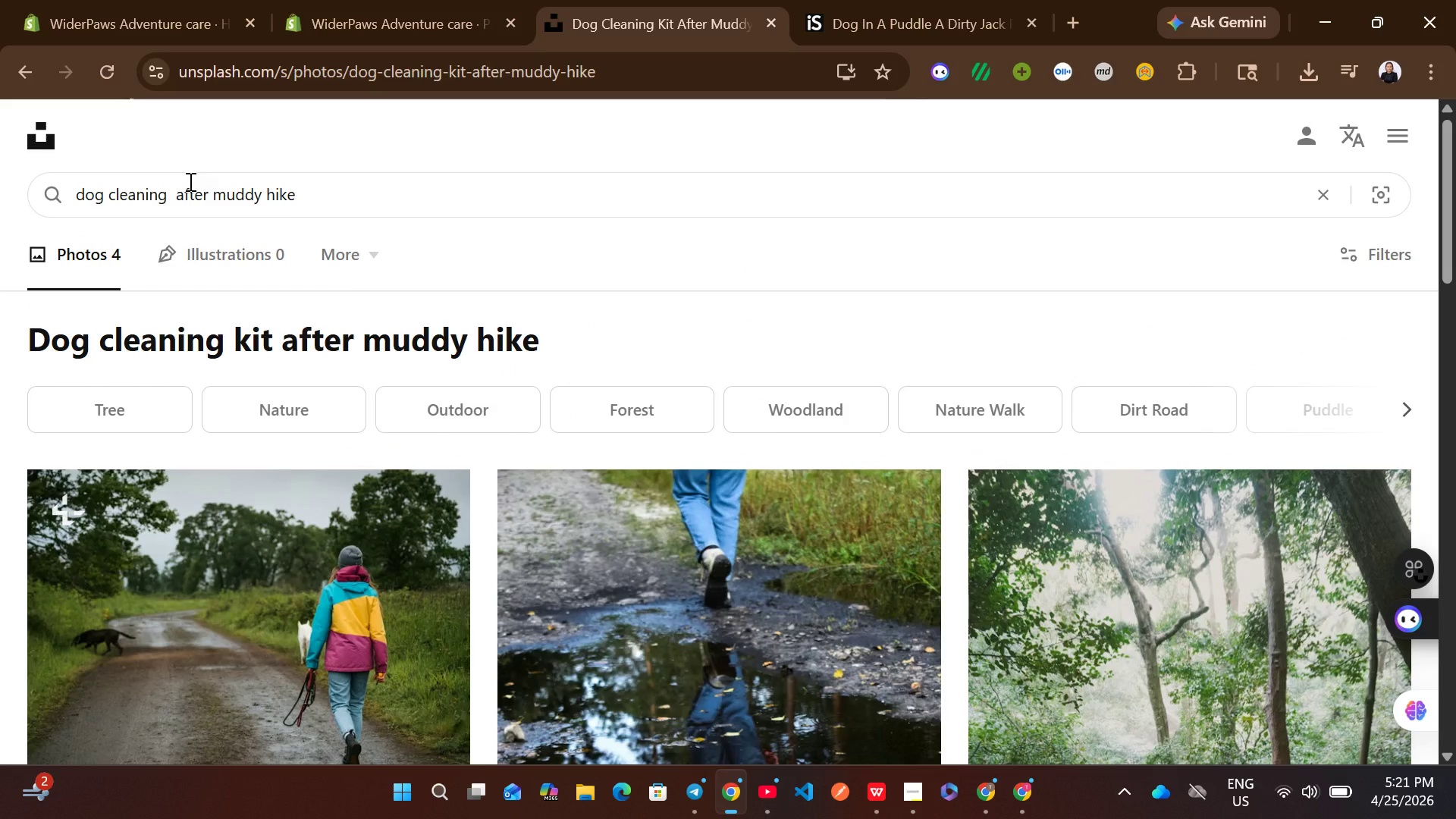 
key(Backspace)
 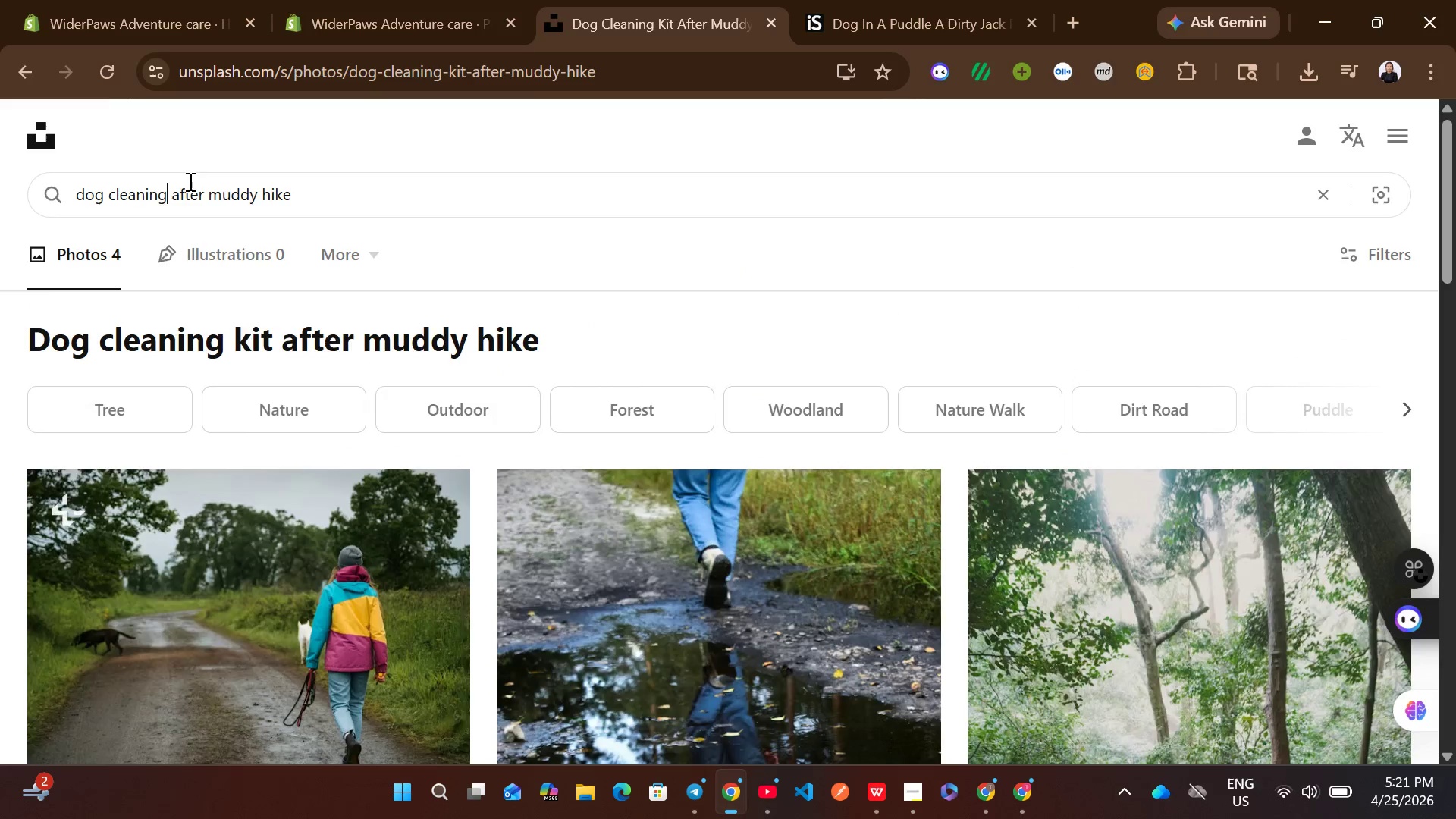 
key(Enter)
 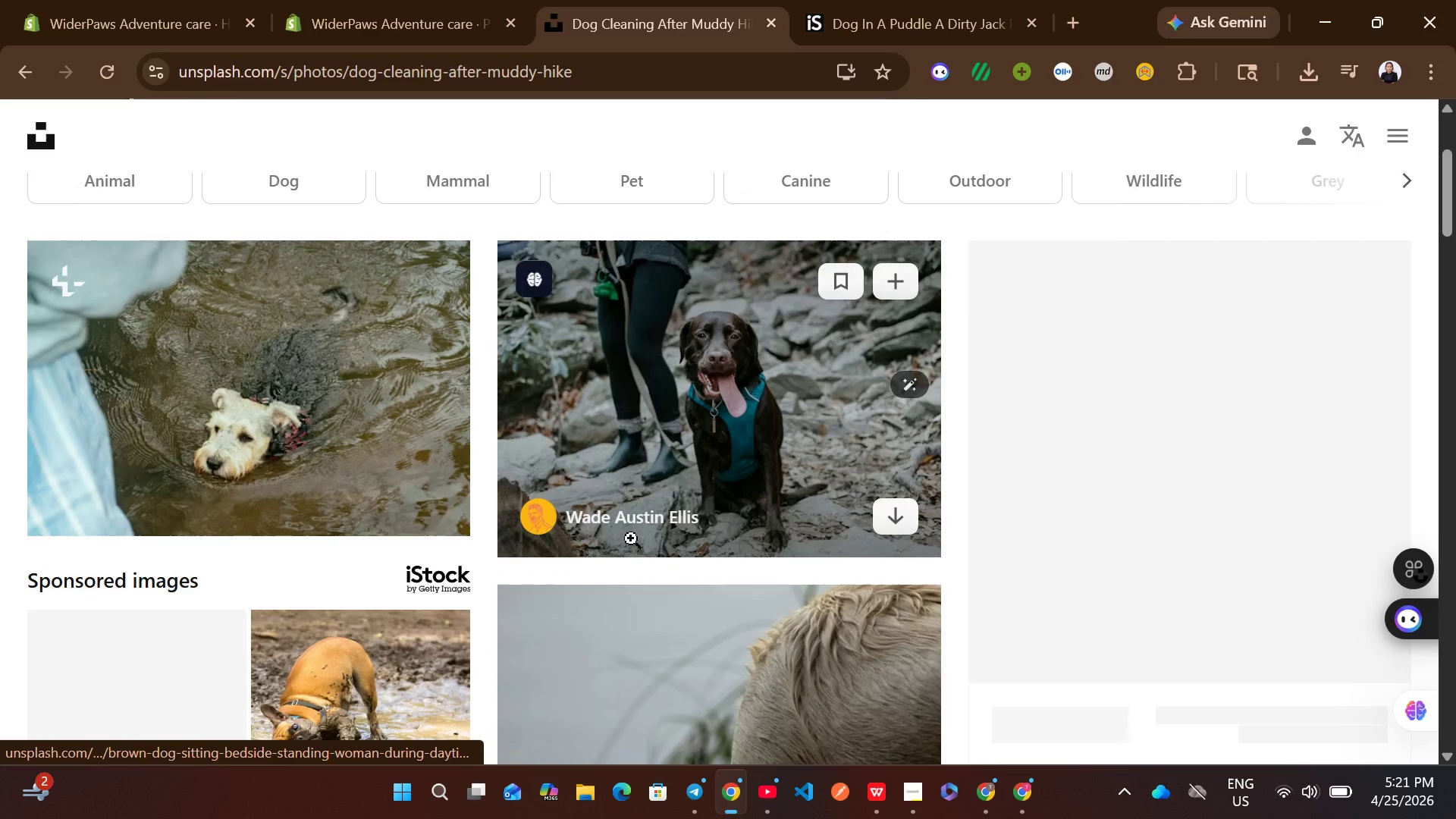 
mouse_move([829, 629])
 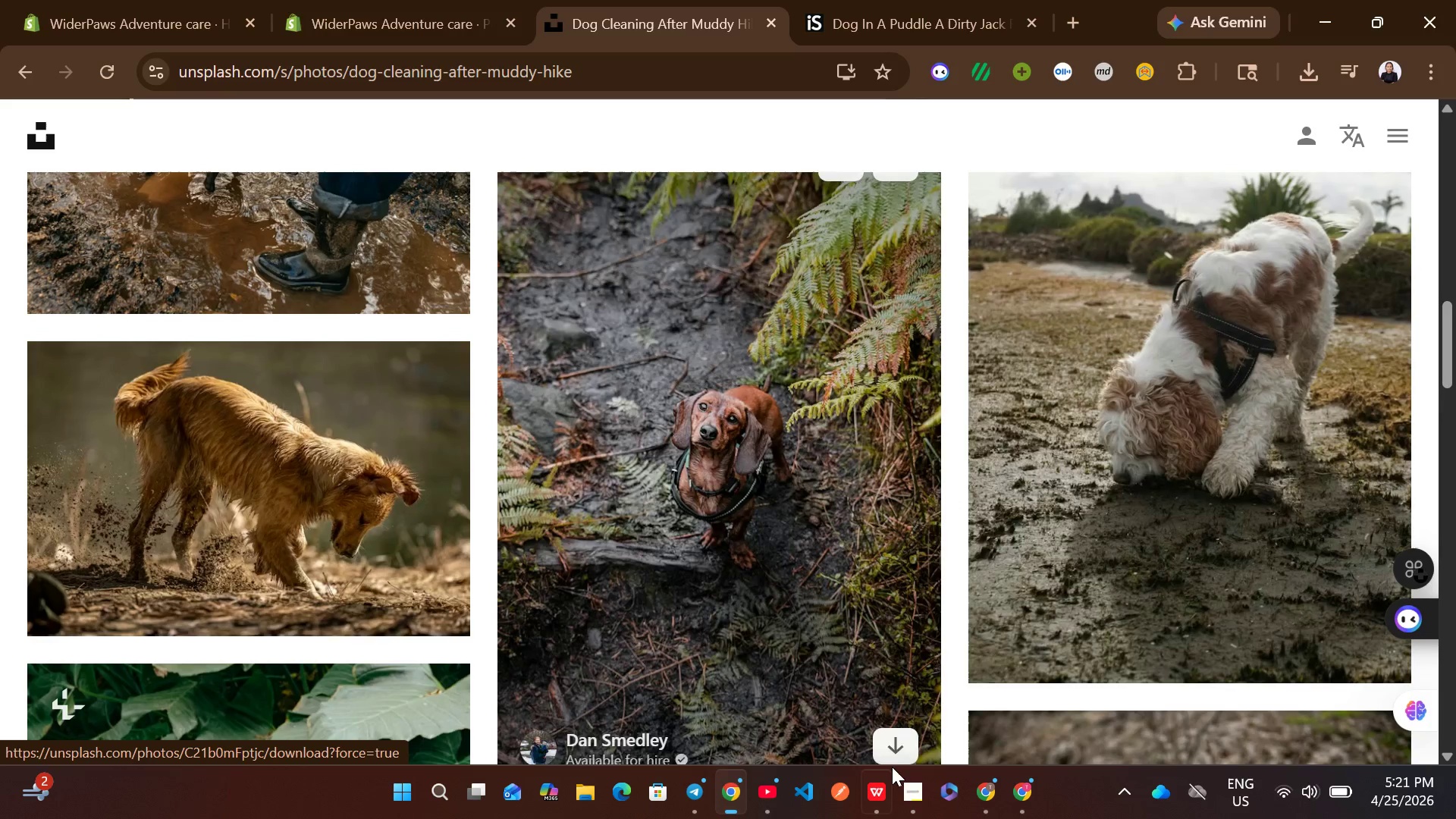 
left_click([901, 742])
 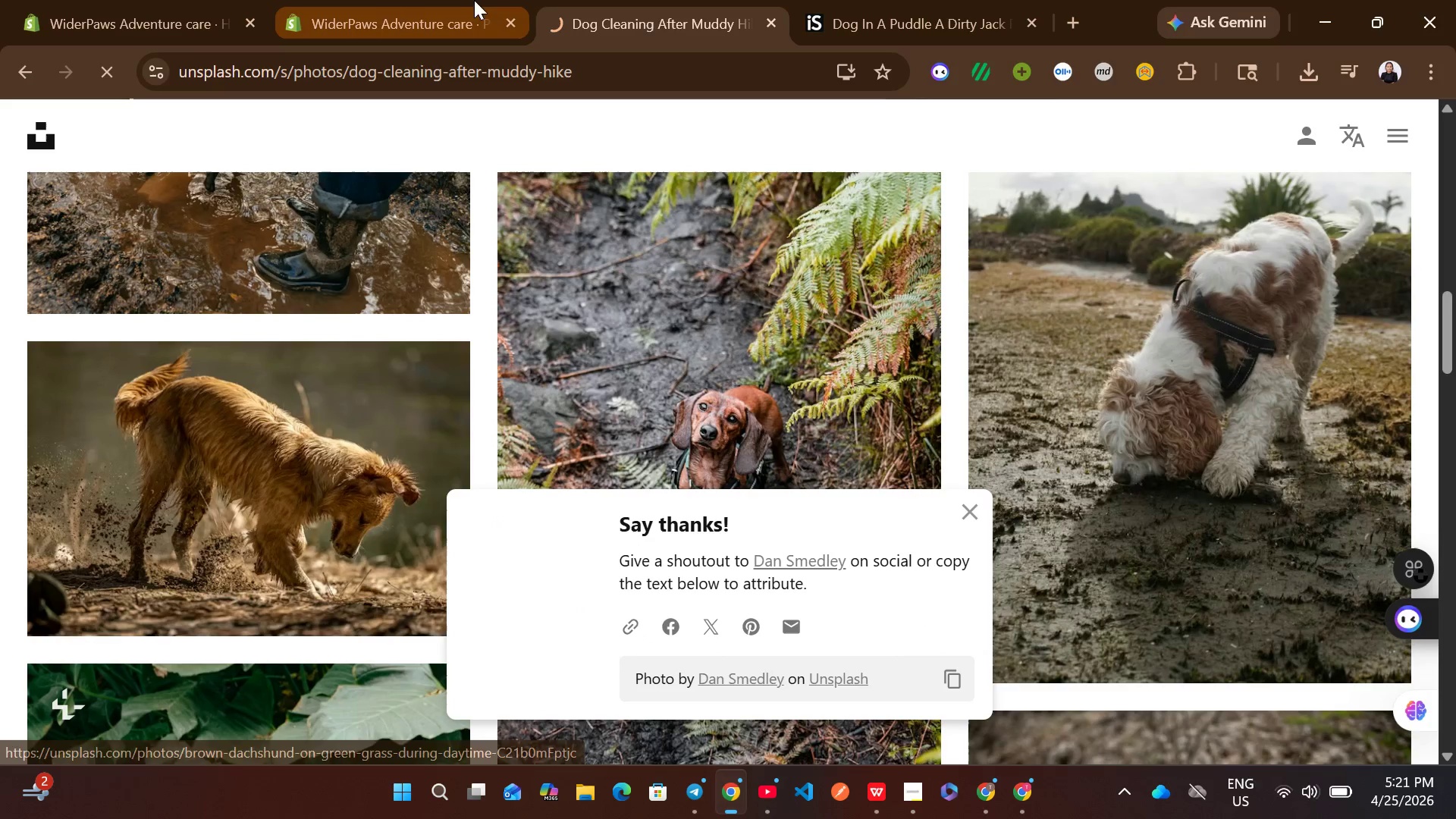 
left_click([379, 0])
 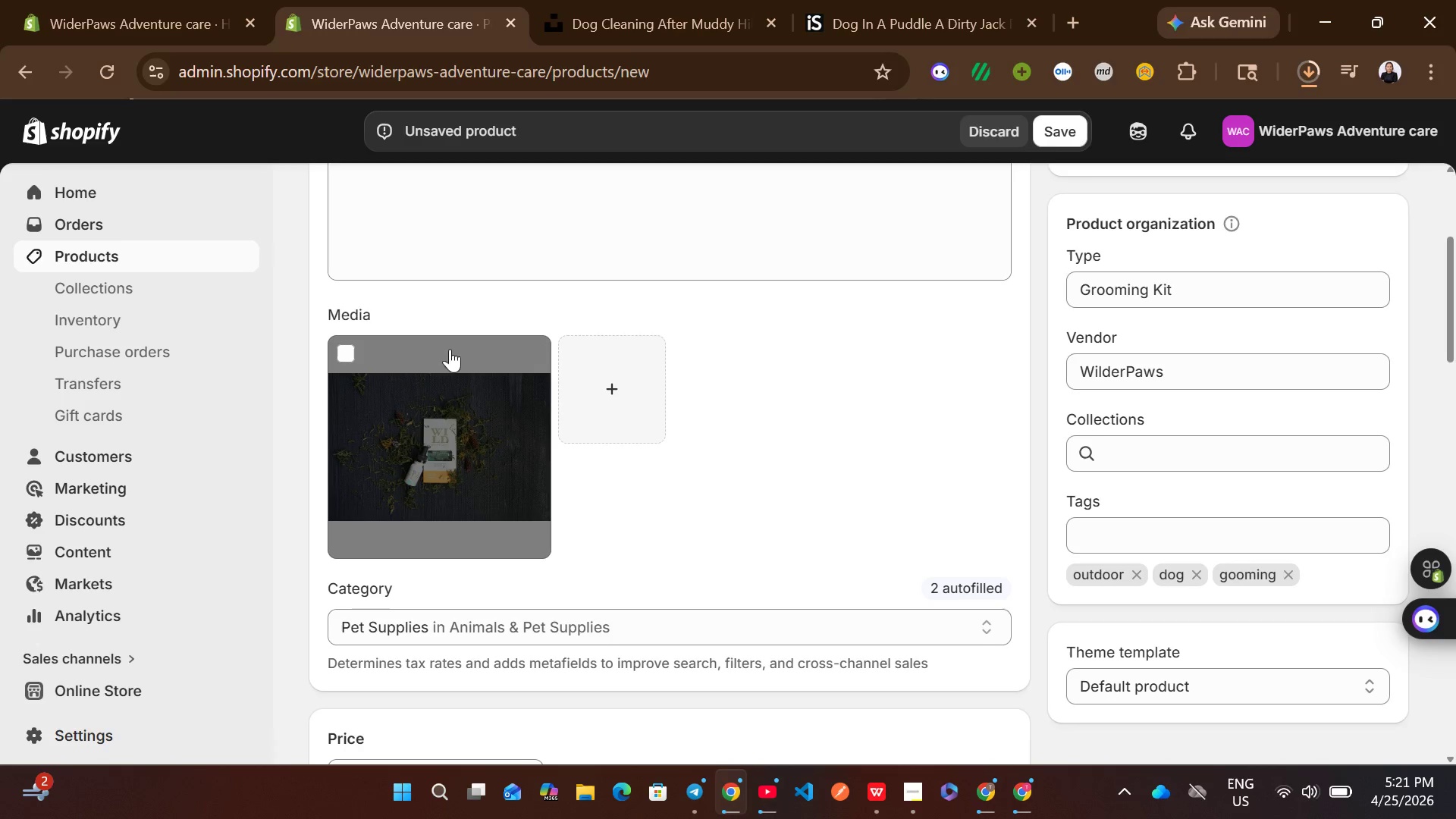 
left_click([345, 350])
 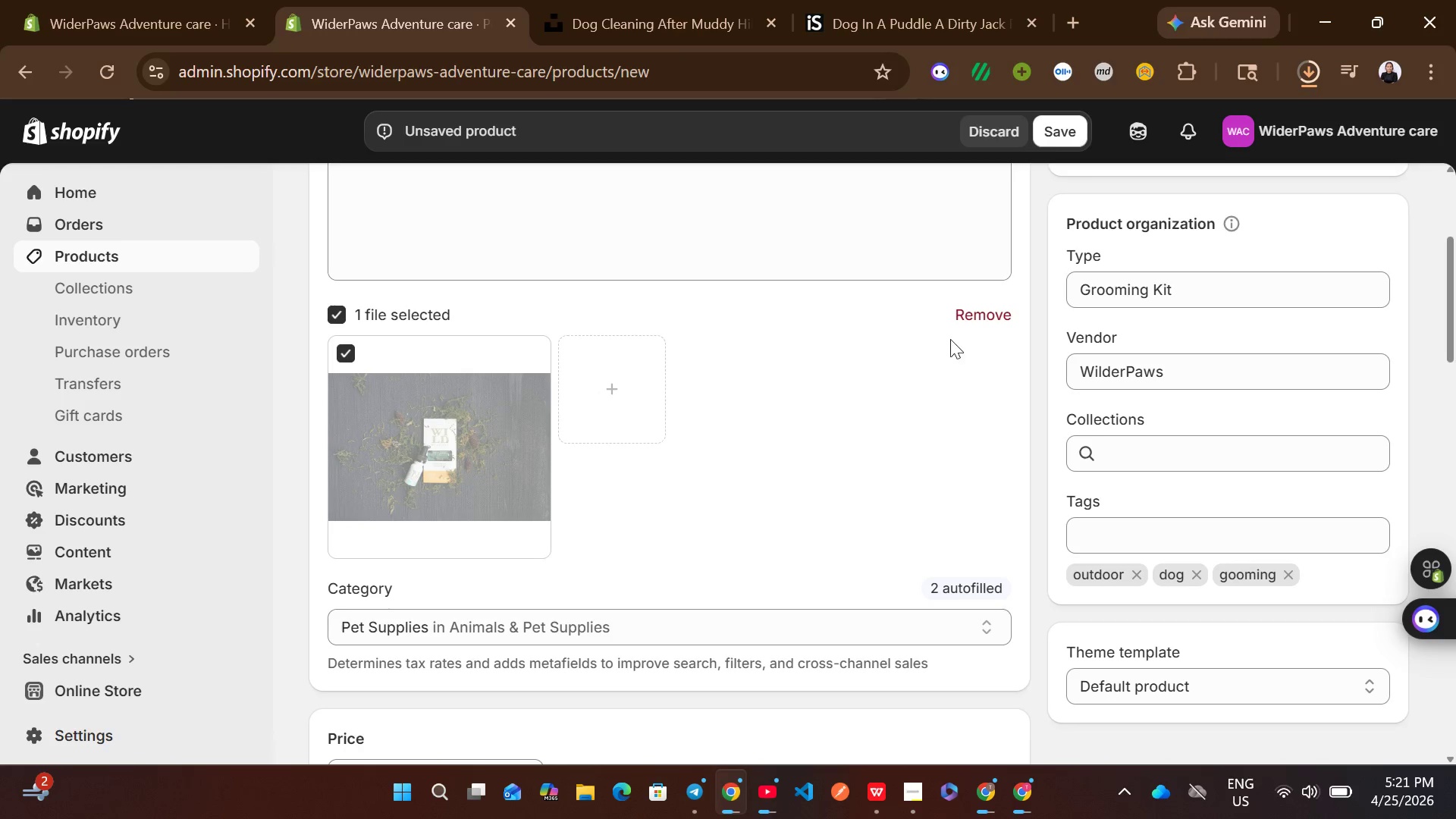 
left_click([981, 325])
 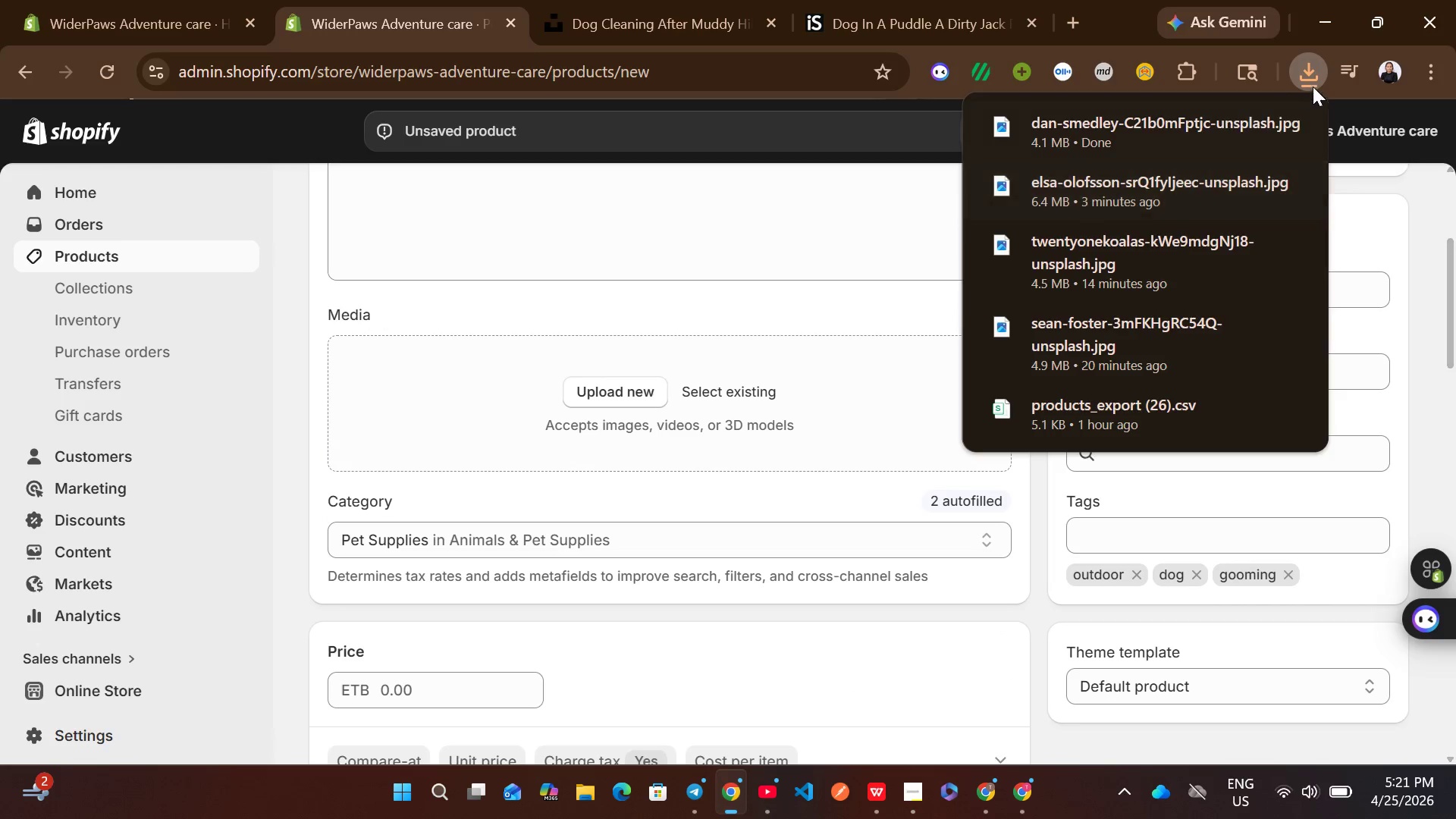 
left_click_drag(start_coordinate=[1135, 147], to_coordinate=[767, 686])
 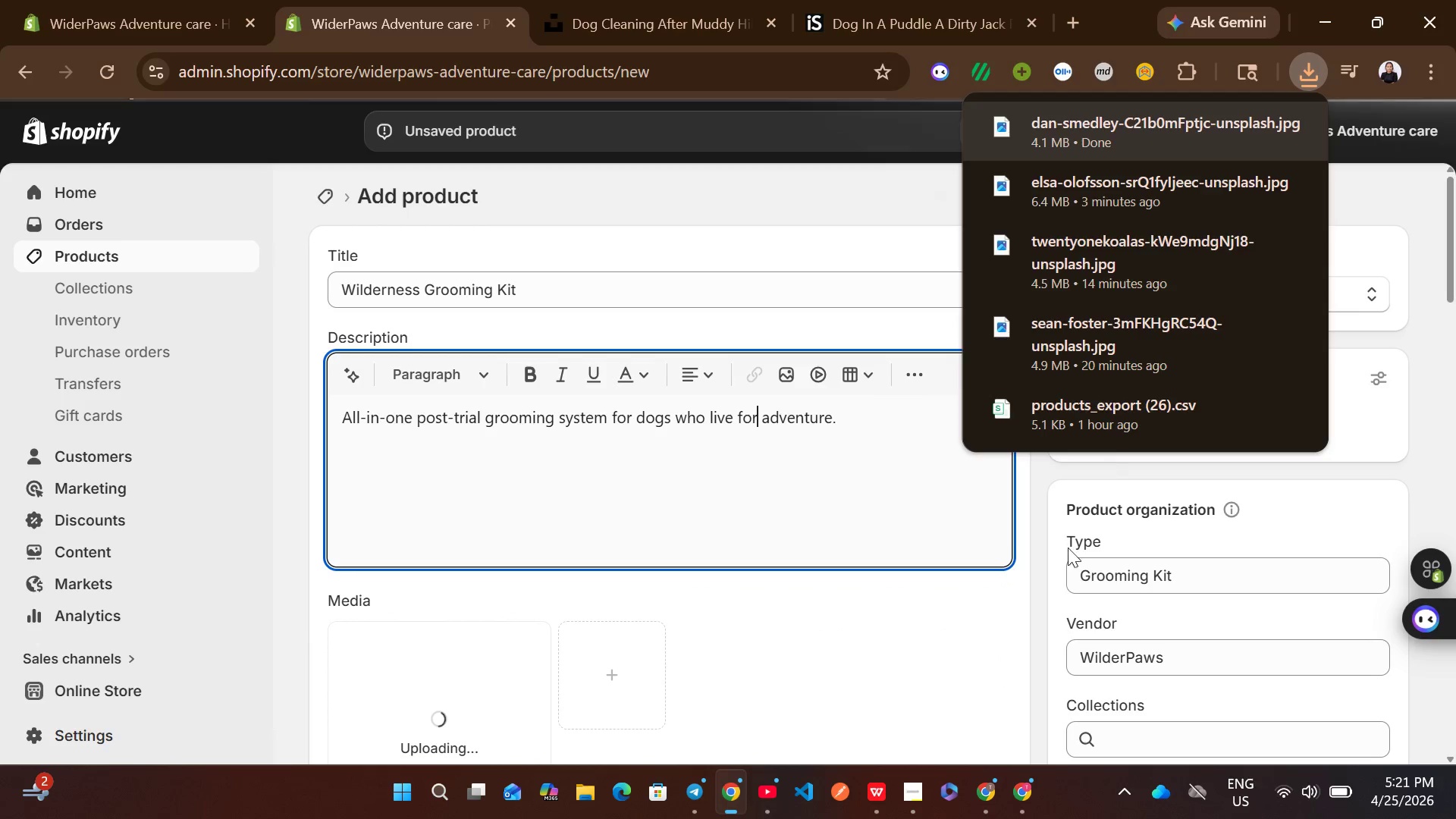 
left_click([1028, 554])
 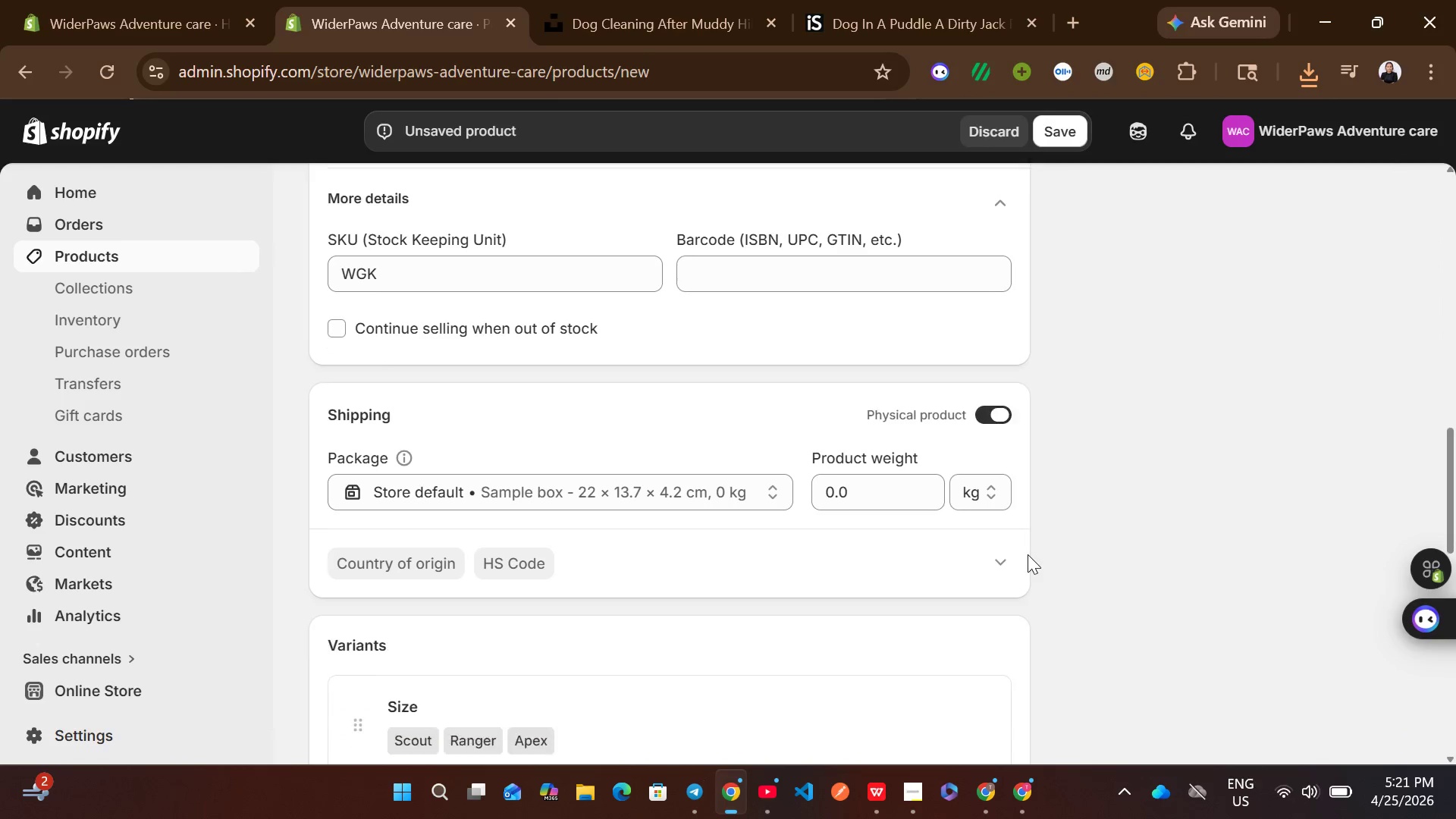 
wait(8.52)
 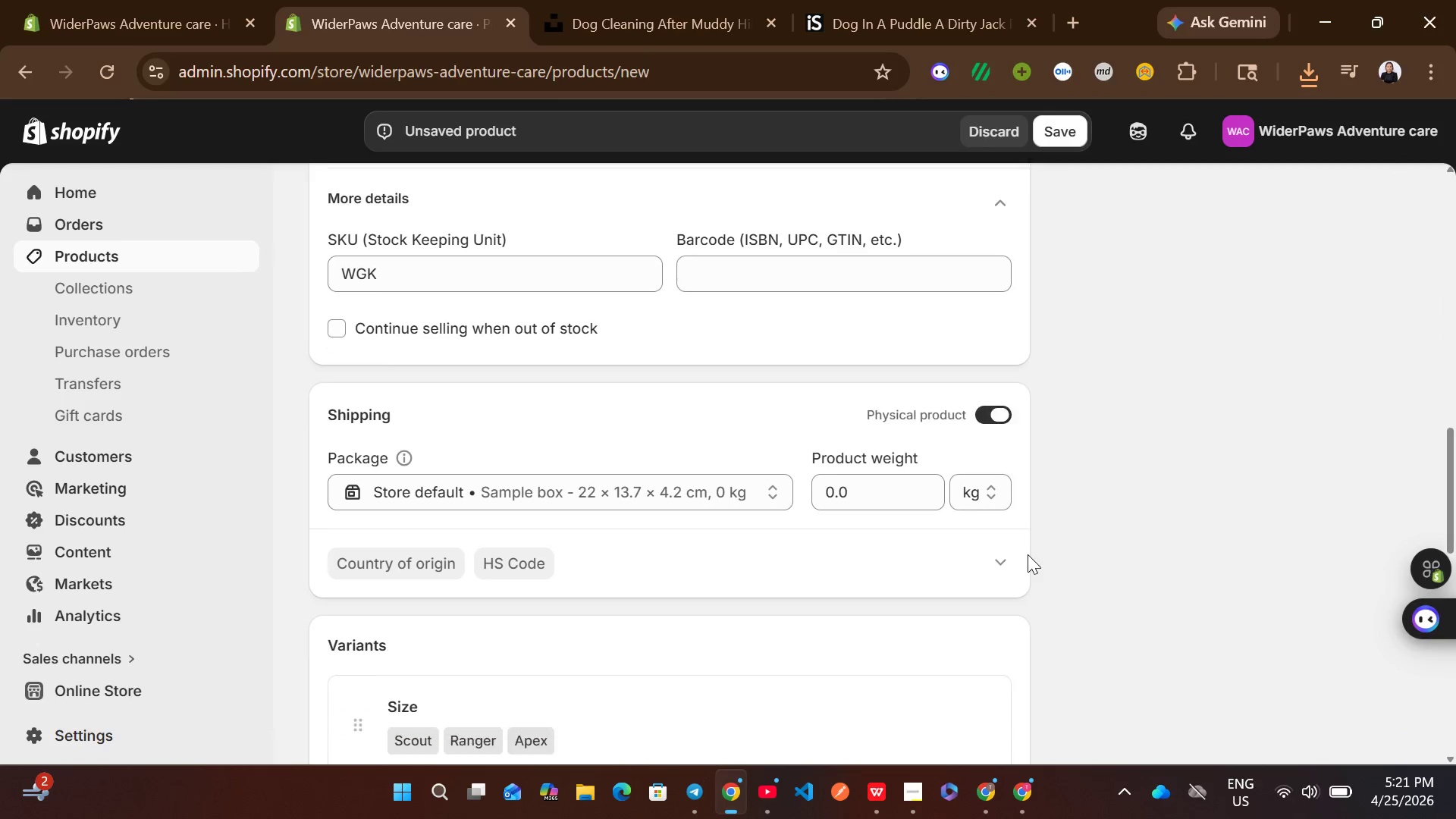 
left_click([389, 484])
 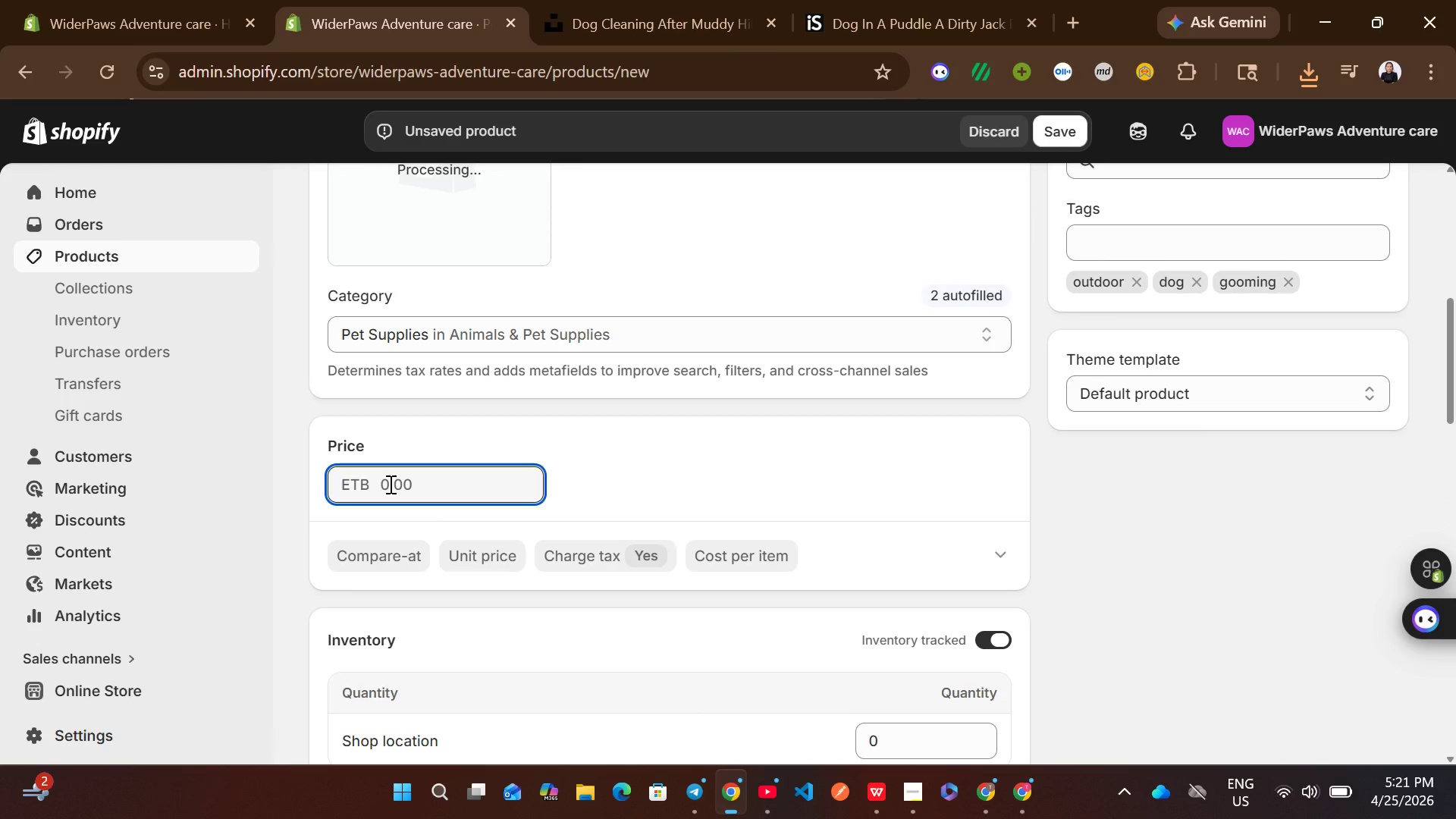 
type(50)
key(Backspace)
type(9)
 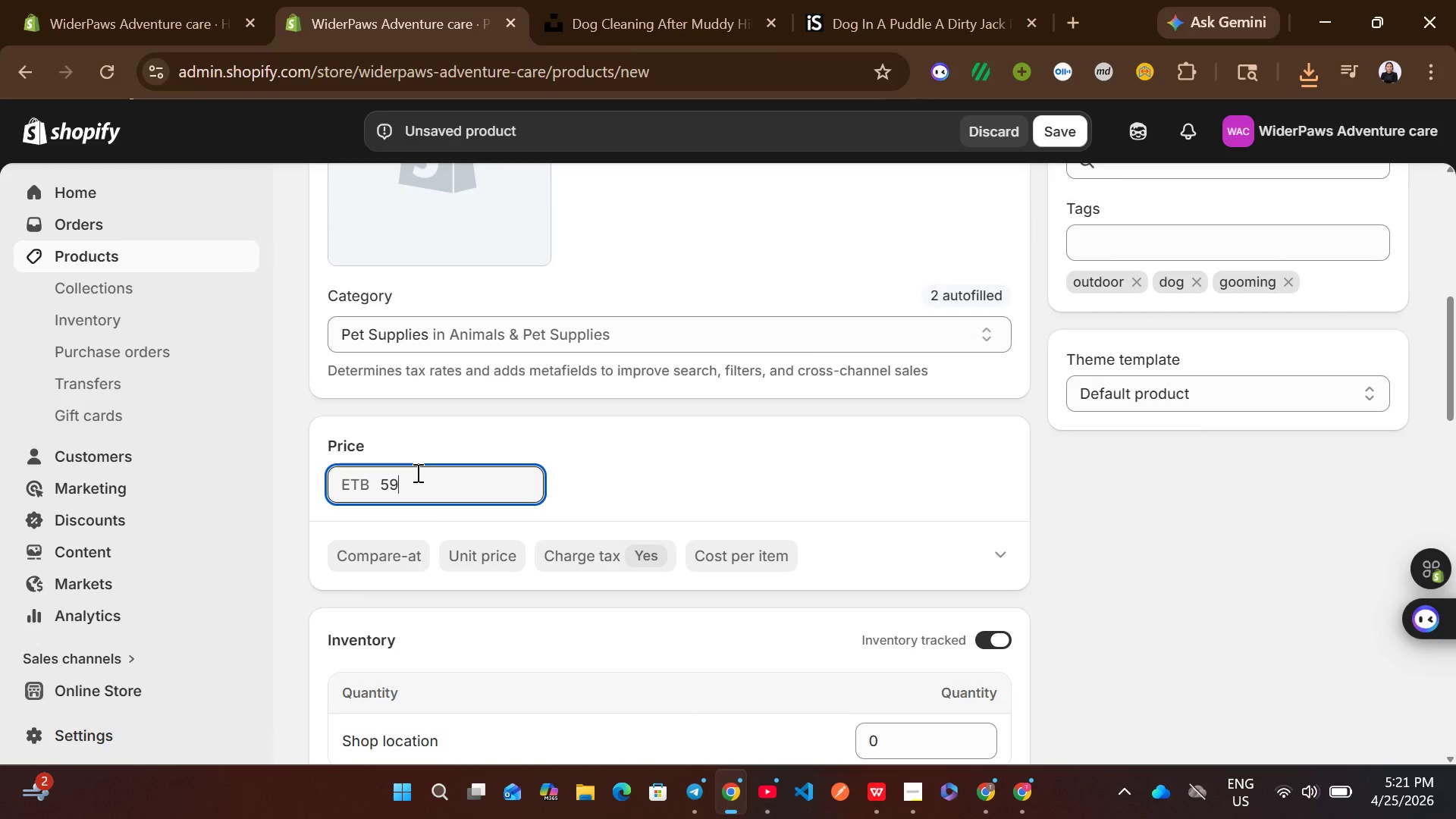 
mouse_move([735, 484])
 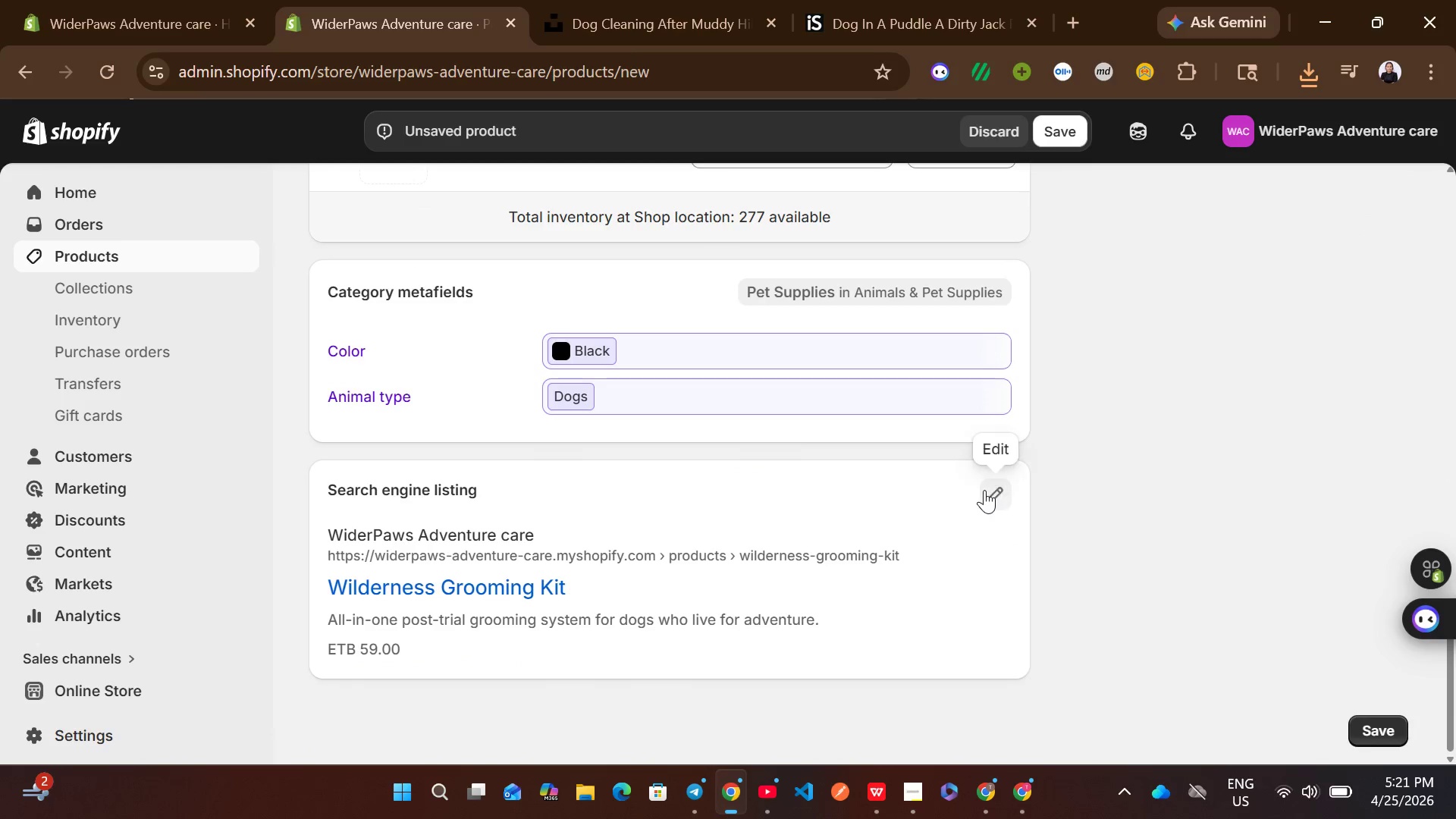 
left_click([984, 490])
 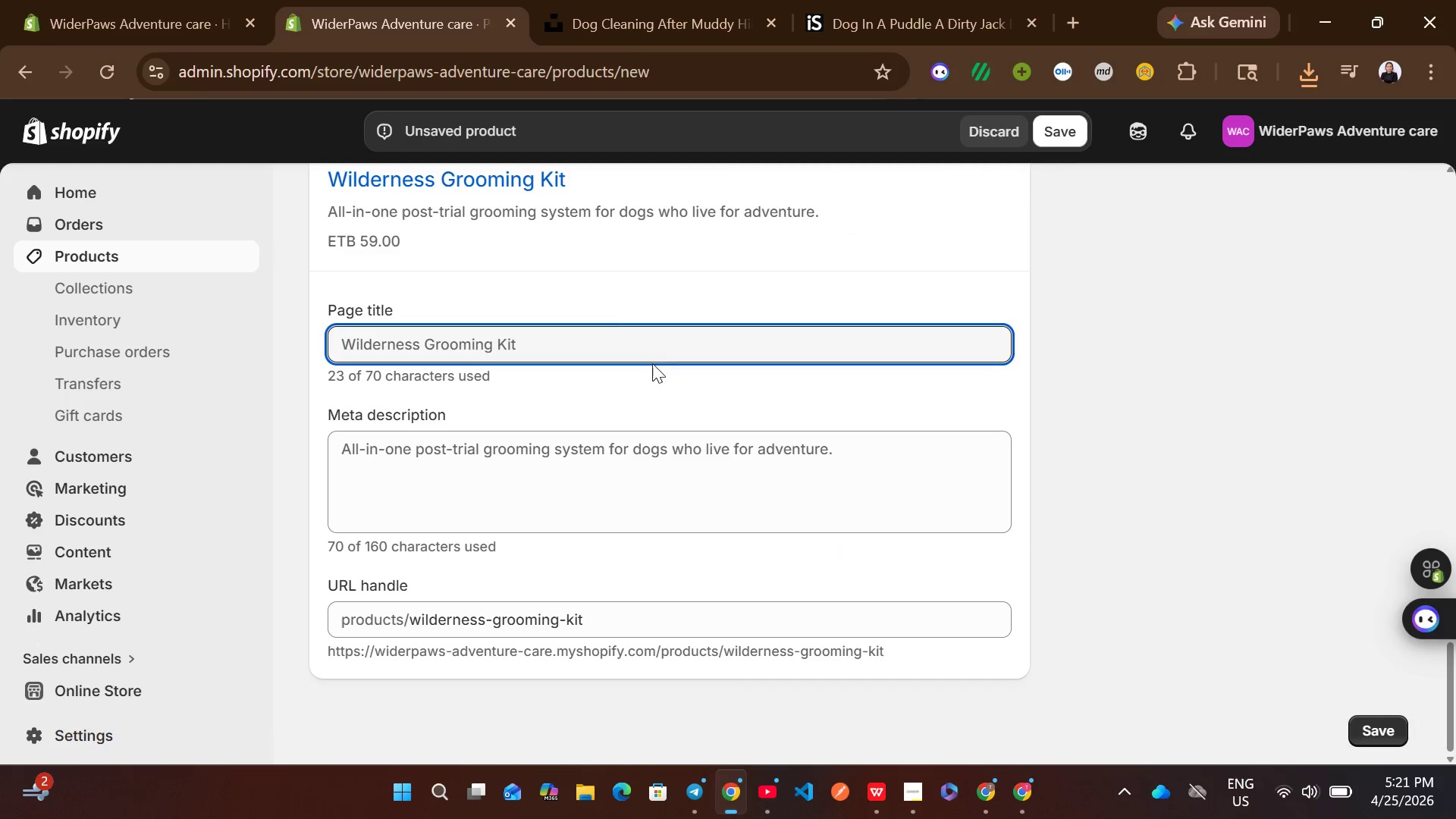 
left_click([559, 321])
 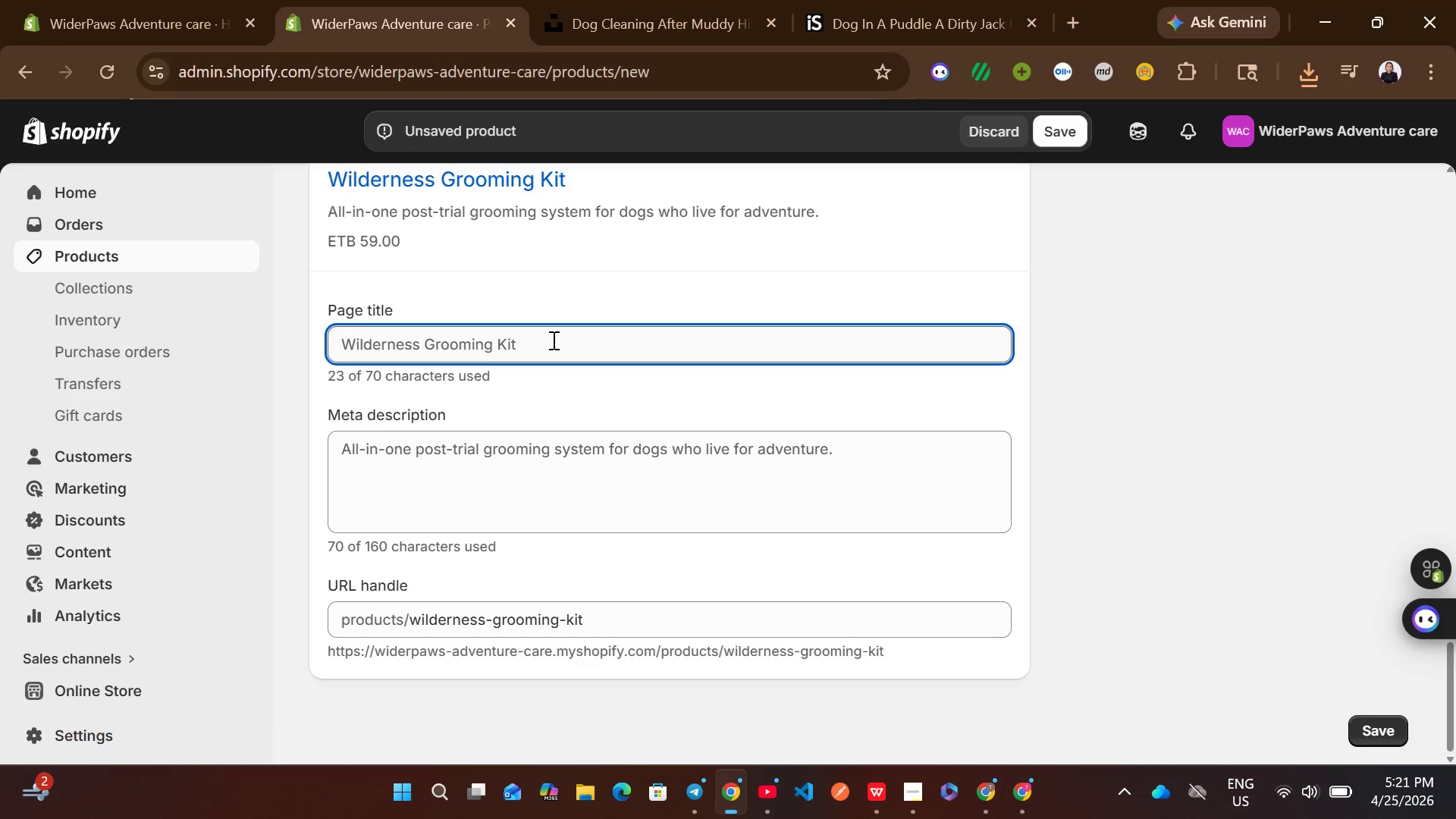 
left_click([552, 340])
 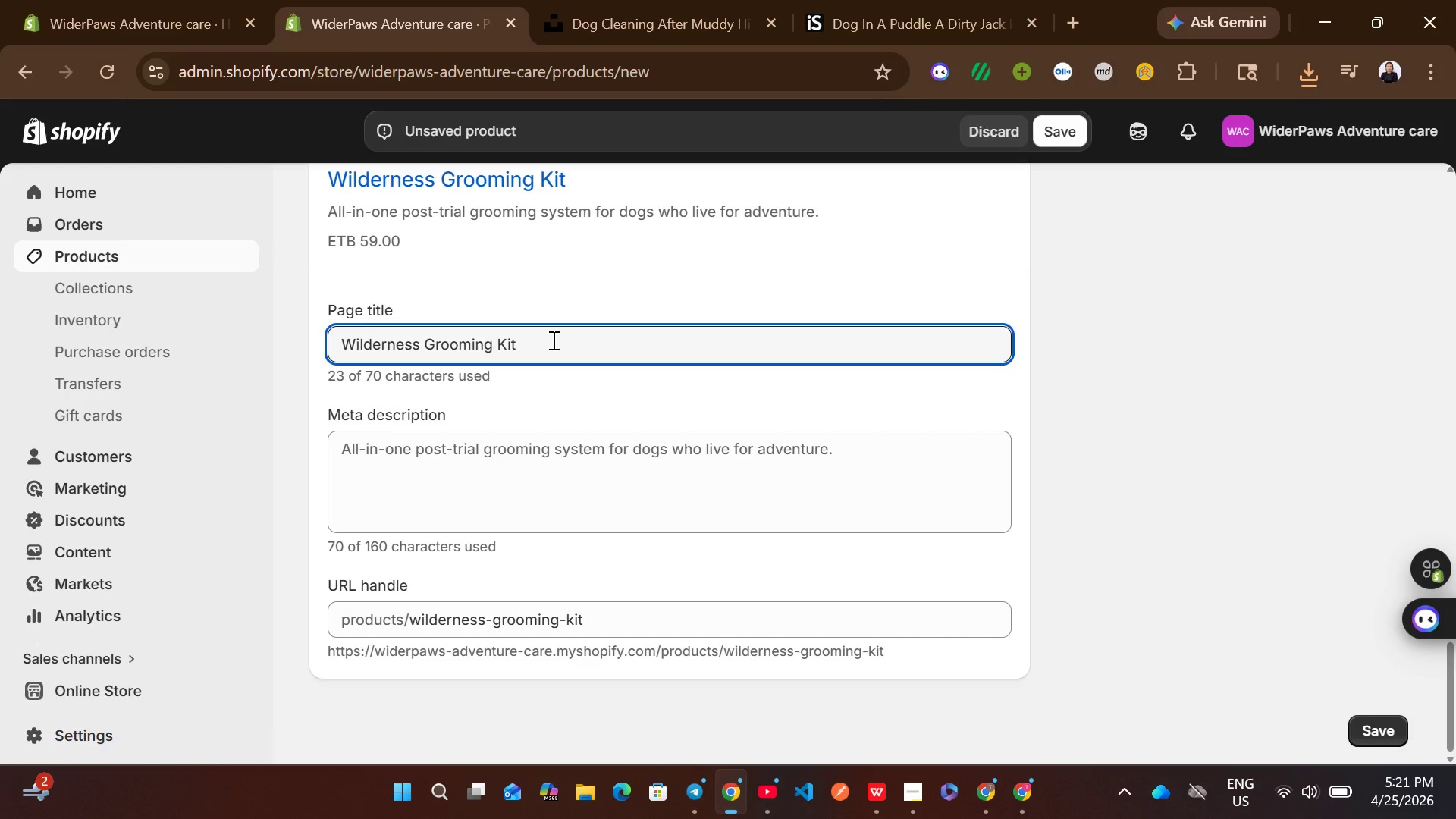 
key(Control+ControlLeft)
 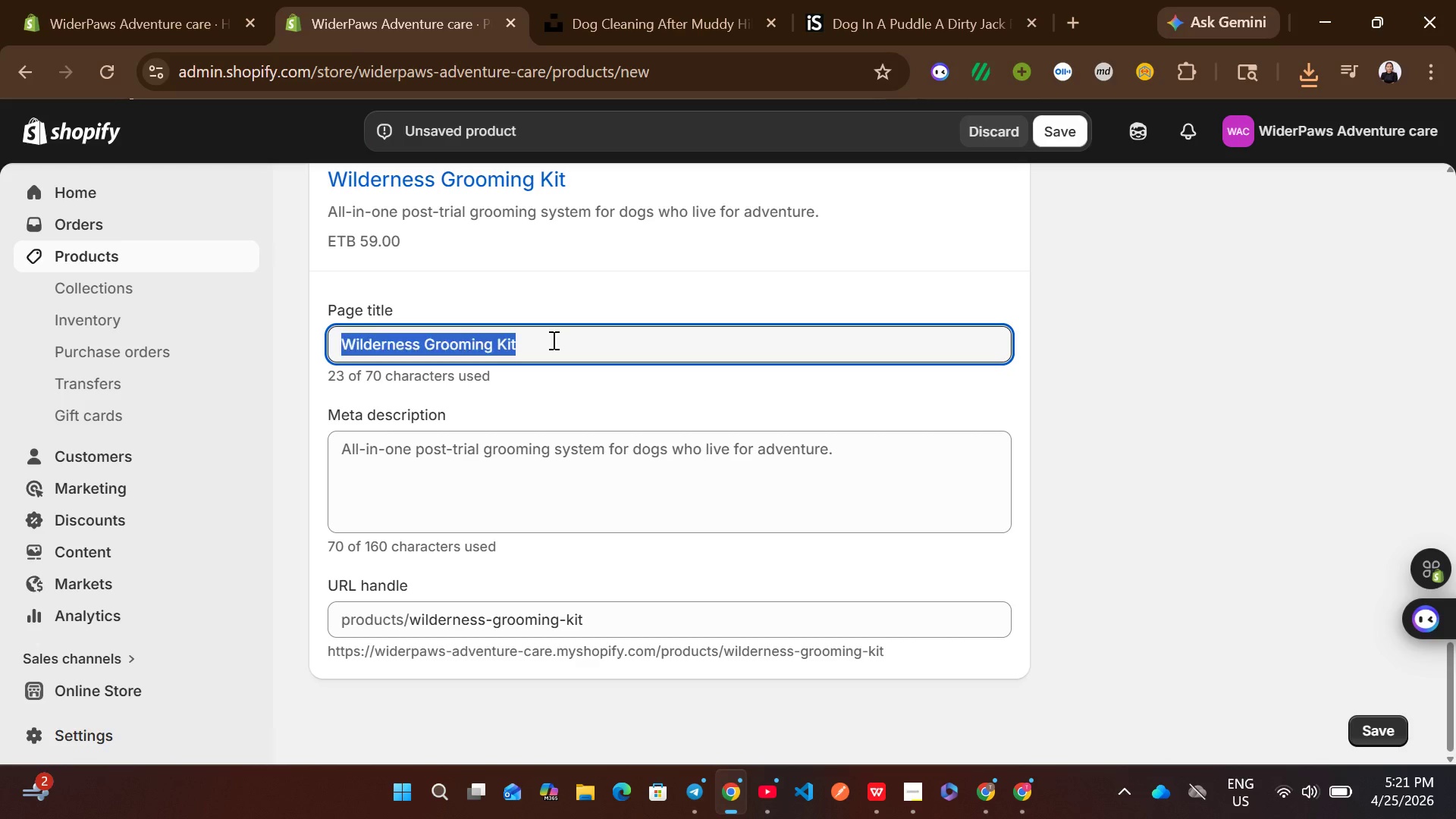 
key(Control+A)
 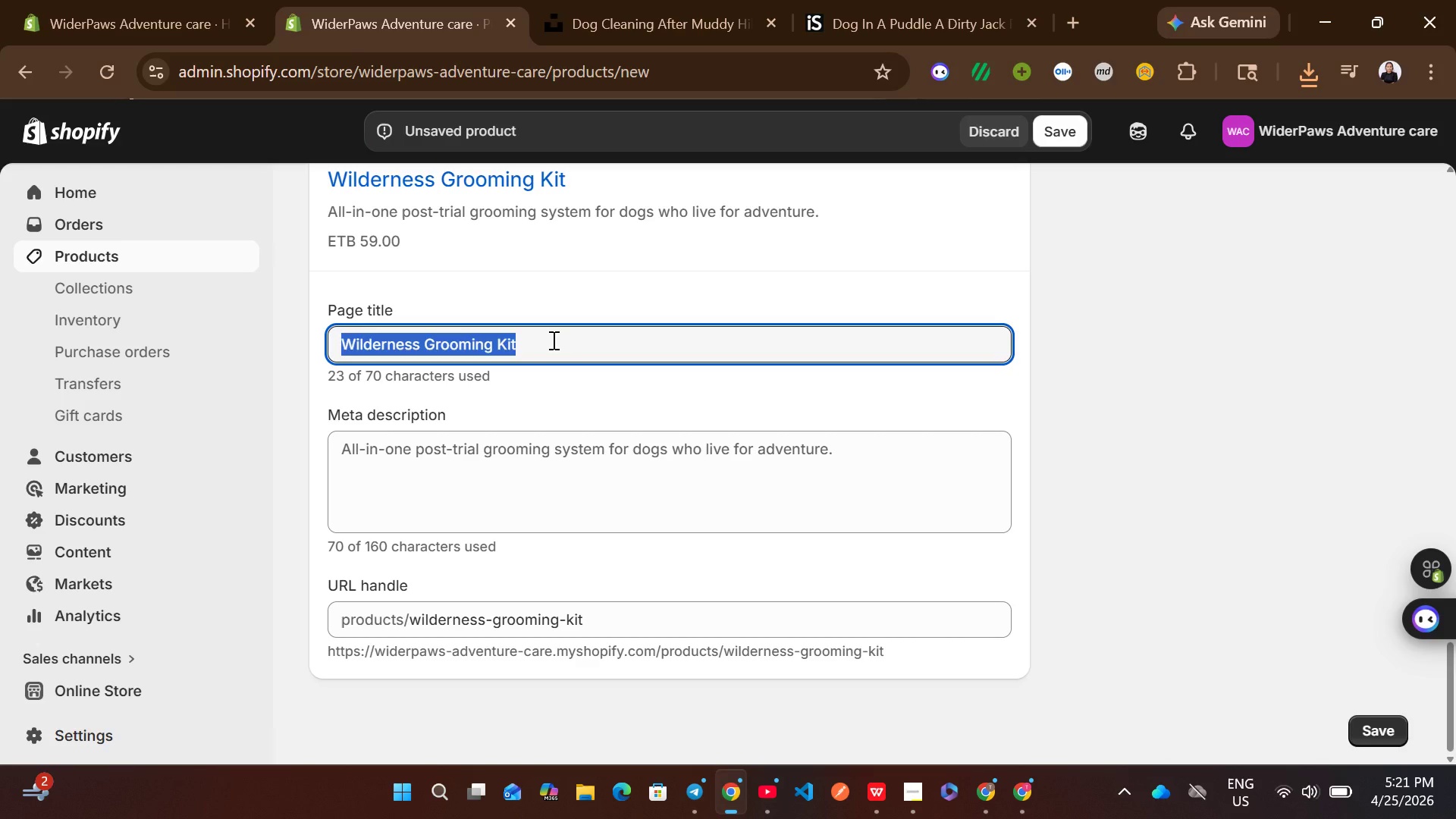 
wait(11.45)
 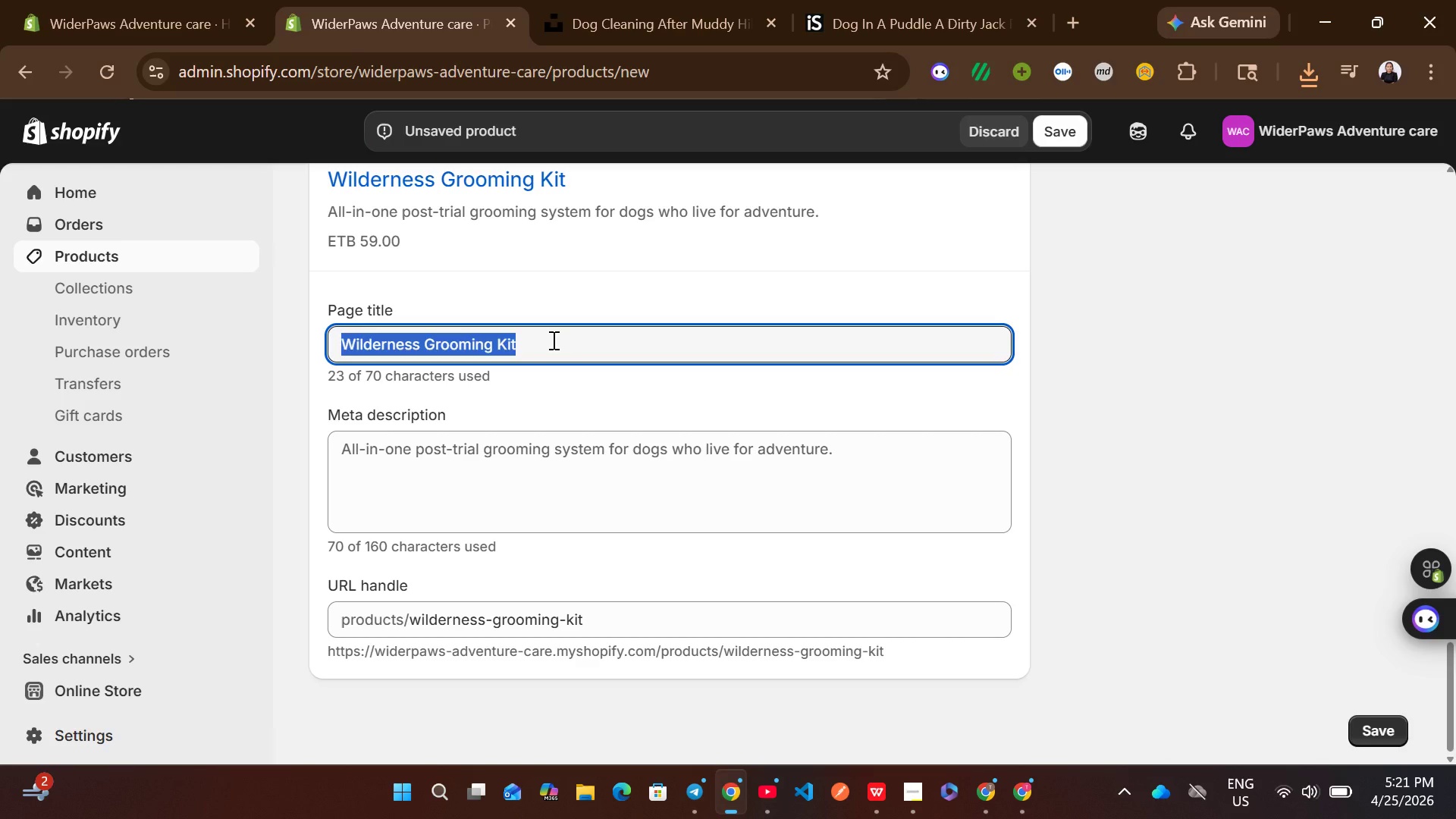 
type(Wilderness Grooming Kit for Adventure Dogs)
 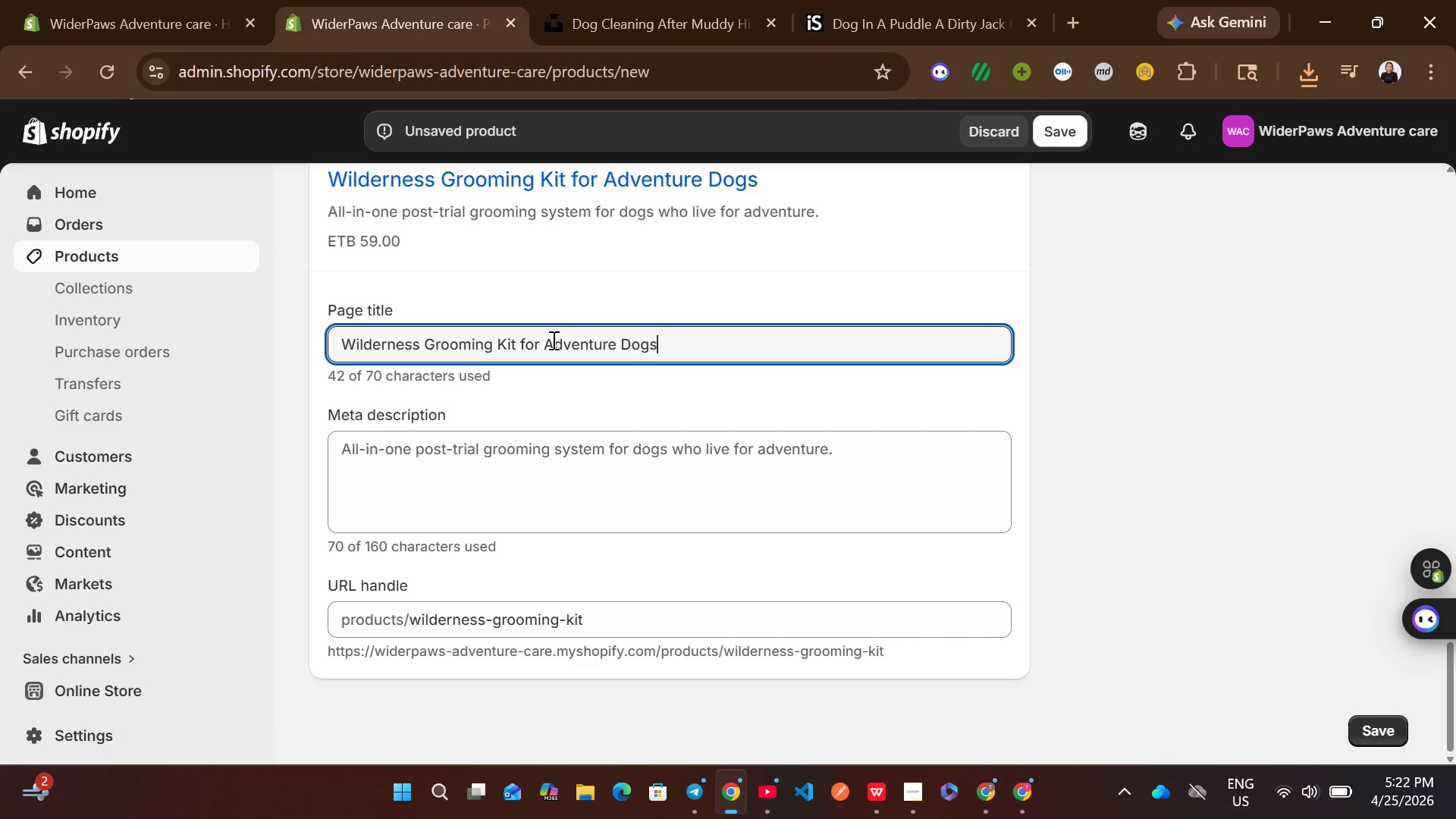 
left_click([527, 457])
 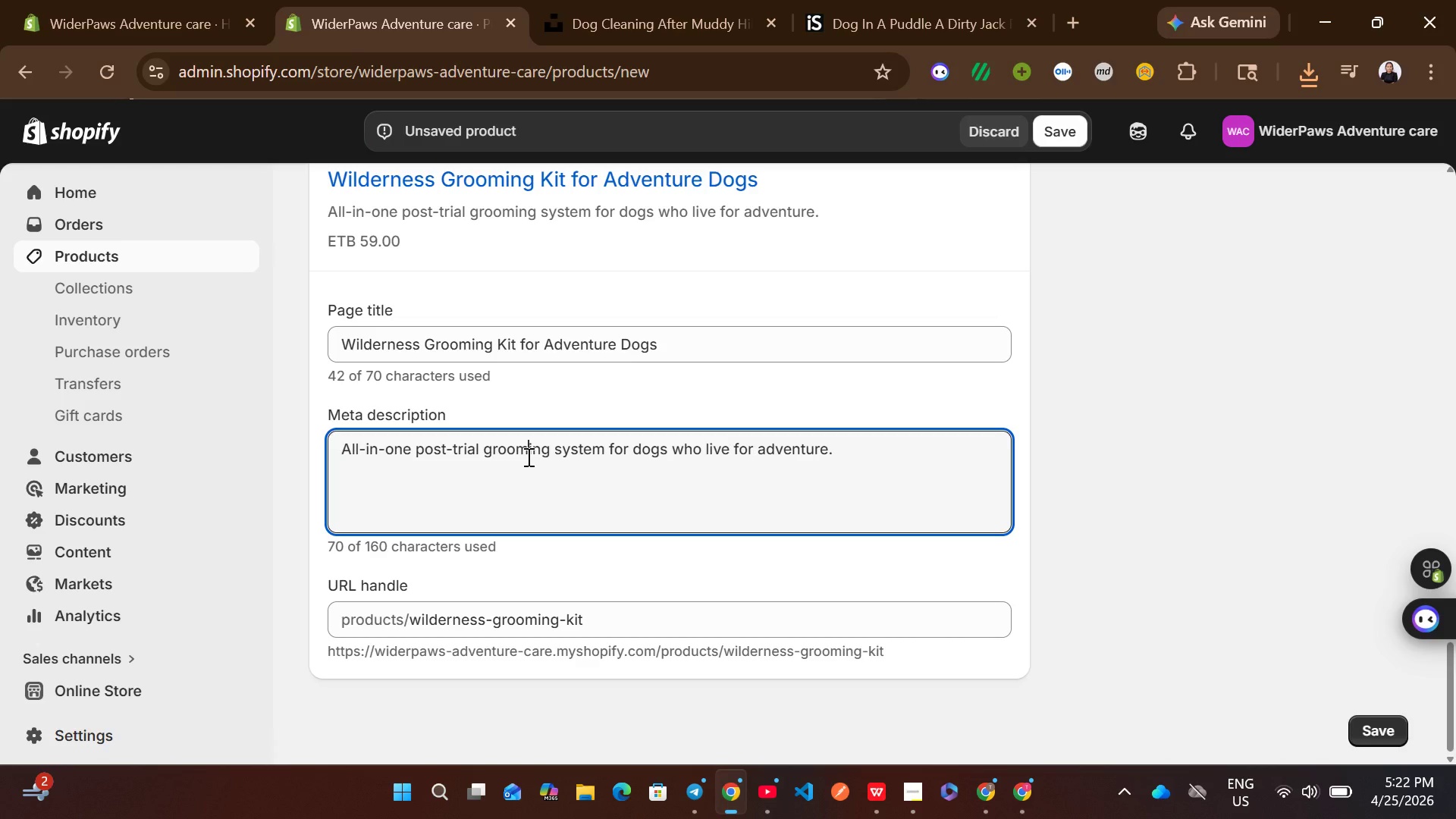 
key(Control+A)
 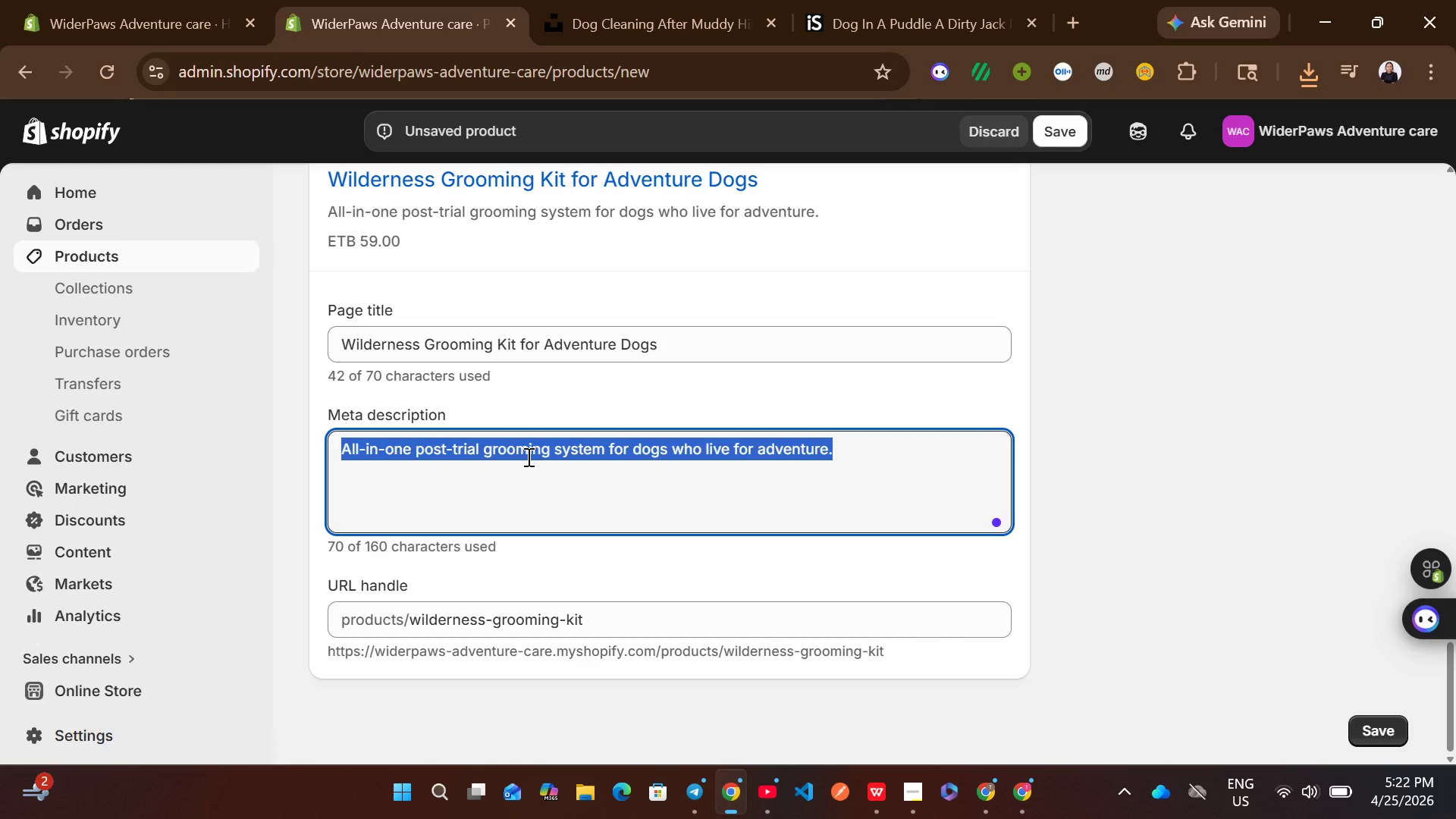 
wait(8.42)
 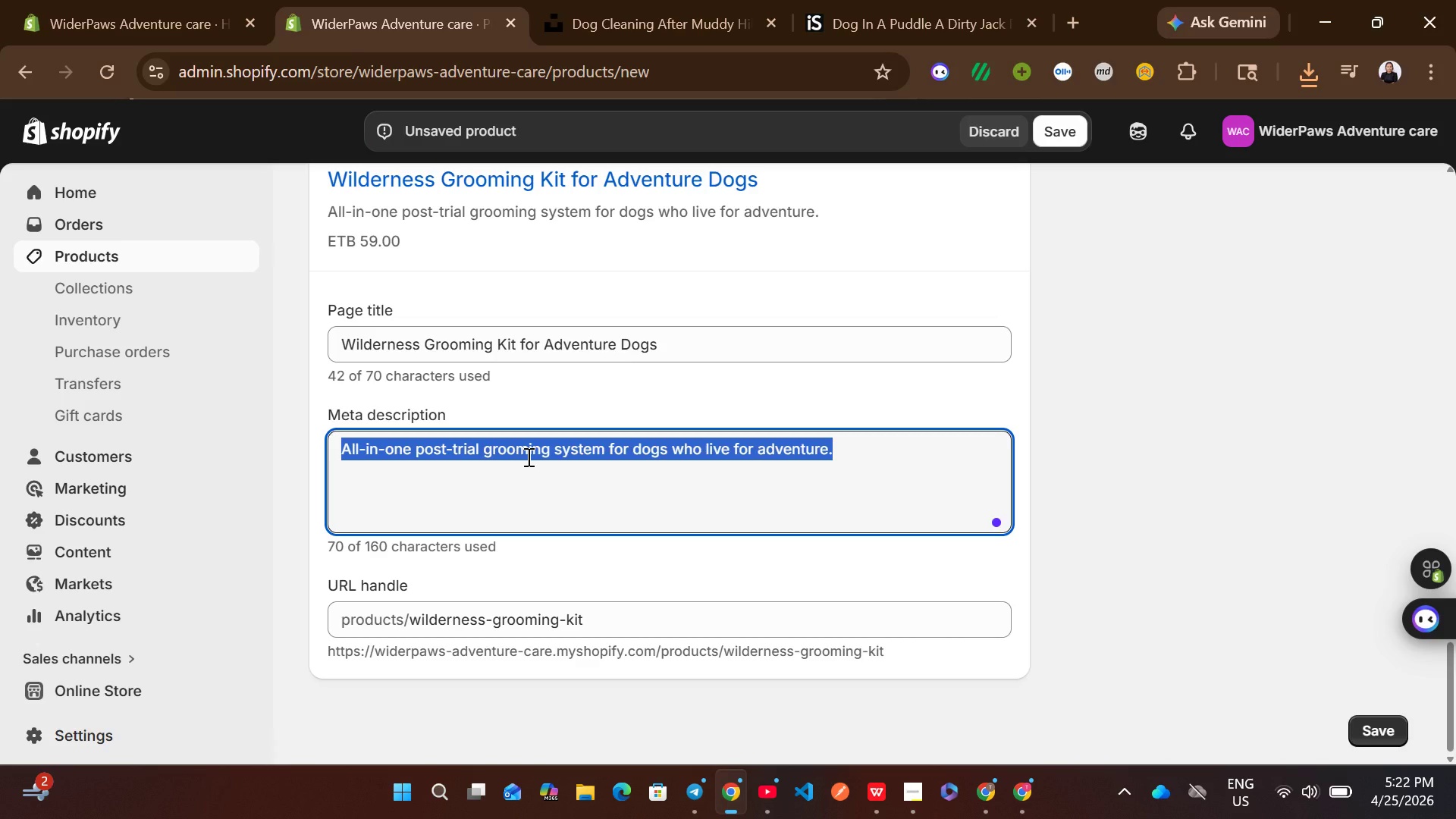 
double_click([889, 445])
 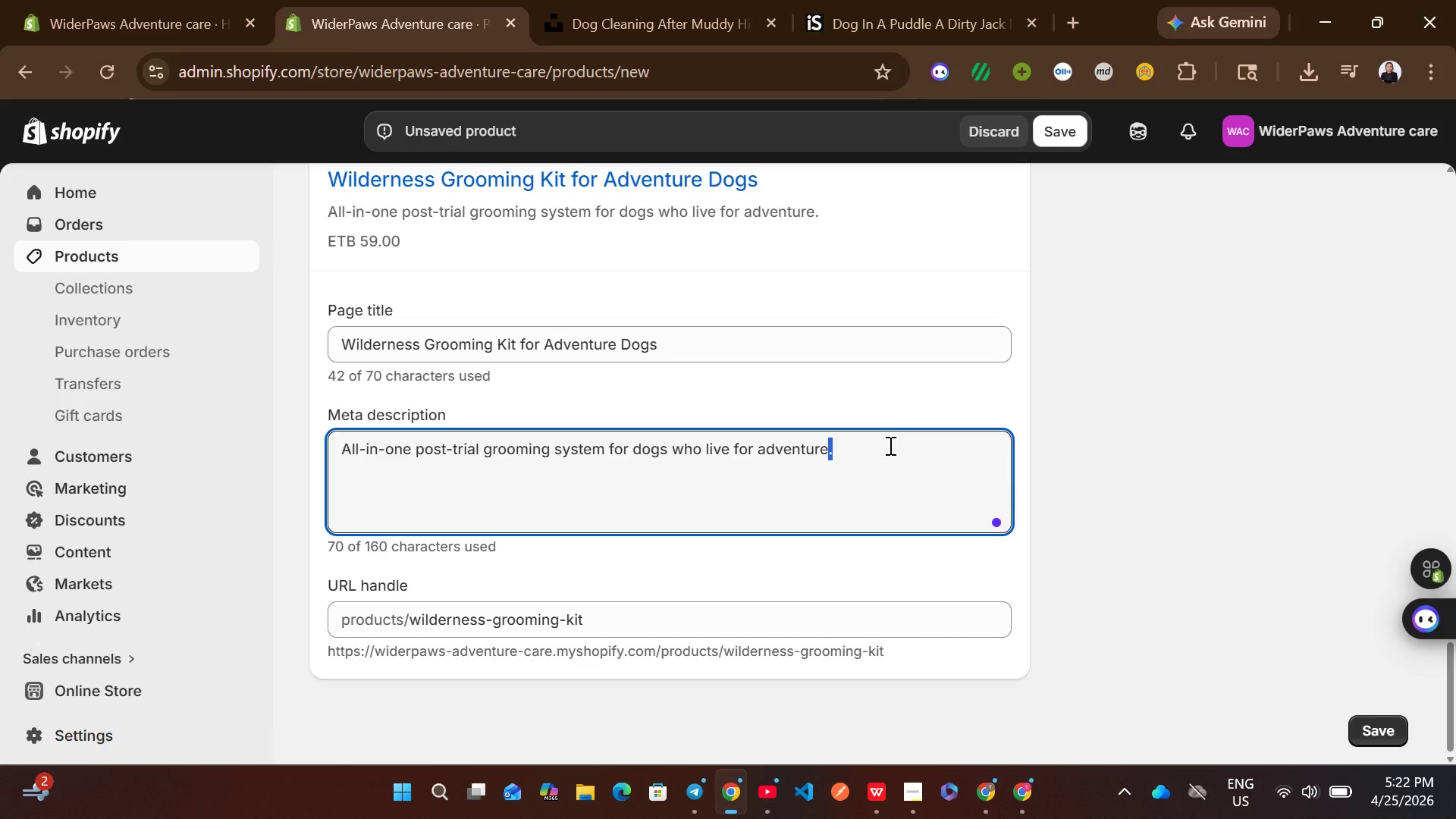 
left_click_drag(start_coordinate=[889, 445], to_coordinate=[614, 435])
 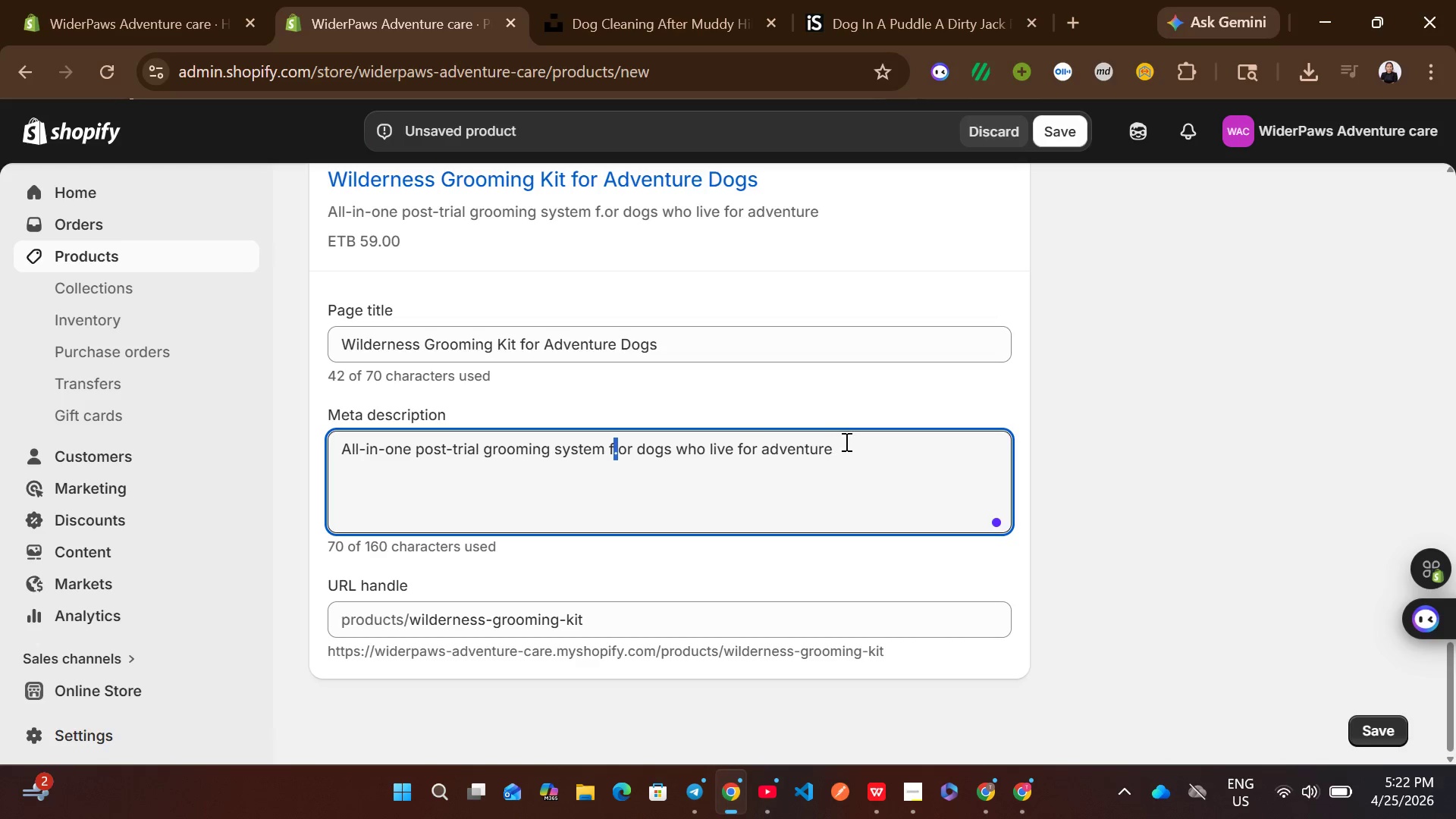 
left_click_drag(start_coordinate=[854, 449], to_coordinate=[556, 446])
 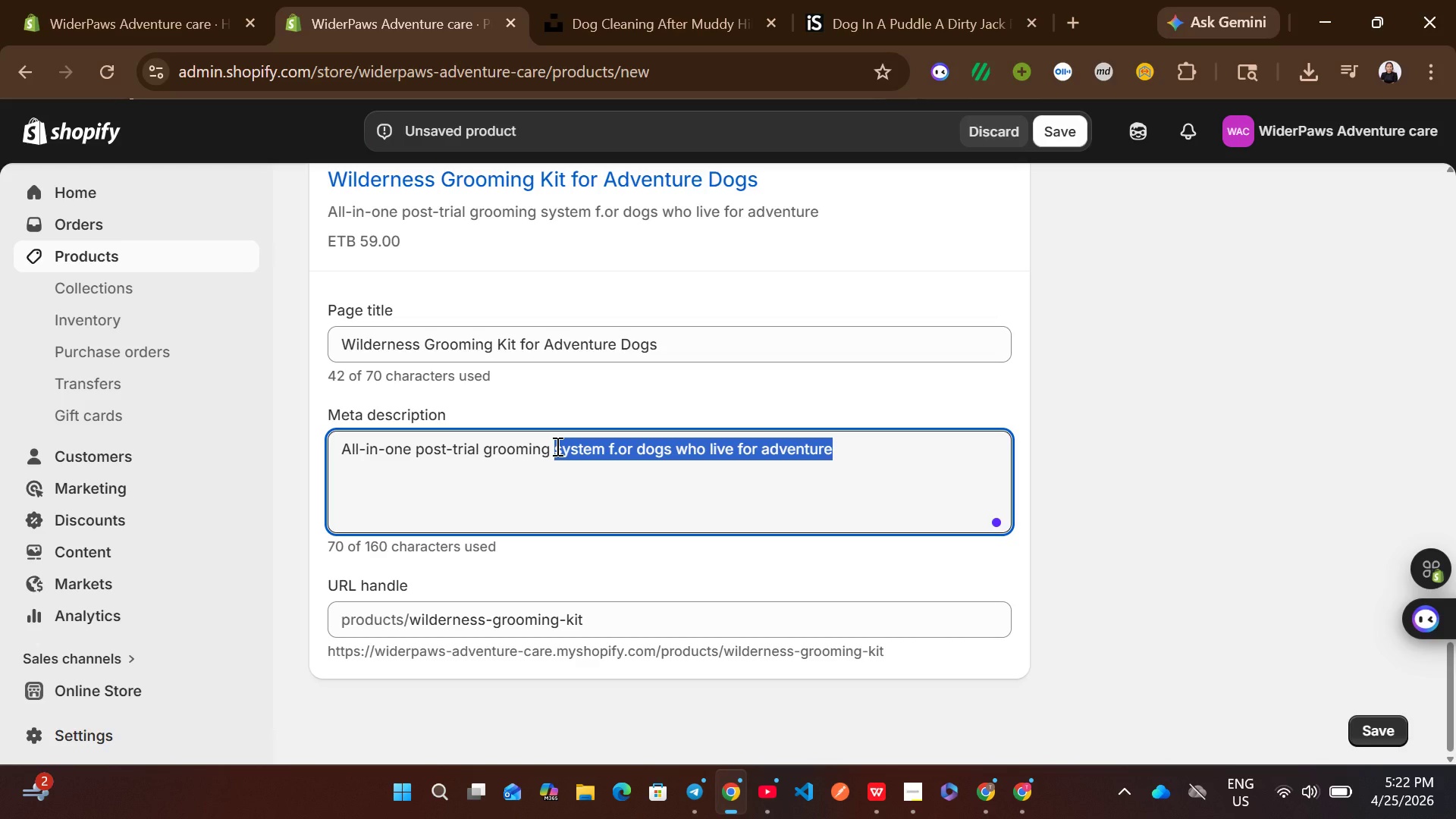 
type(kit designed for )
 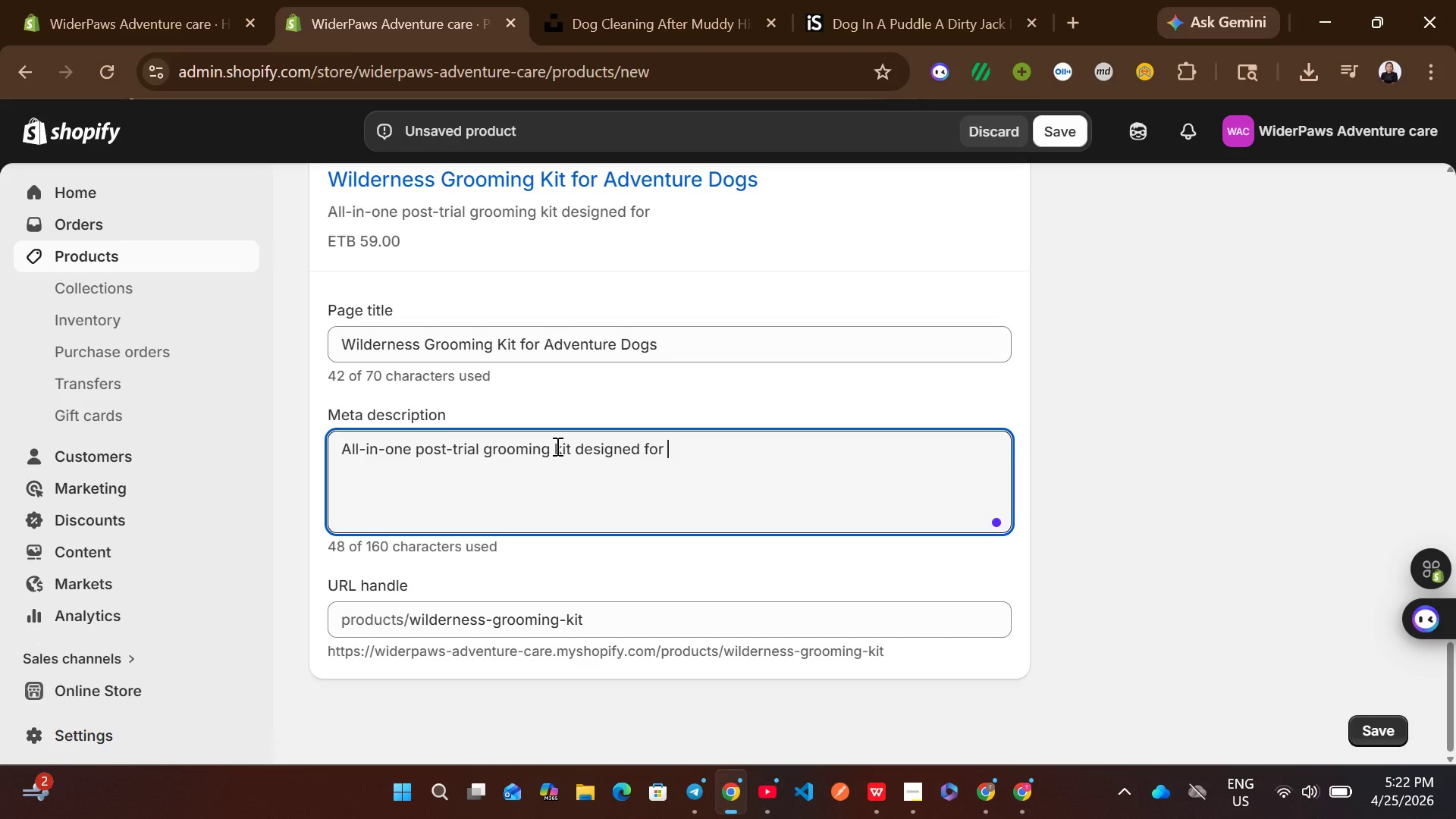 
type(active dogs after hiking and outdoor exer)
key(Backspace)
key(Backspace)
type(cursions.)
 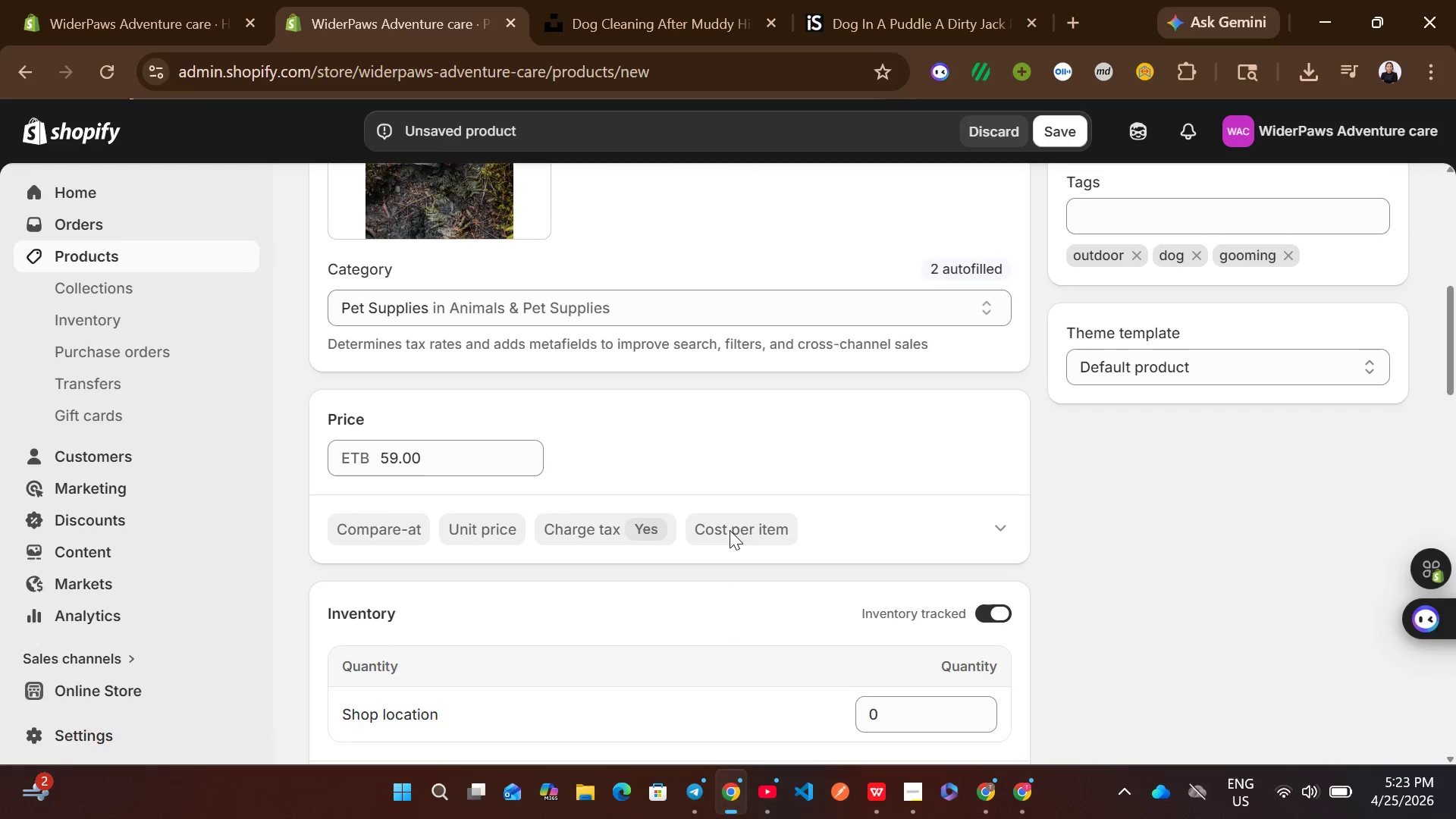 
left_click([488, 413])
 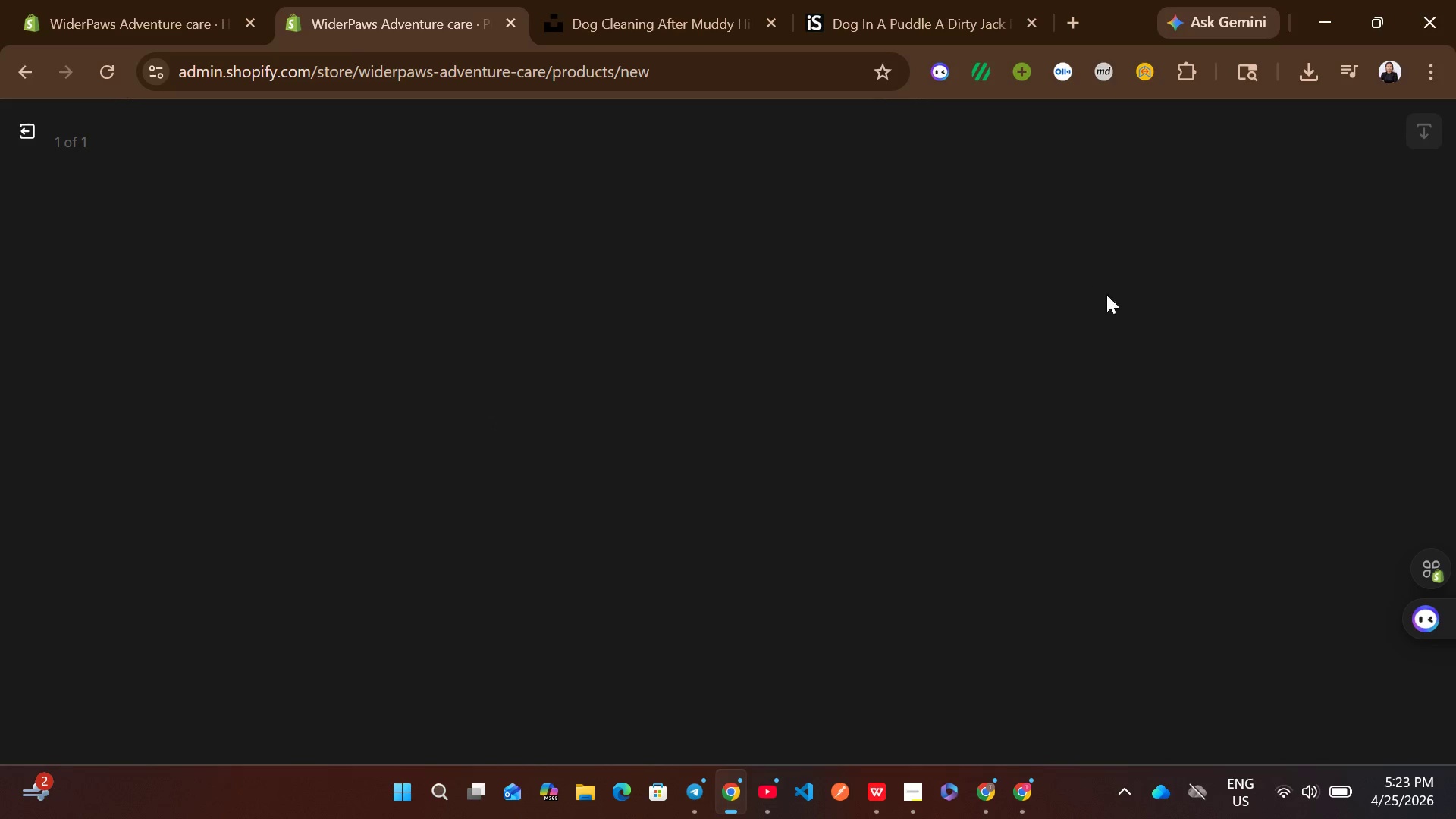 
wait(5.09)
 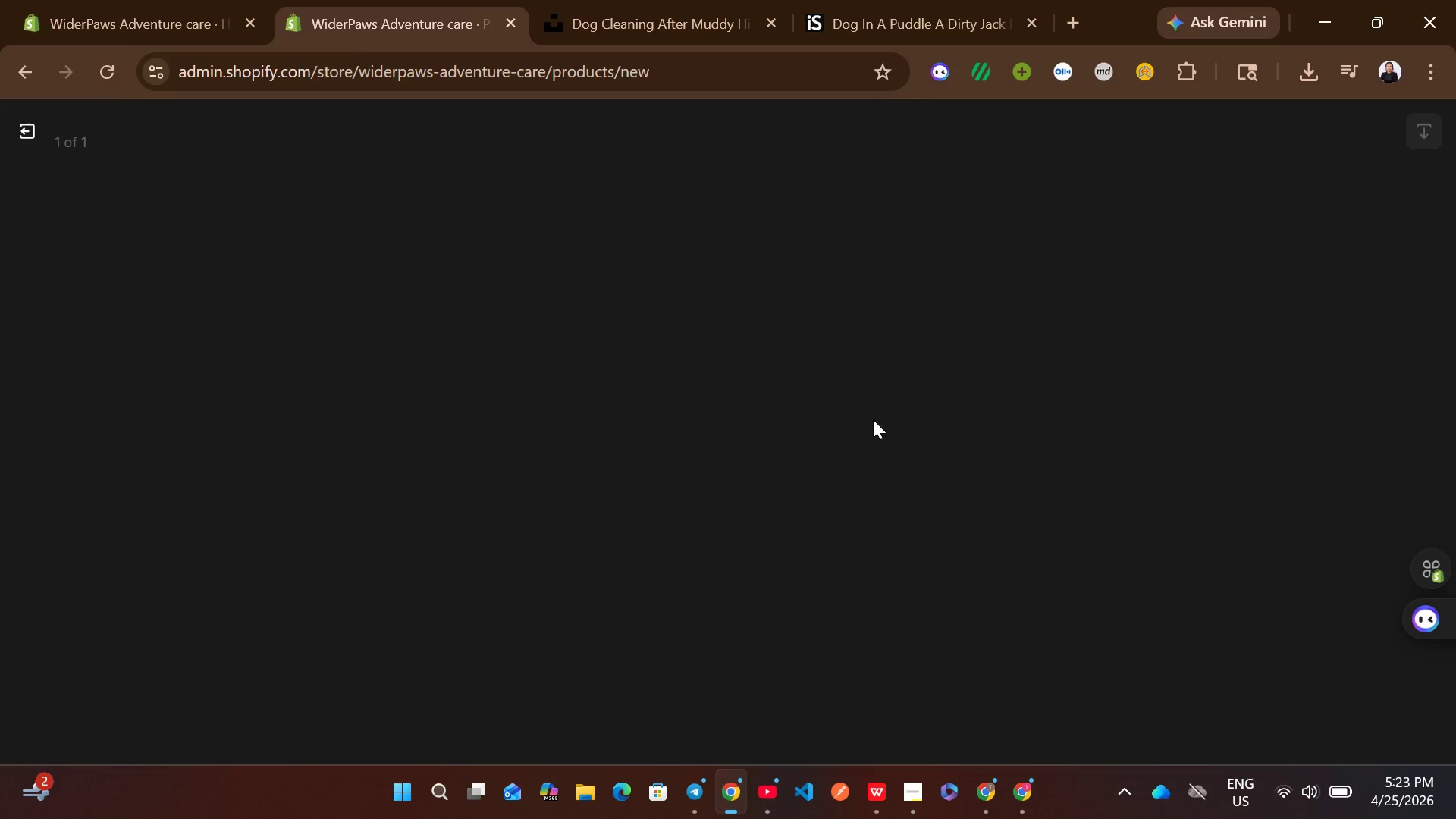 
left_click([716, 0])
 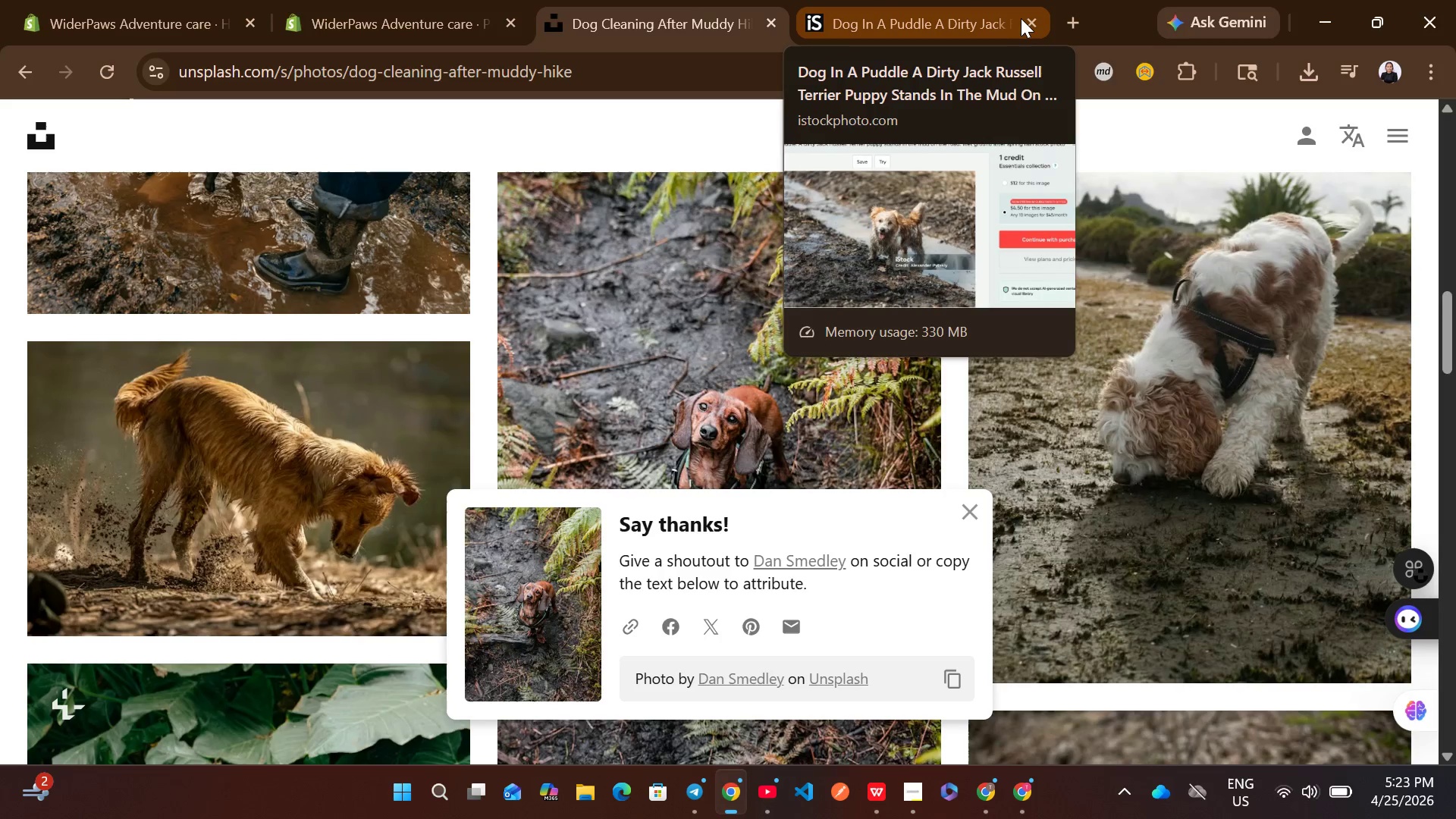 
left_click([1025, 18])
 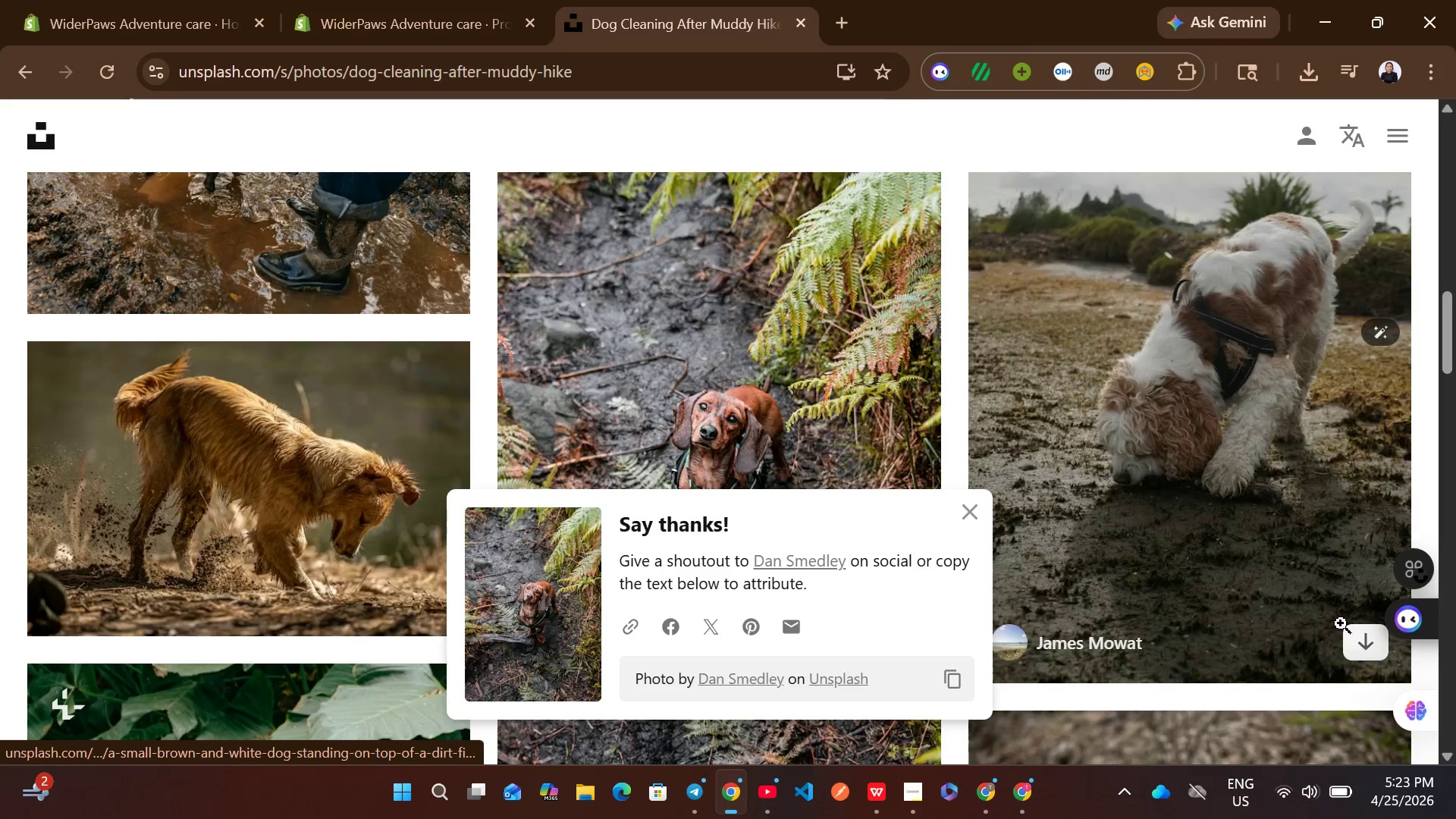 
left_click([1376, 645])
 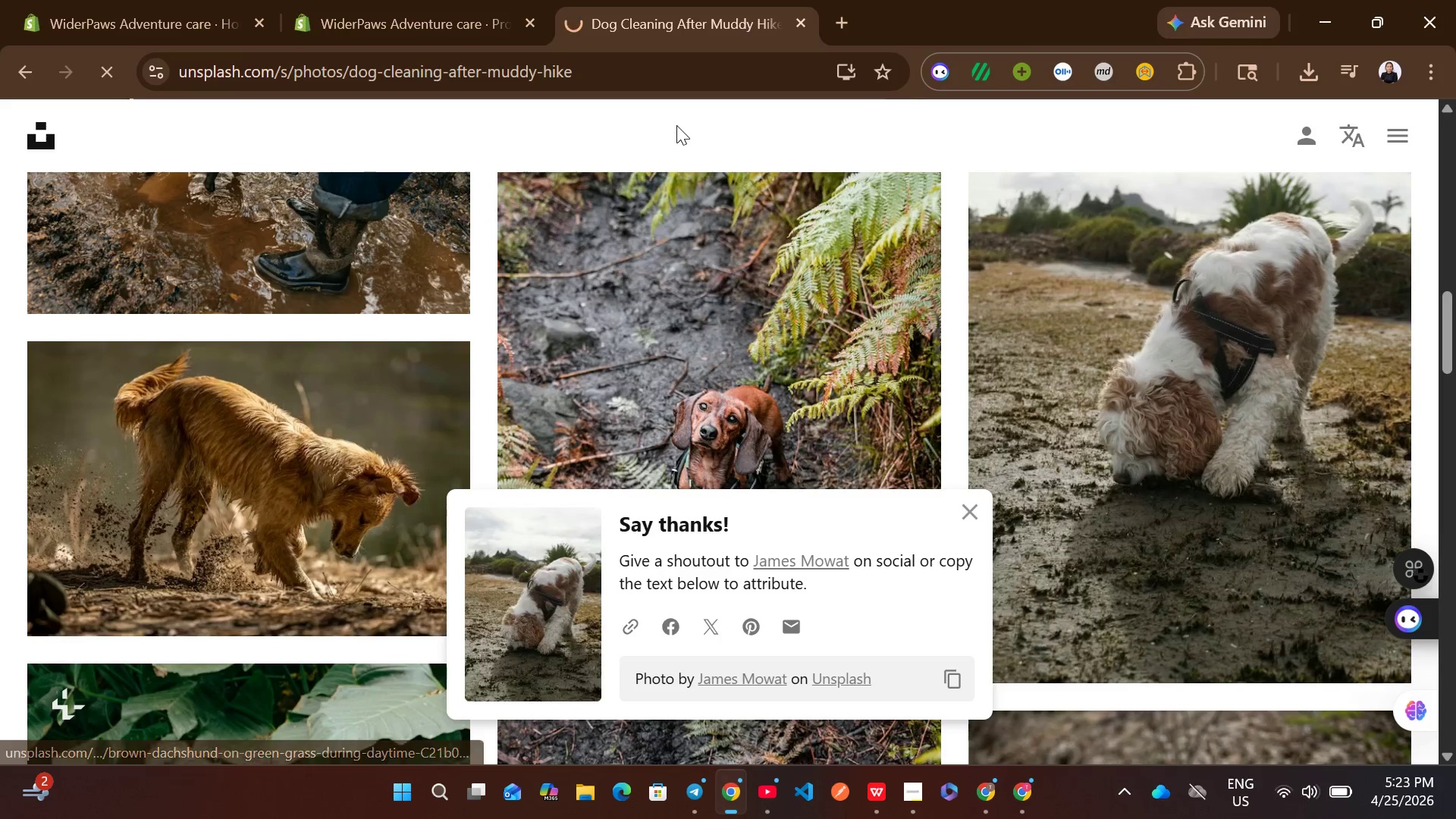 
left_click([369, 0])
 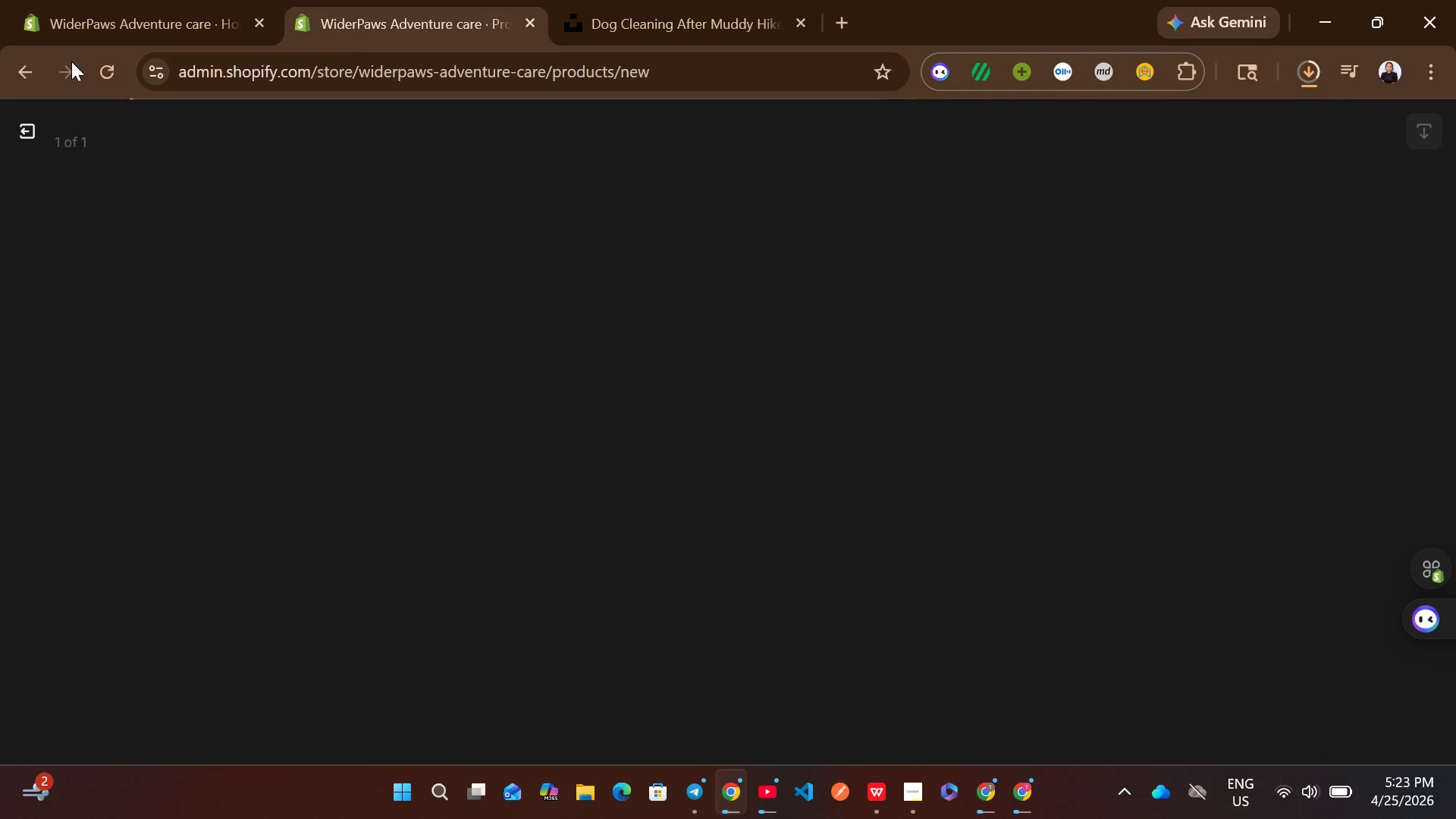 
left_click([35, 119])
 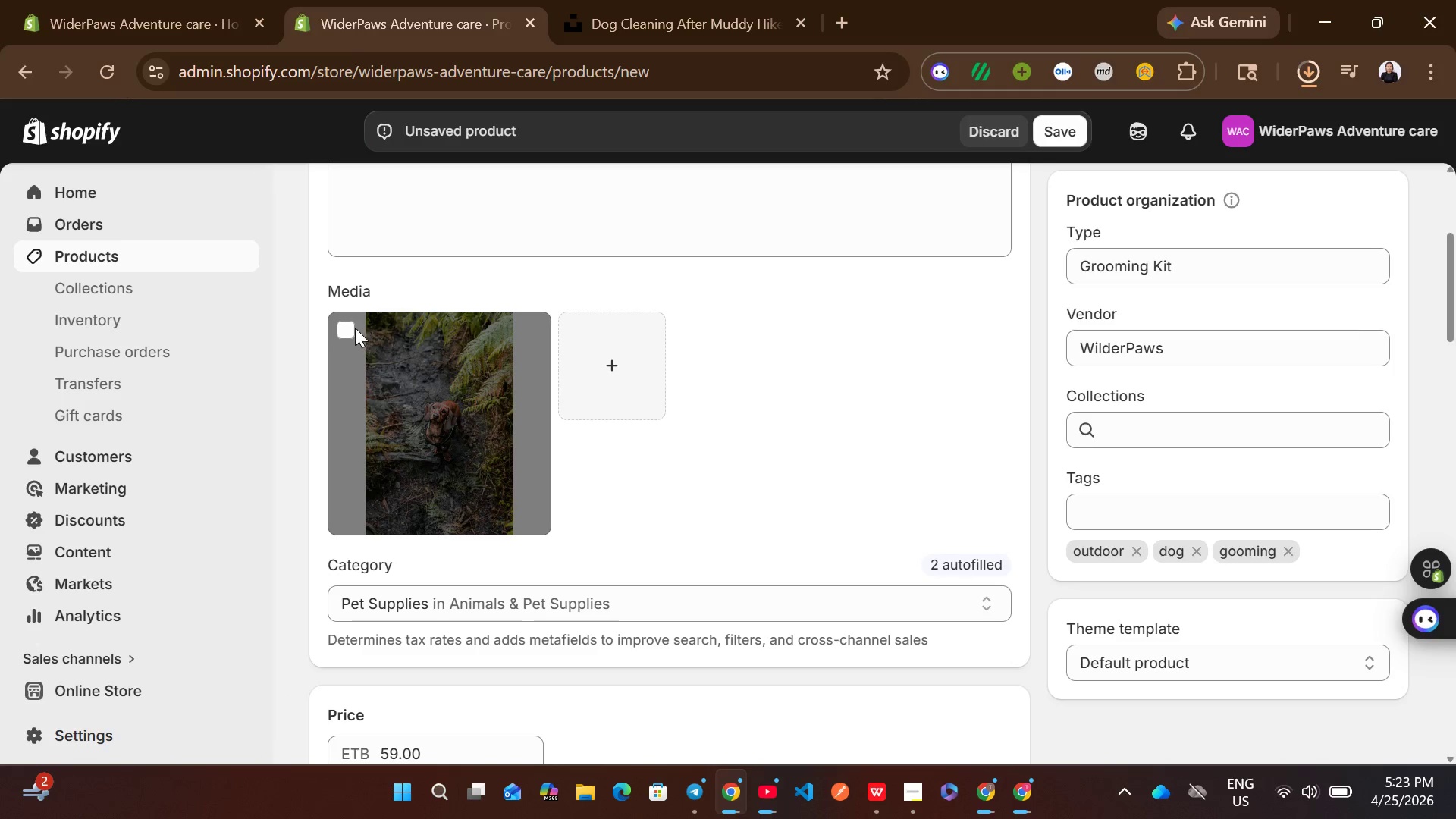 
left_click([351, 328])
 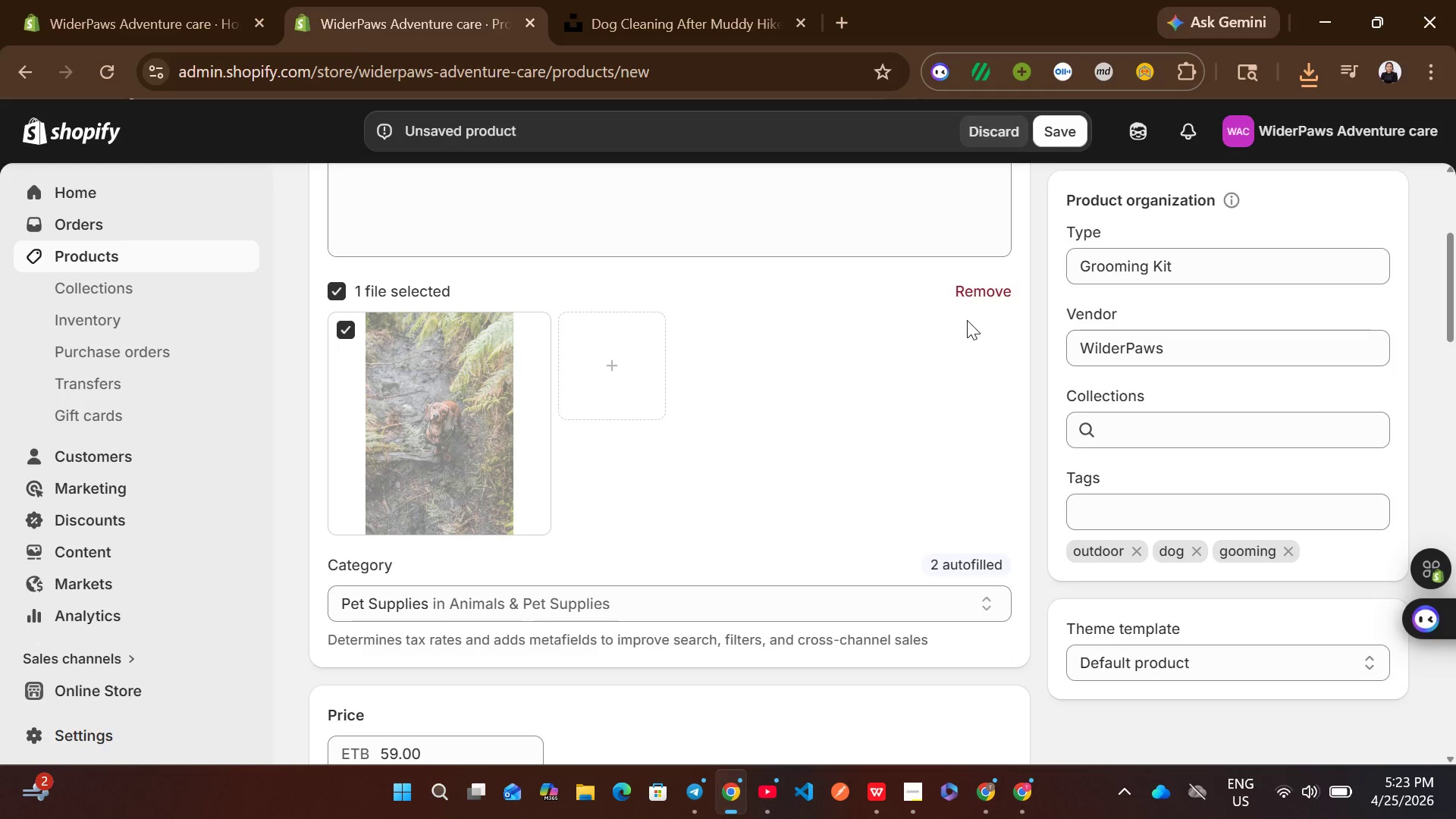 
left_click([999, 280])
 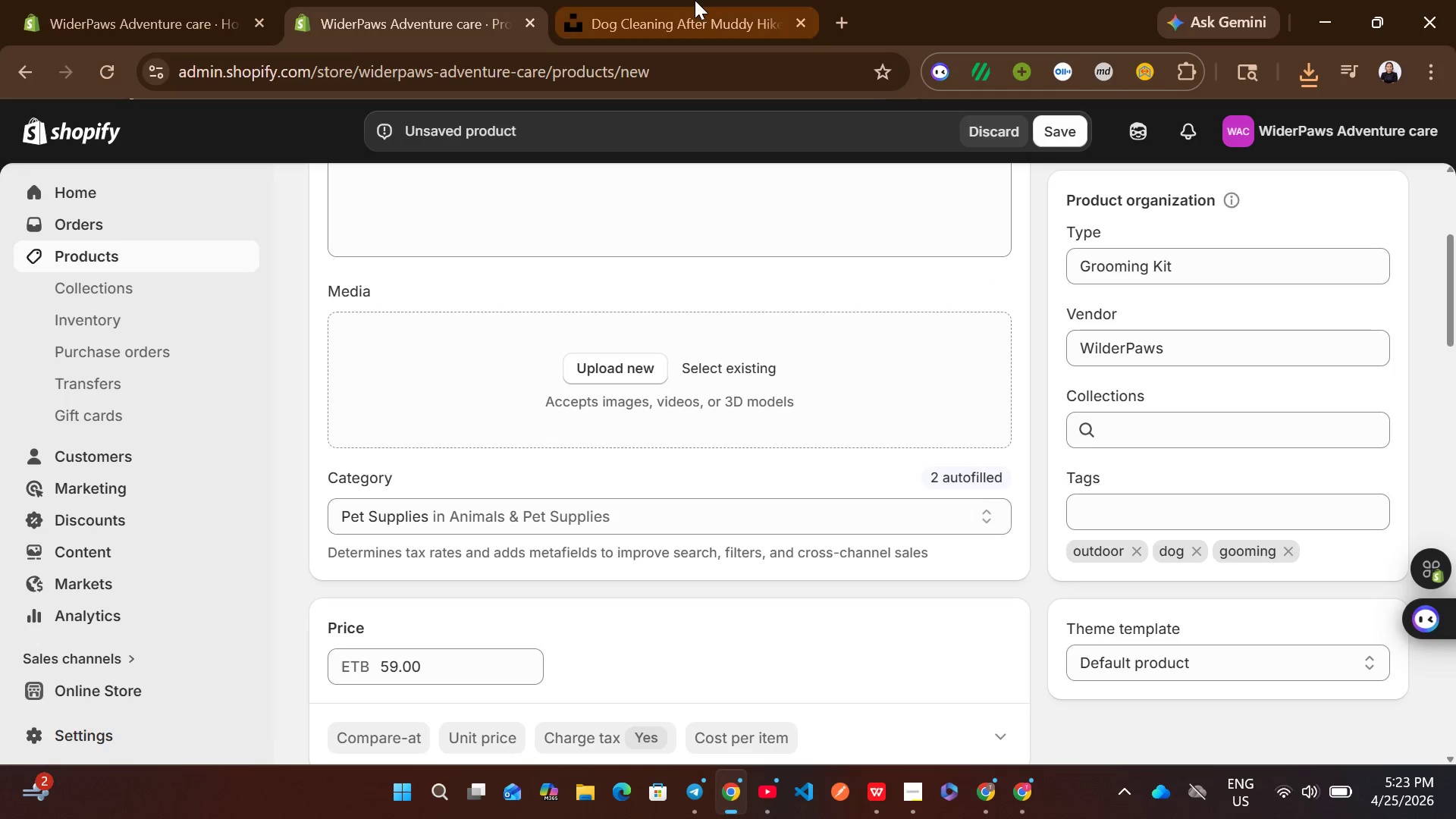 
left_click([695, 0])
 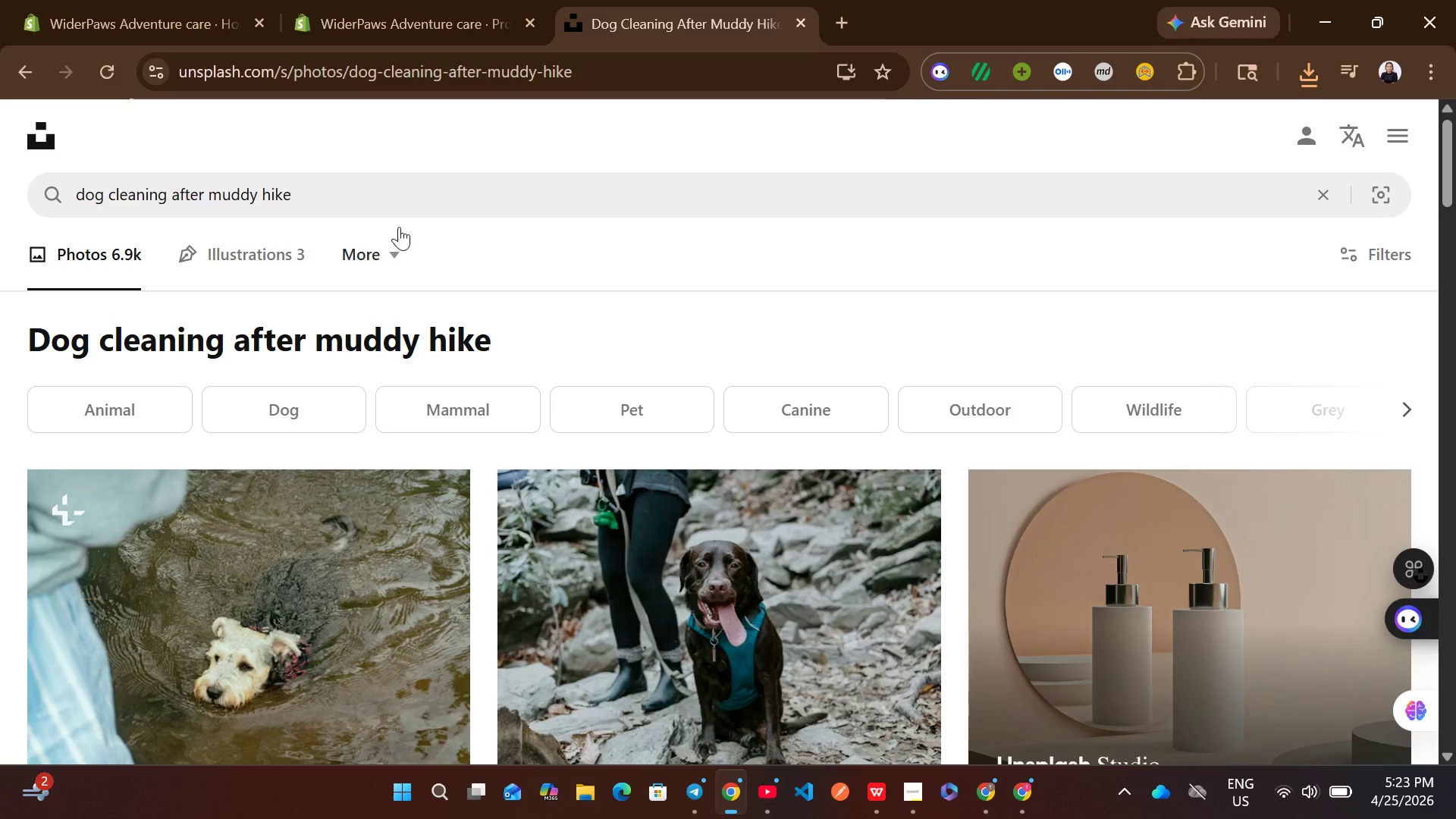 
left_click_drag(start_coordinate=[342, 201], to_coordinate=[167, 191])
 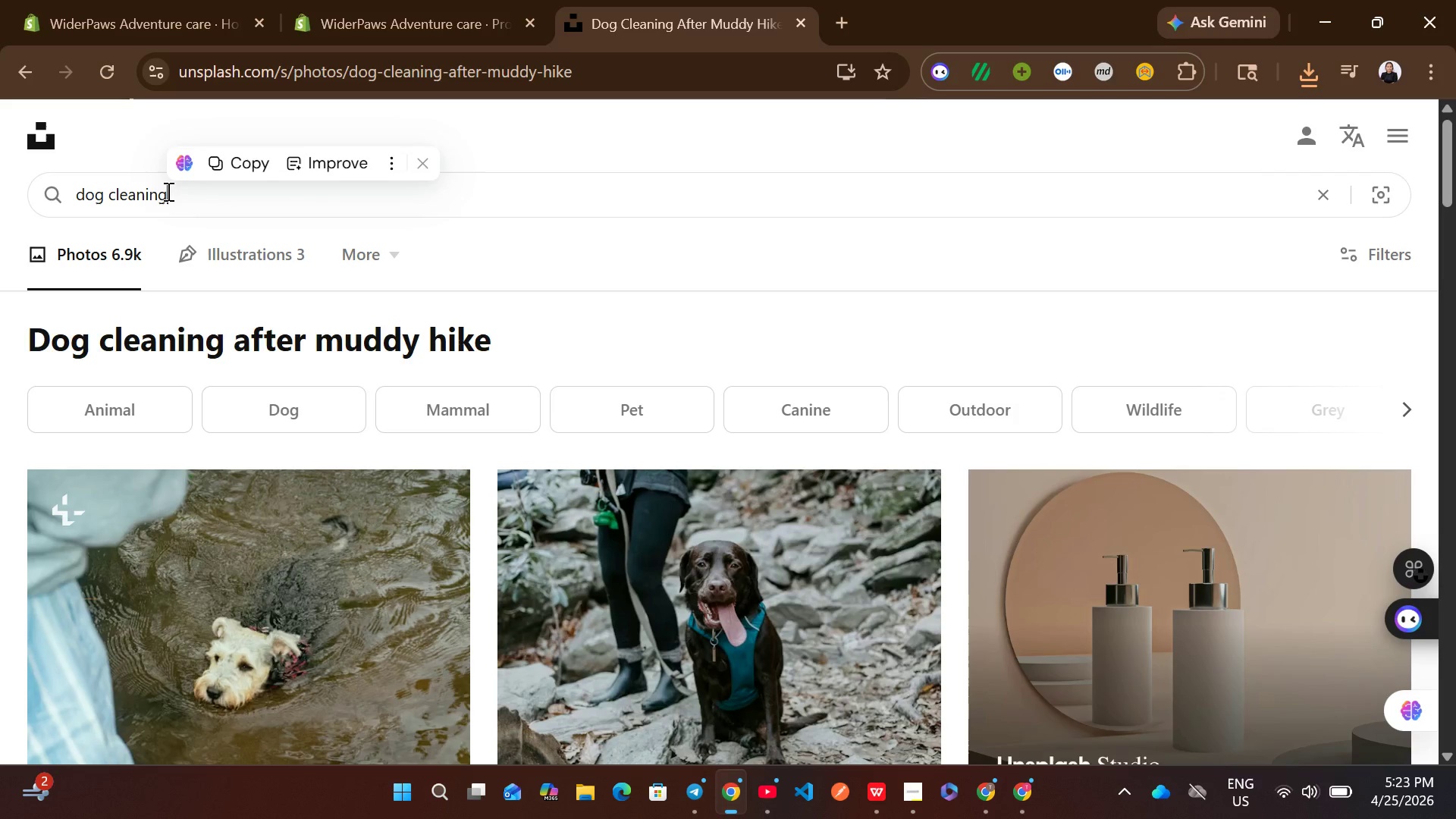 
key(Backspace)
type( kit)
 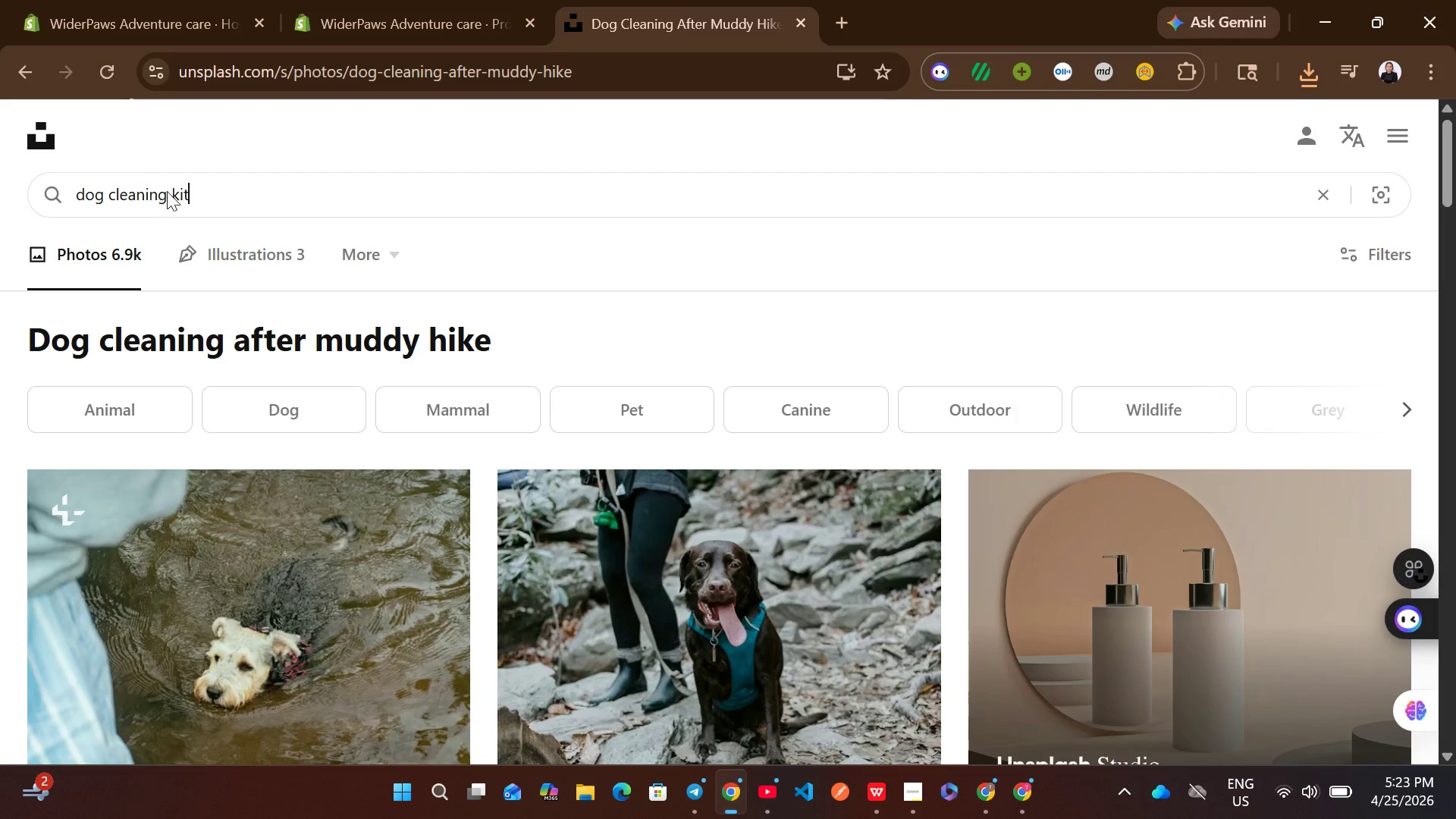 
key(Enter)
 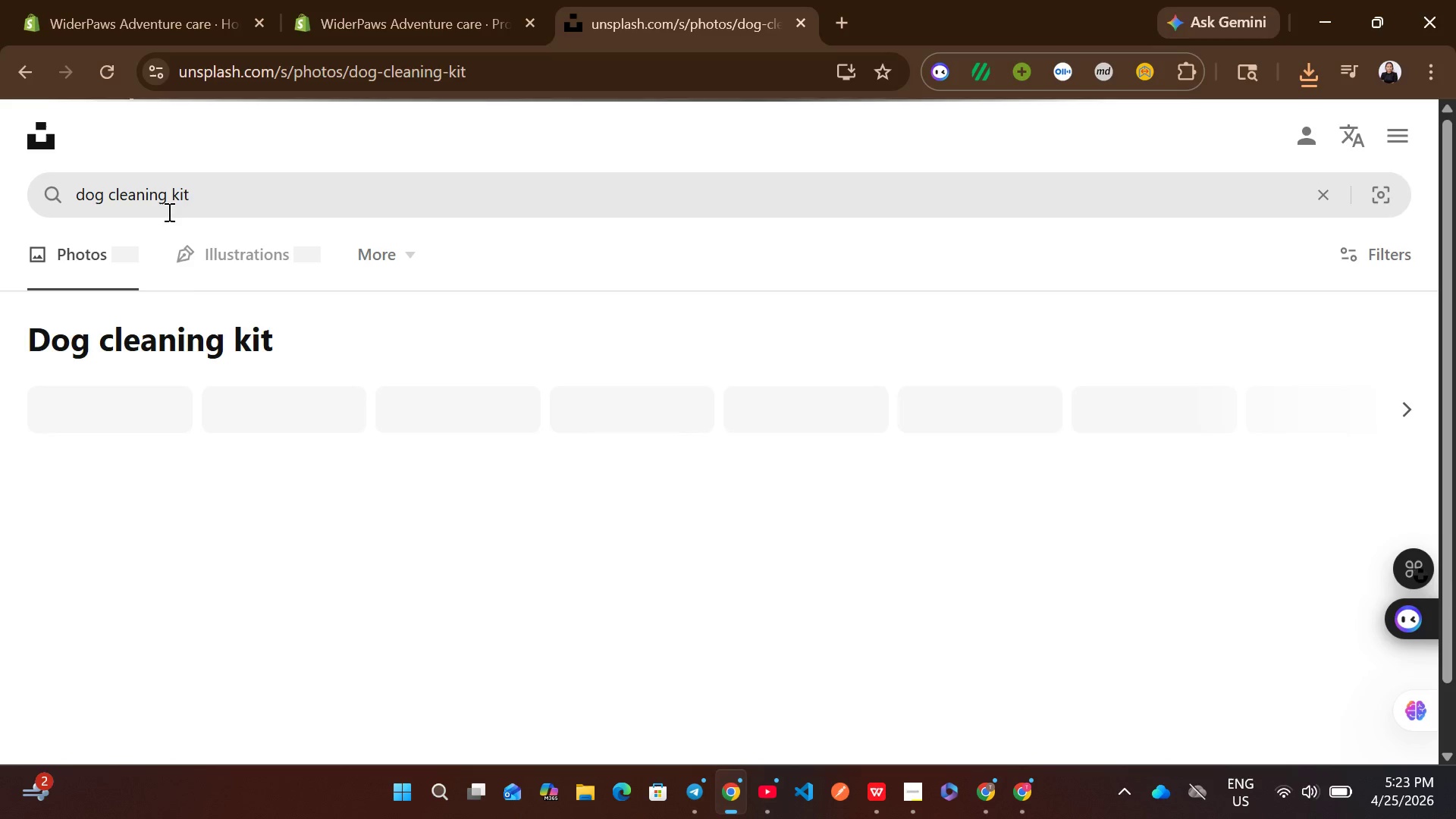 
mouse_move([359, 431])
 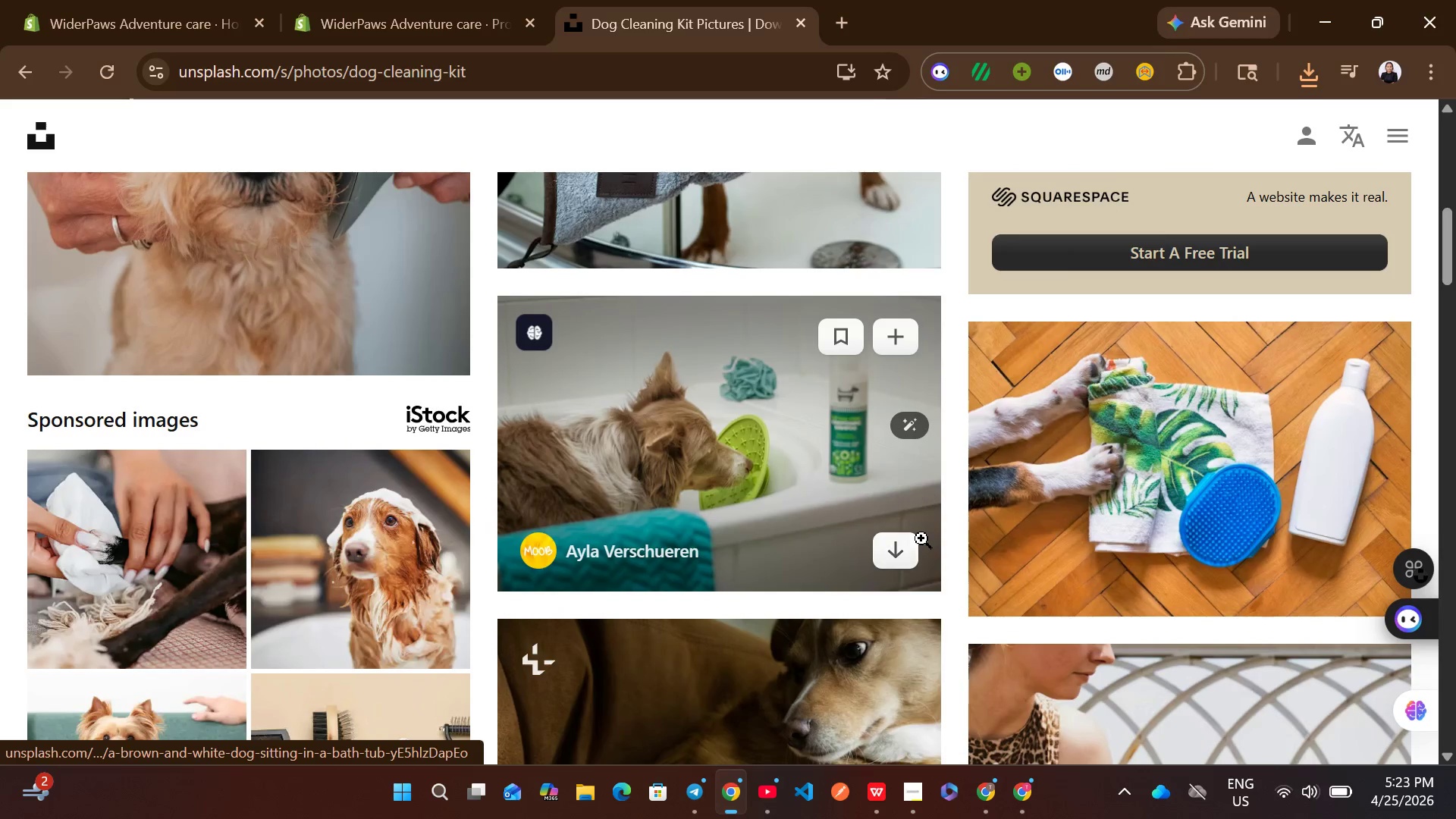 
left_click([898, 547])
 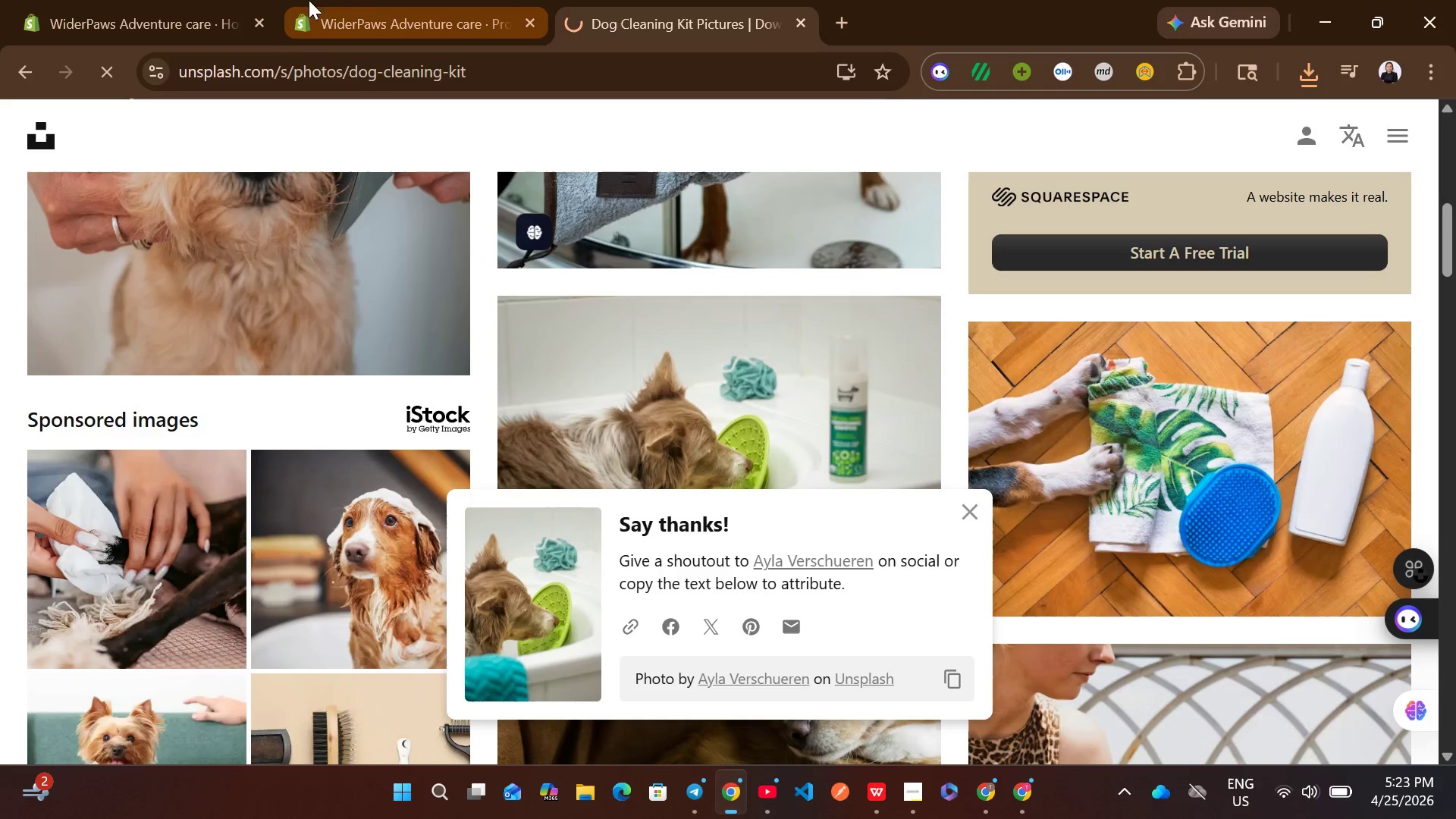 
left_click([366, 0])
 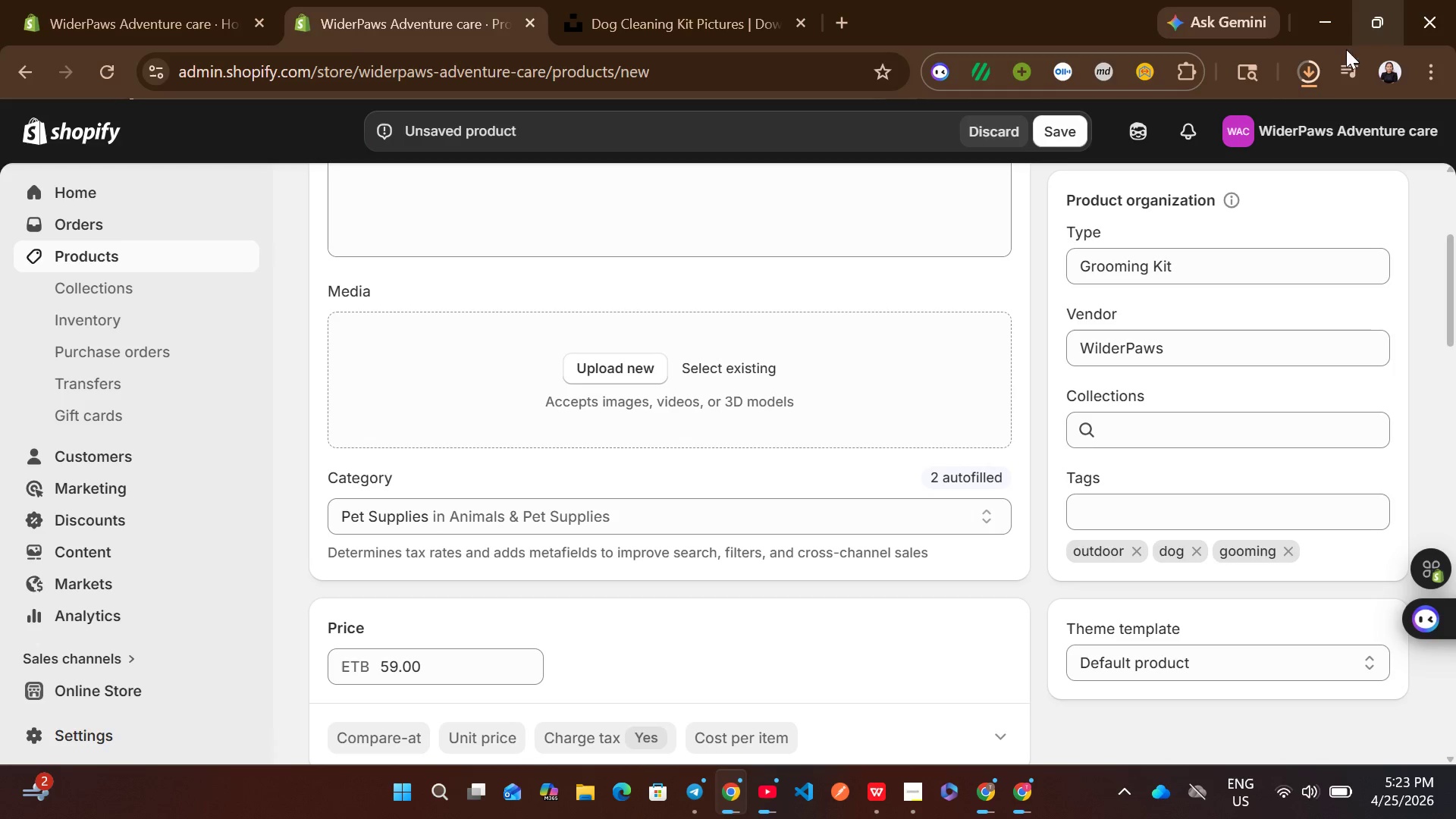 
left_click([1307, 71])
 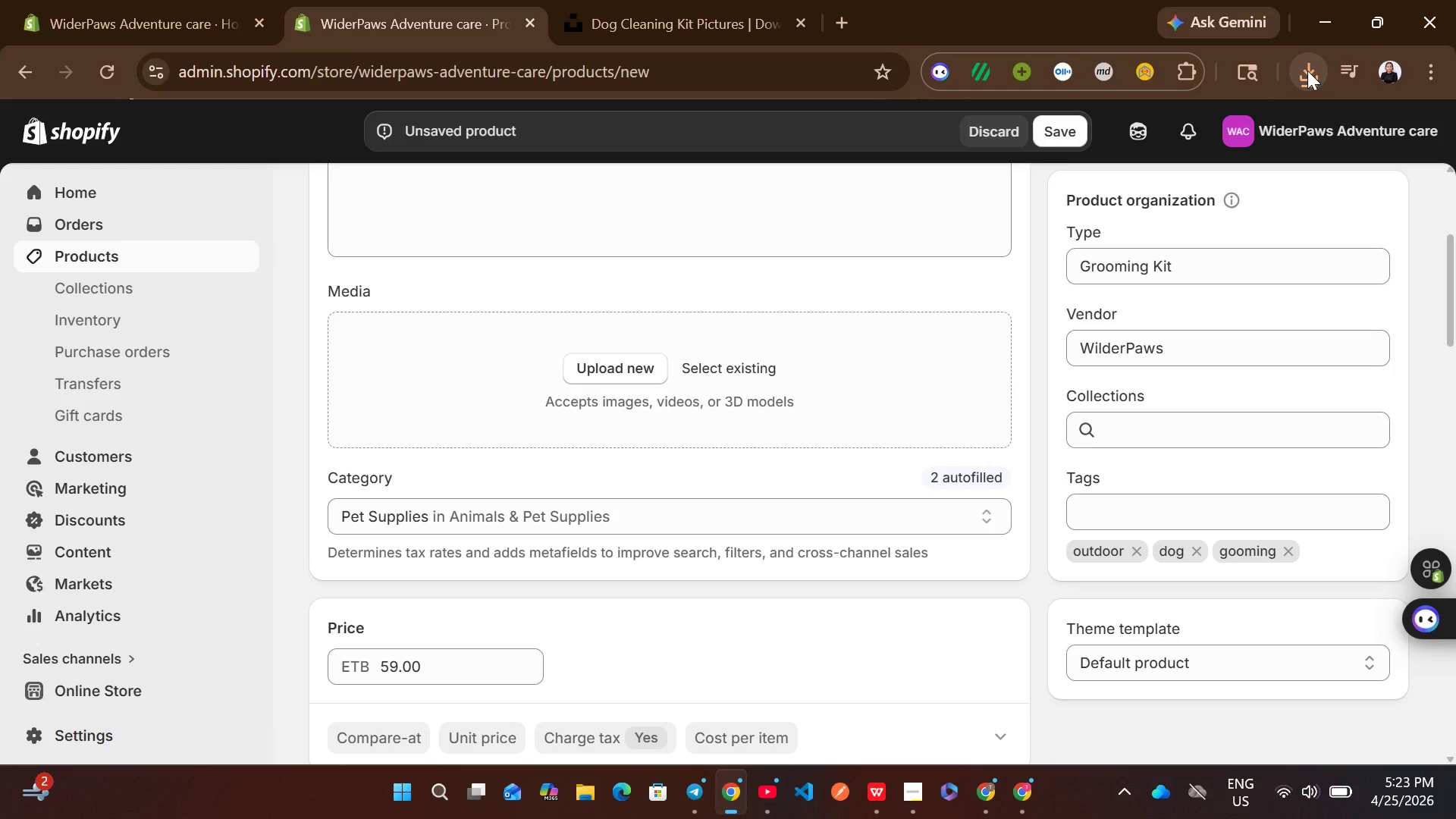 
left_click([1307, 71])
 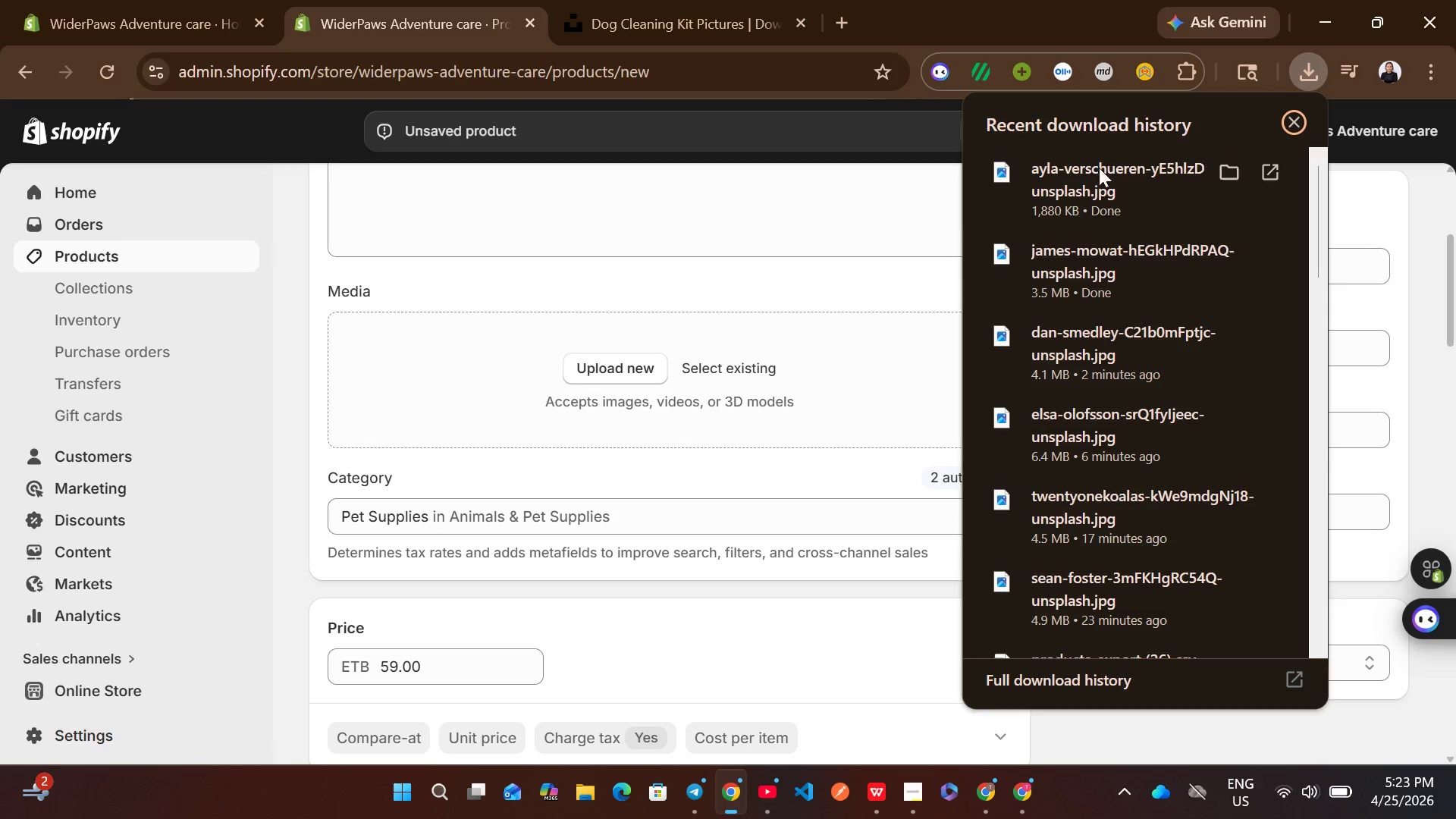 
left_click_drag(start_coordinate=[1076, 175], to_coordinate=[726, 692])
 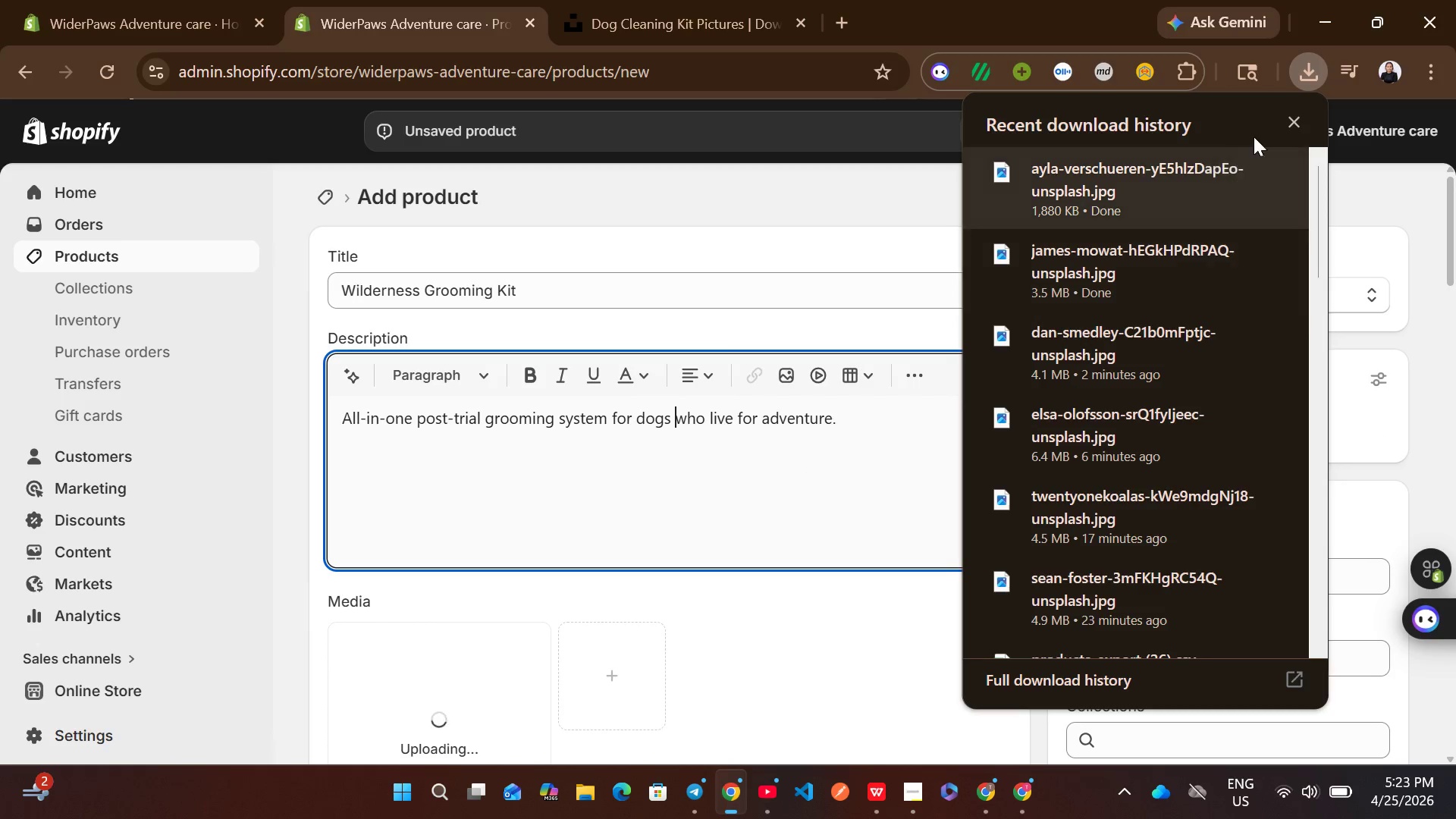 
left_click([1301, 126])
 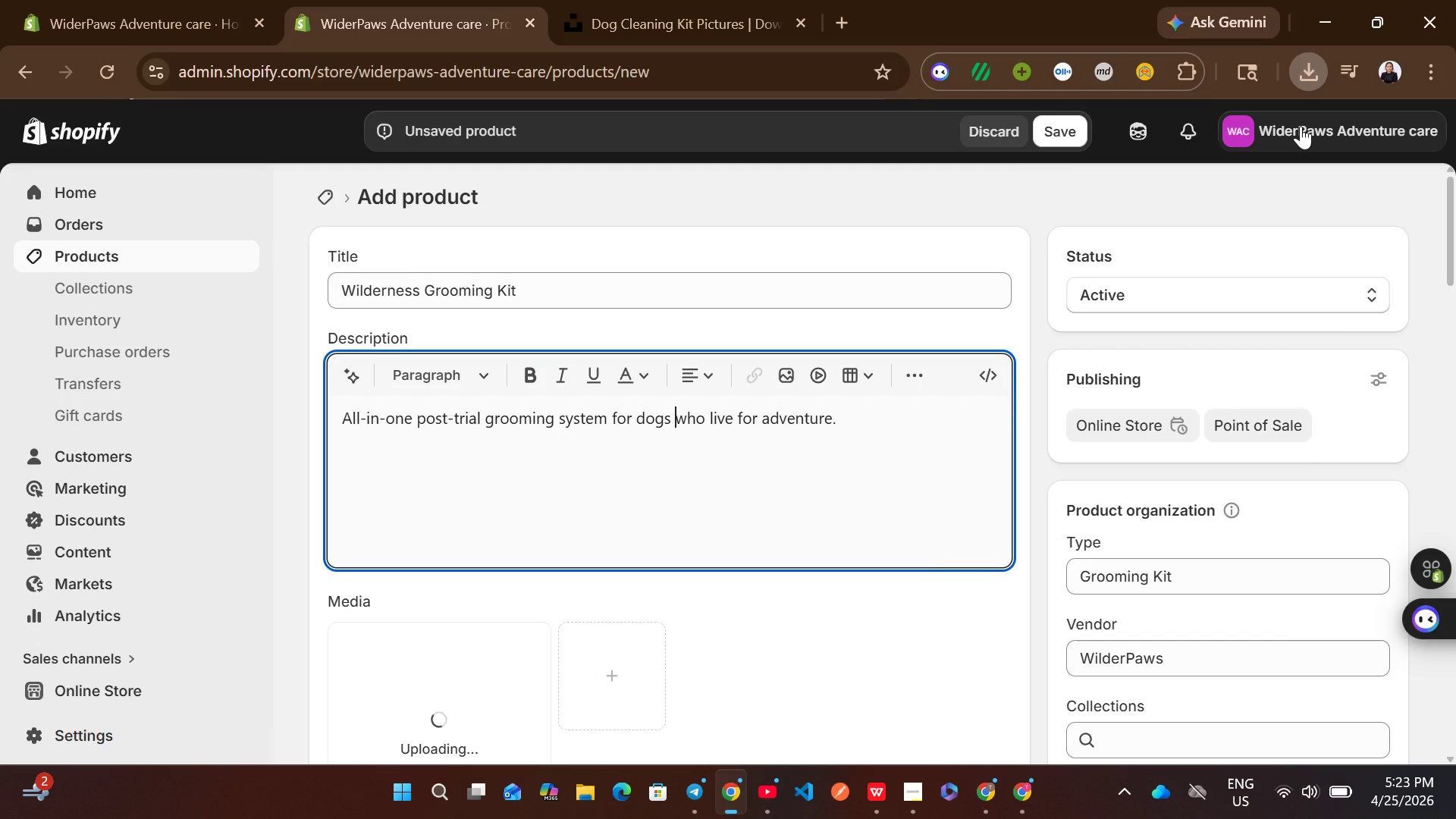 
mouse_move([903, 570])
 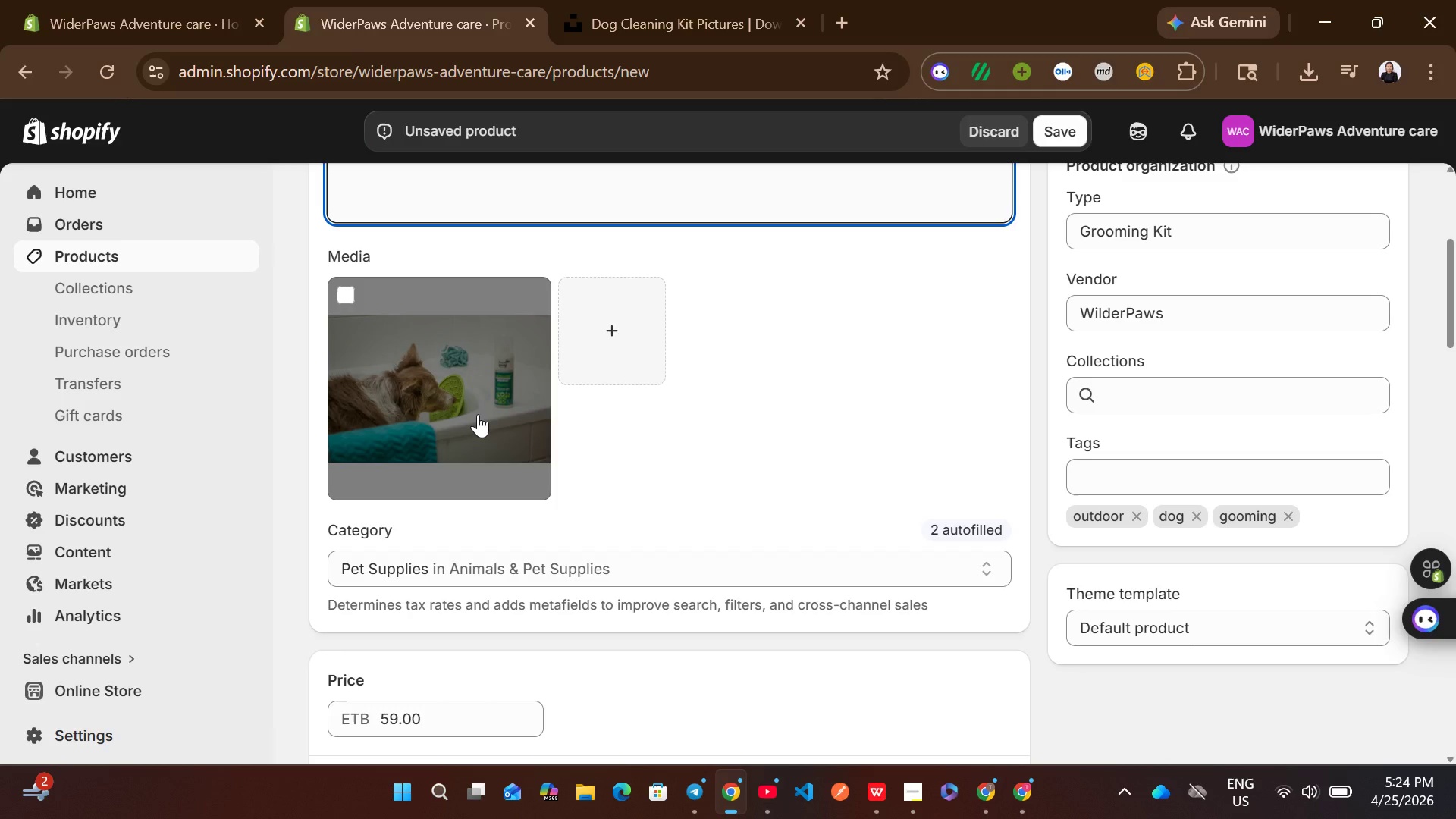 
wait(24.14)
 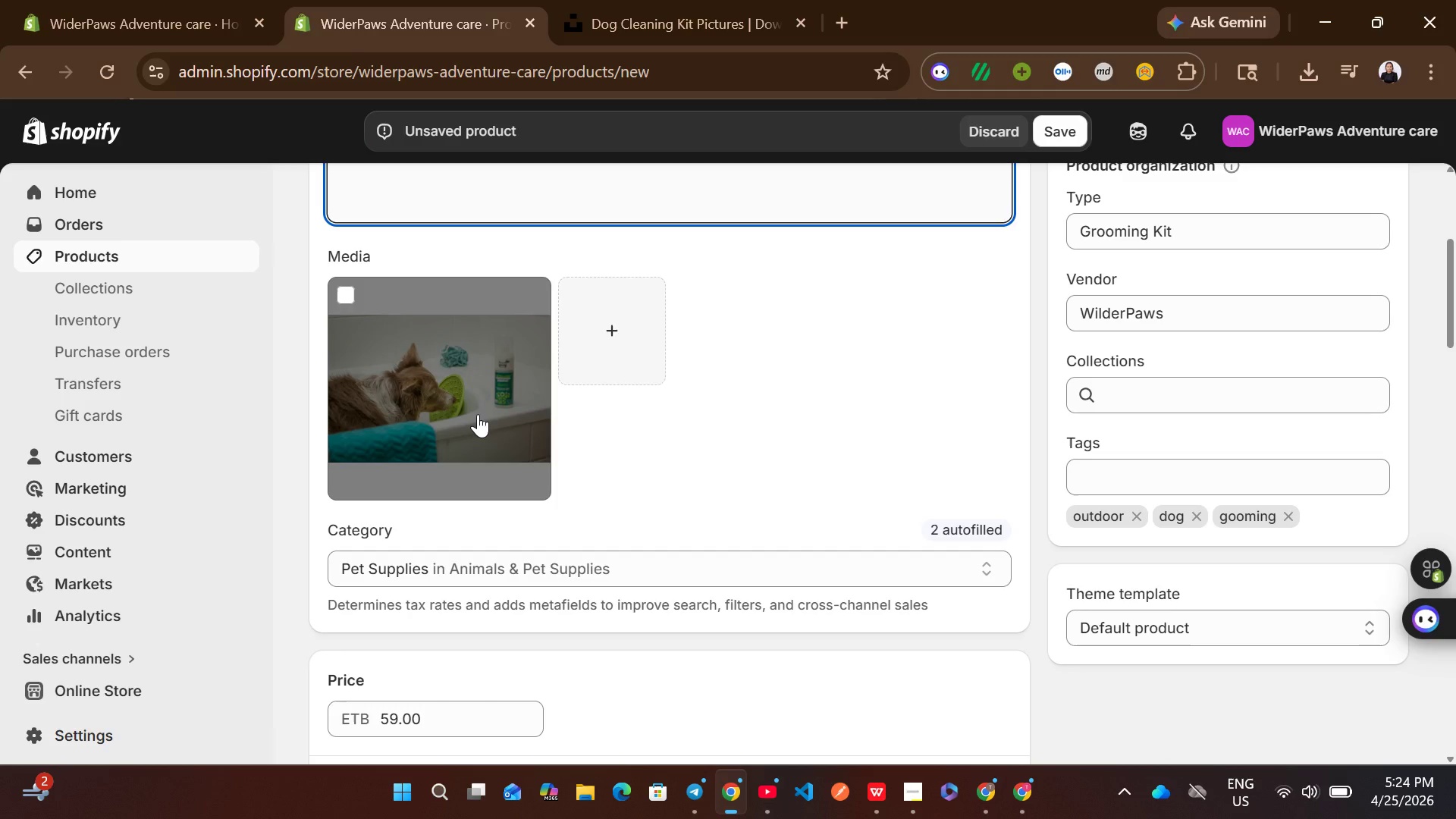 
left_click([478, 414])
 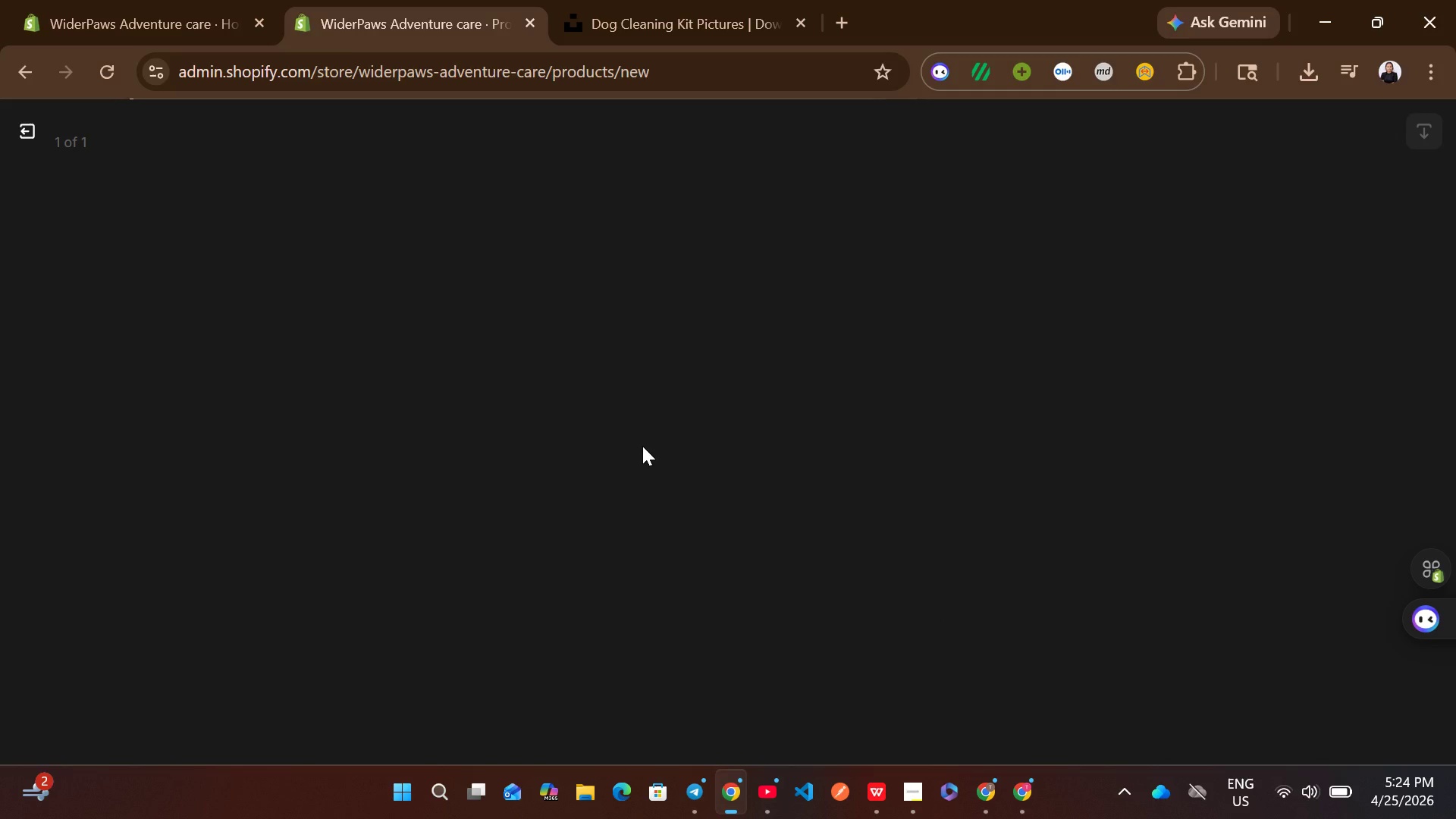 
wait(10.22)
 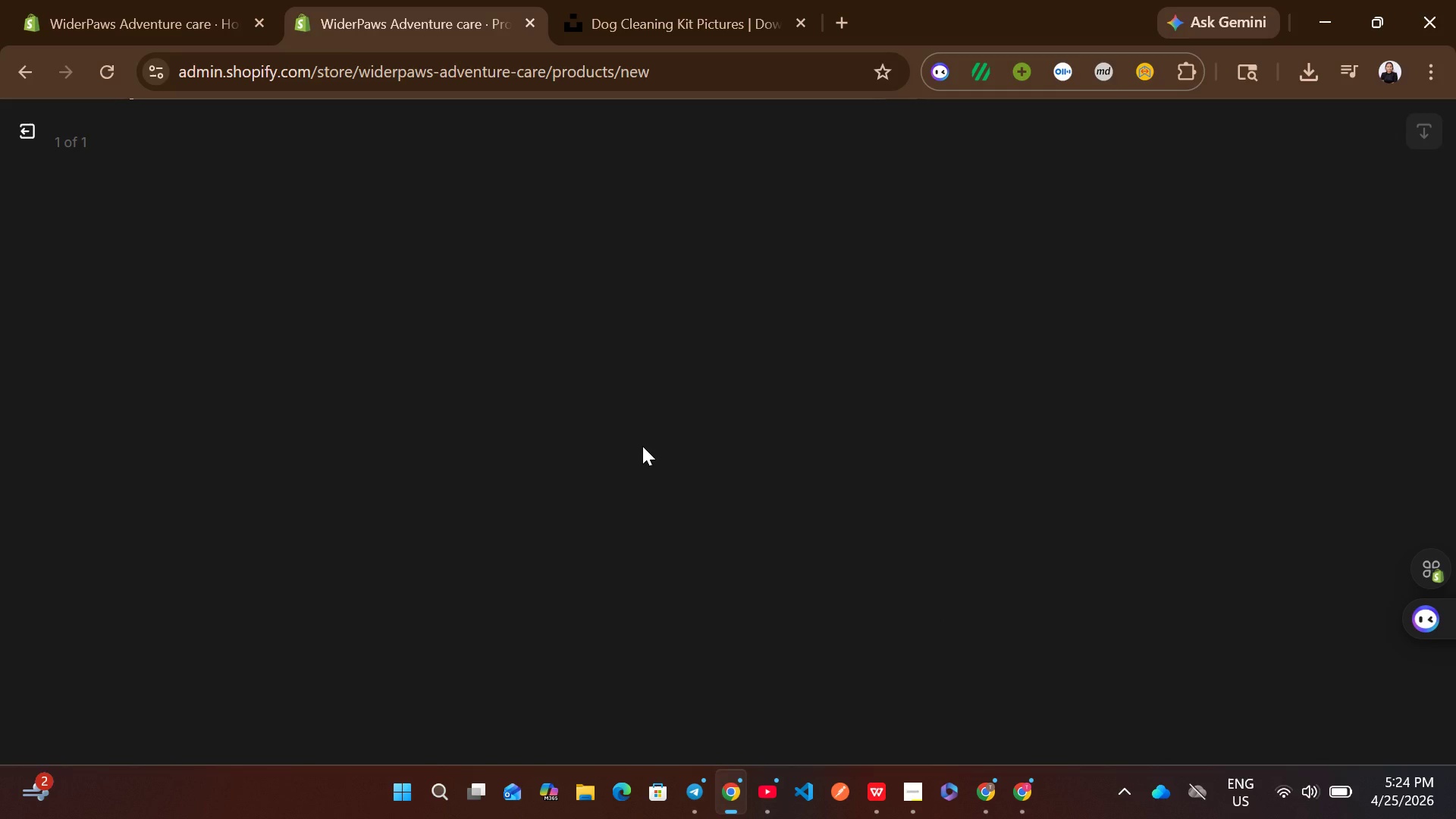 
left_click([1317, 435])
 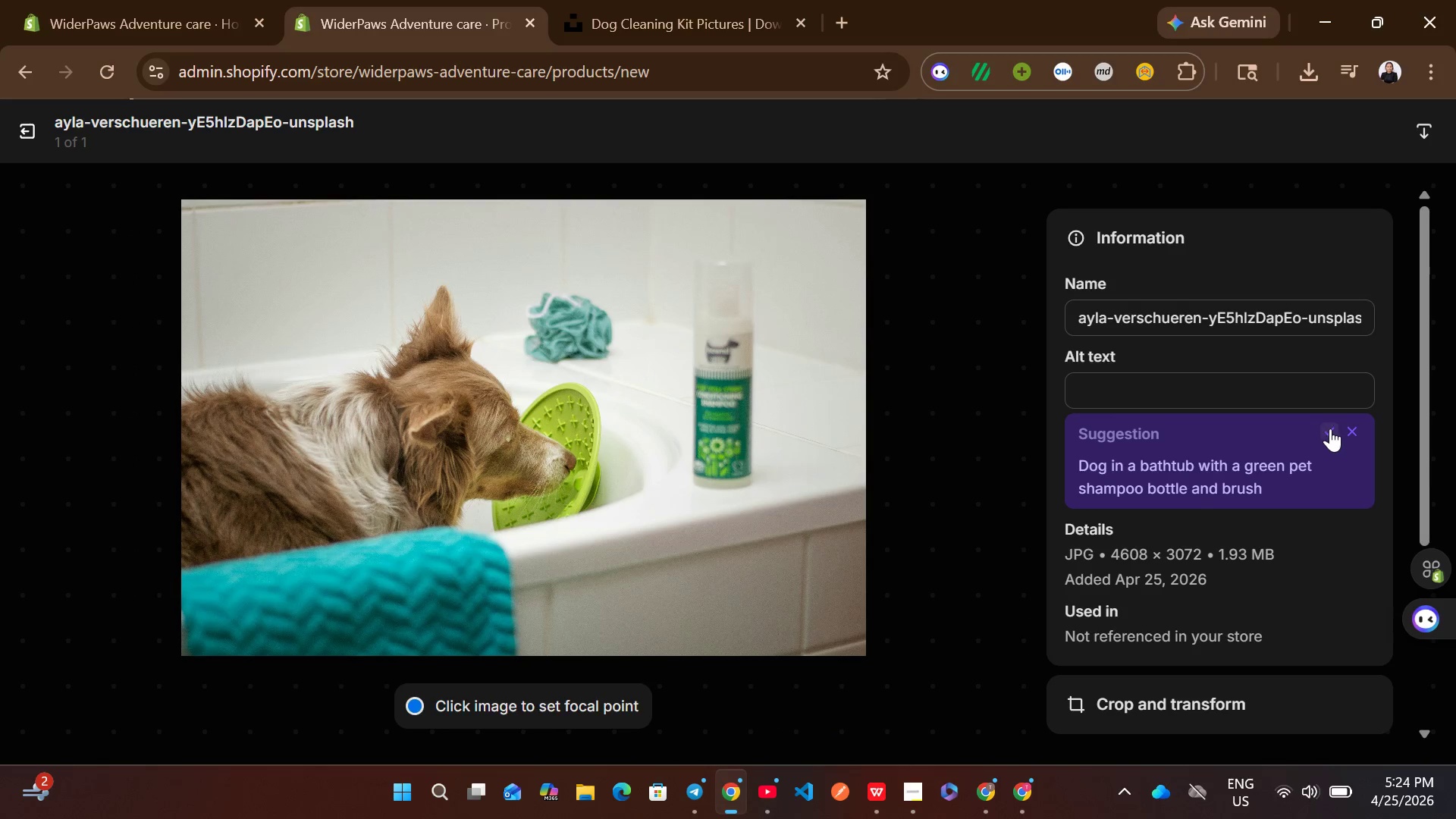 
left_click([1331, 428])
 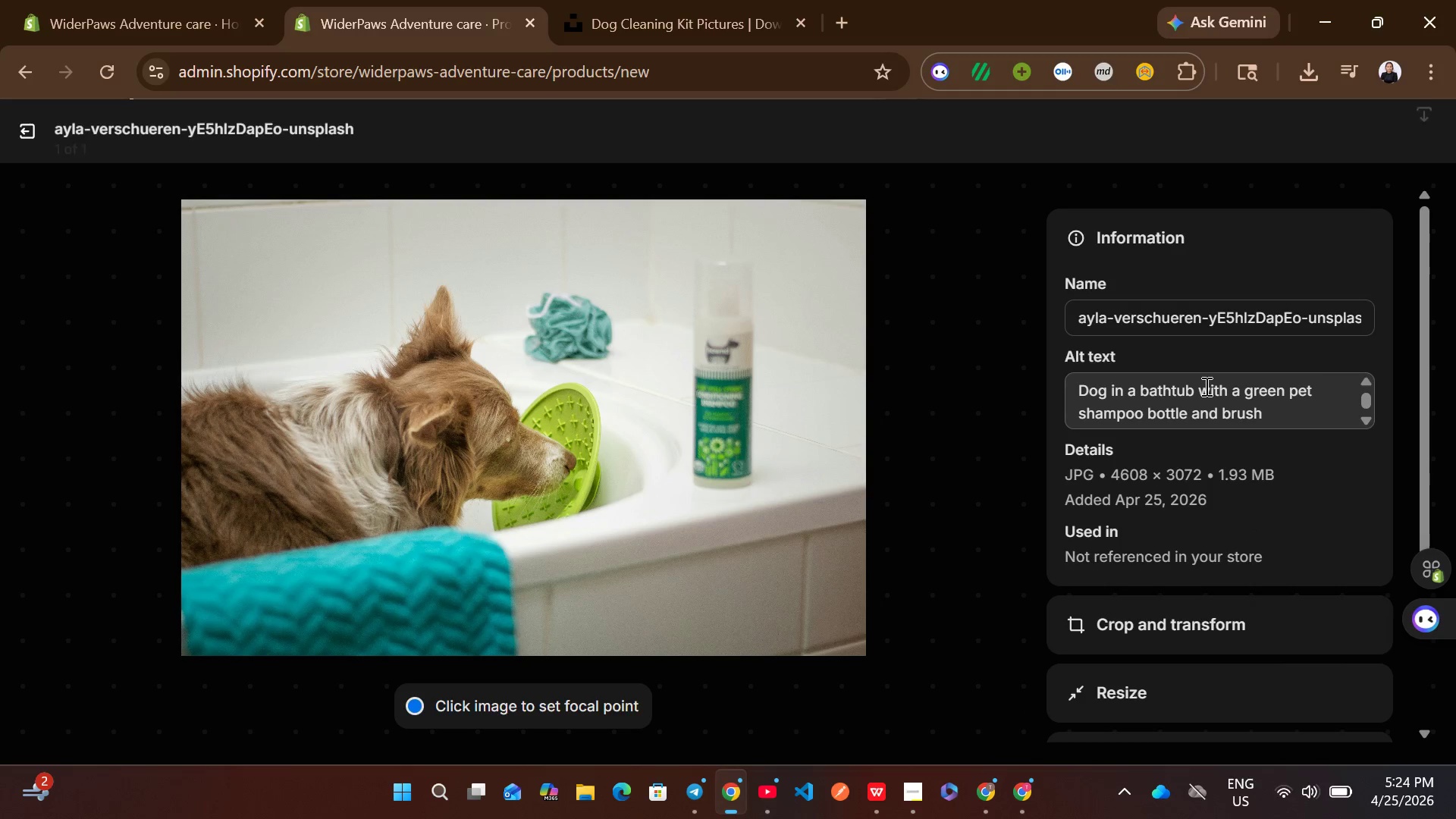 
left_click([1197, 400])
 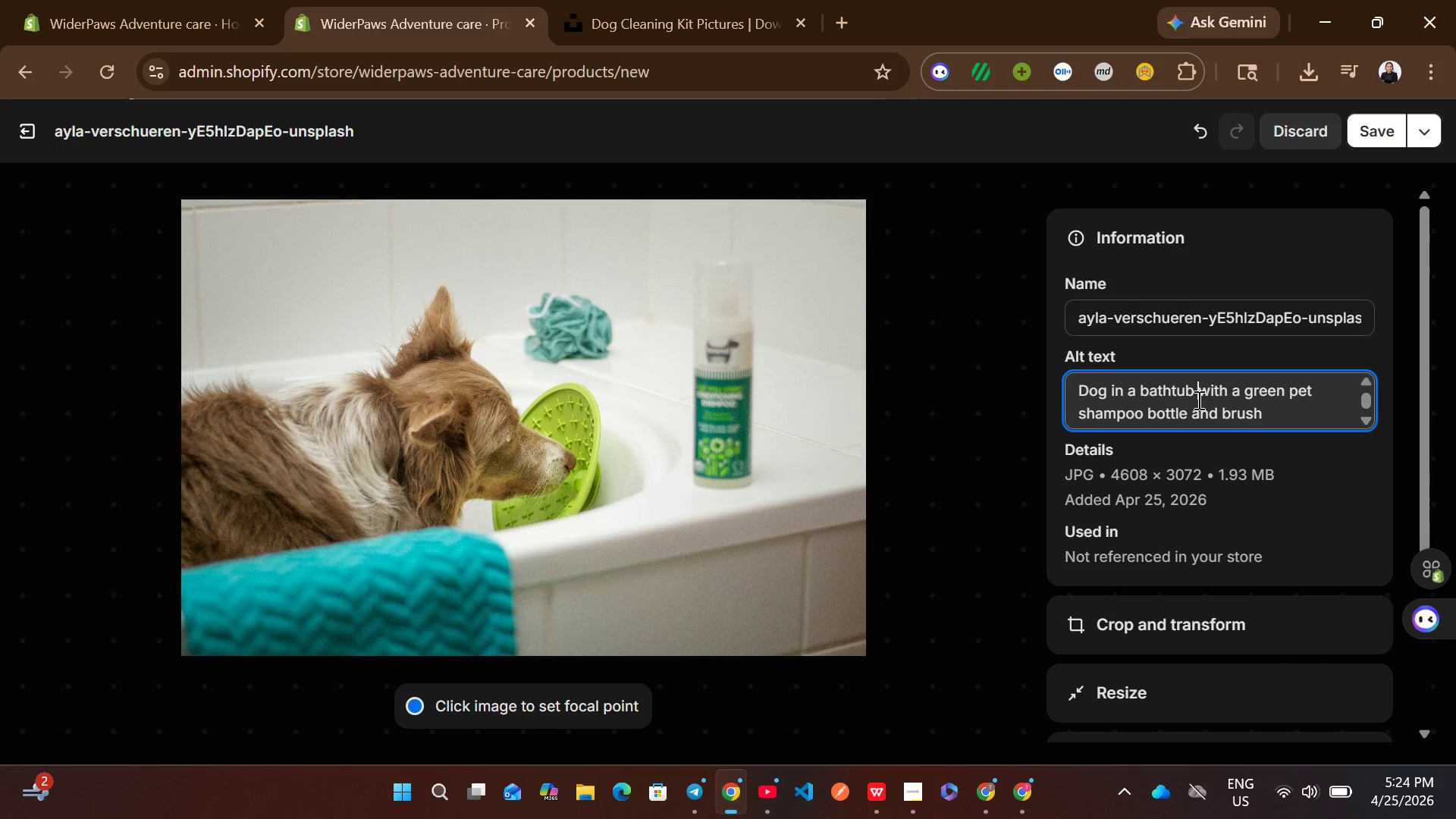 
key(Control+A)
 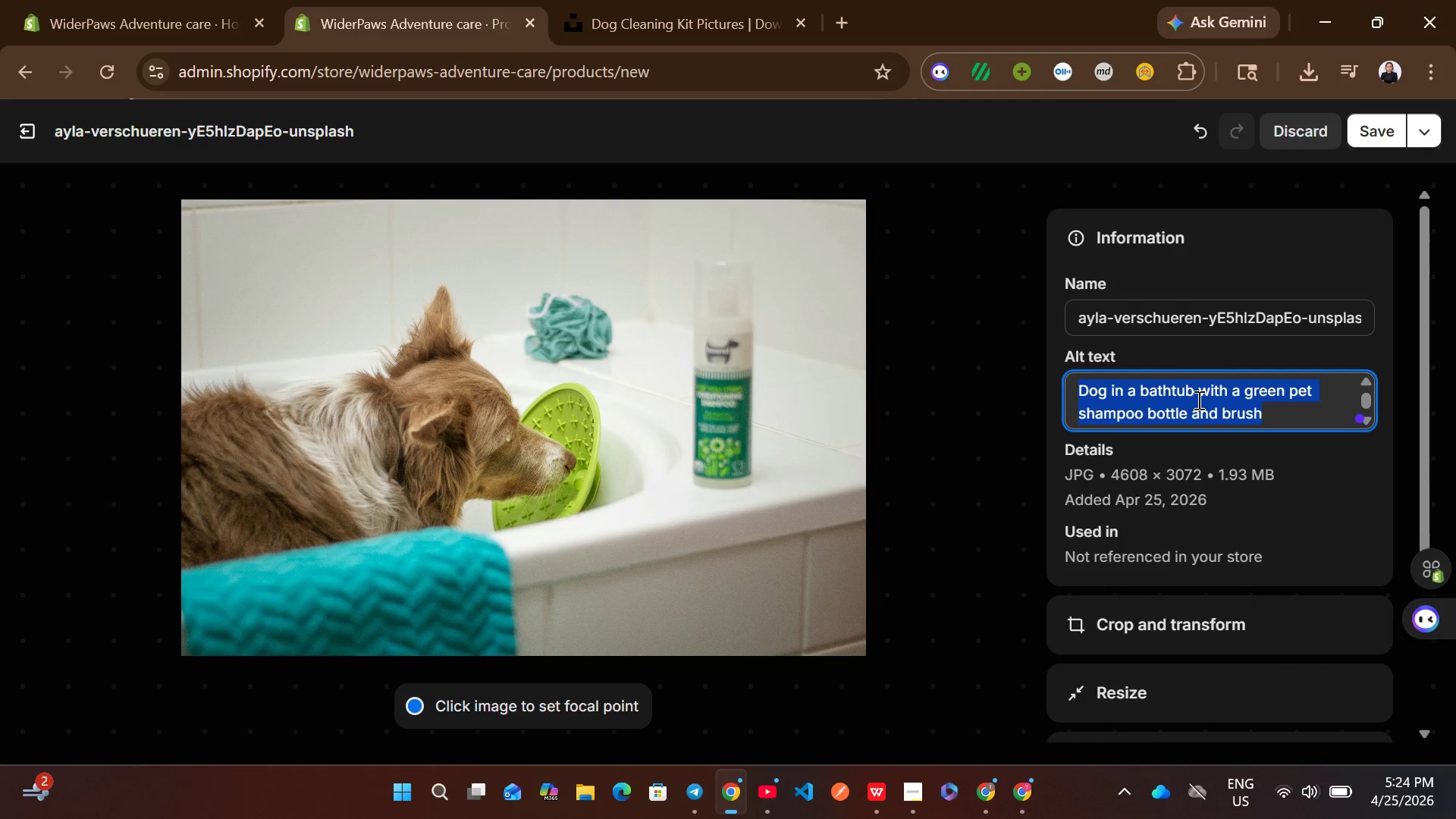 
key(Control+ControlLeft)
 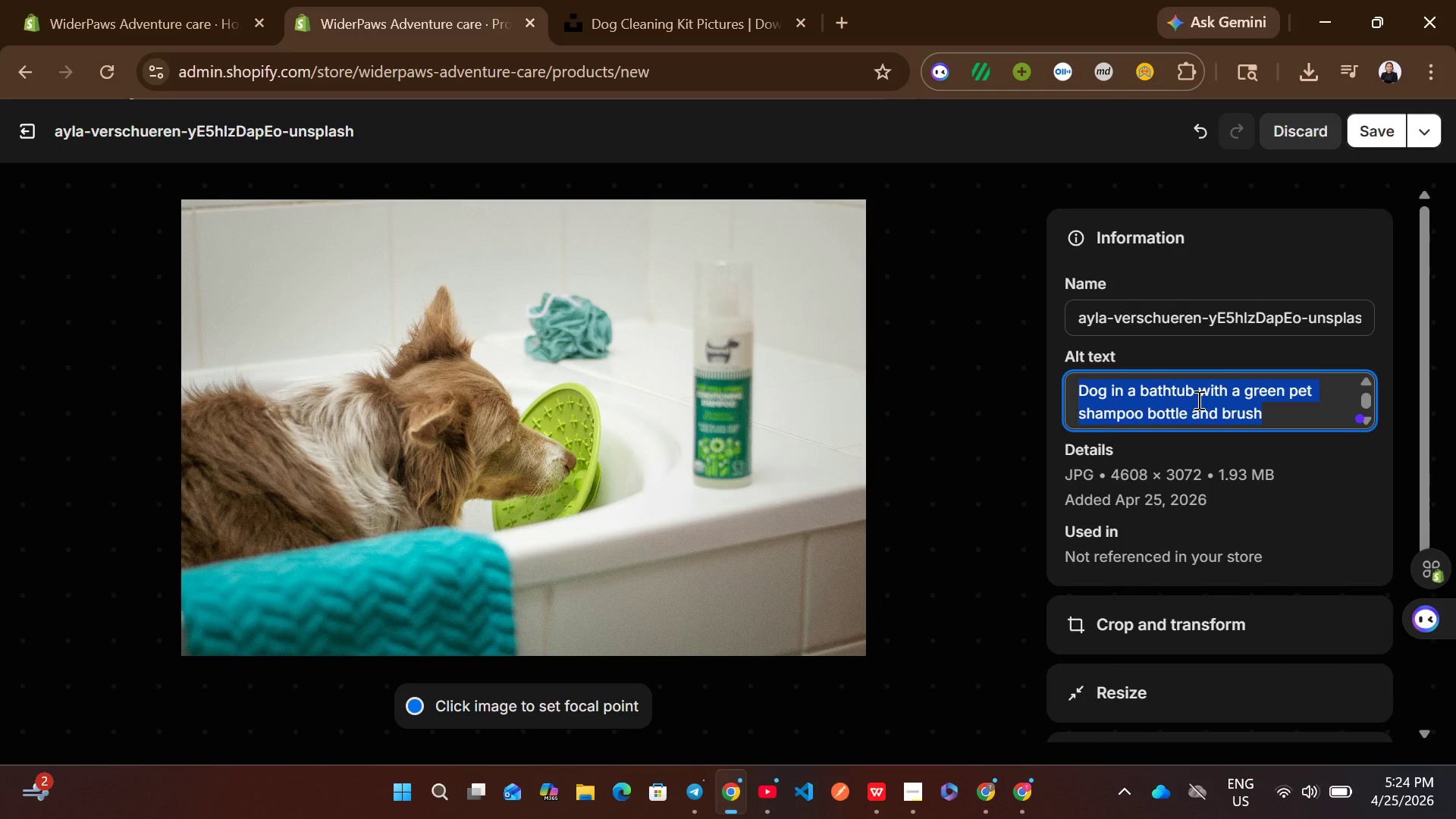 
key(Control+V)
 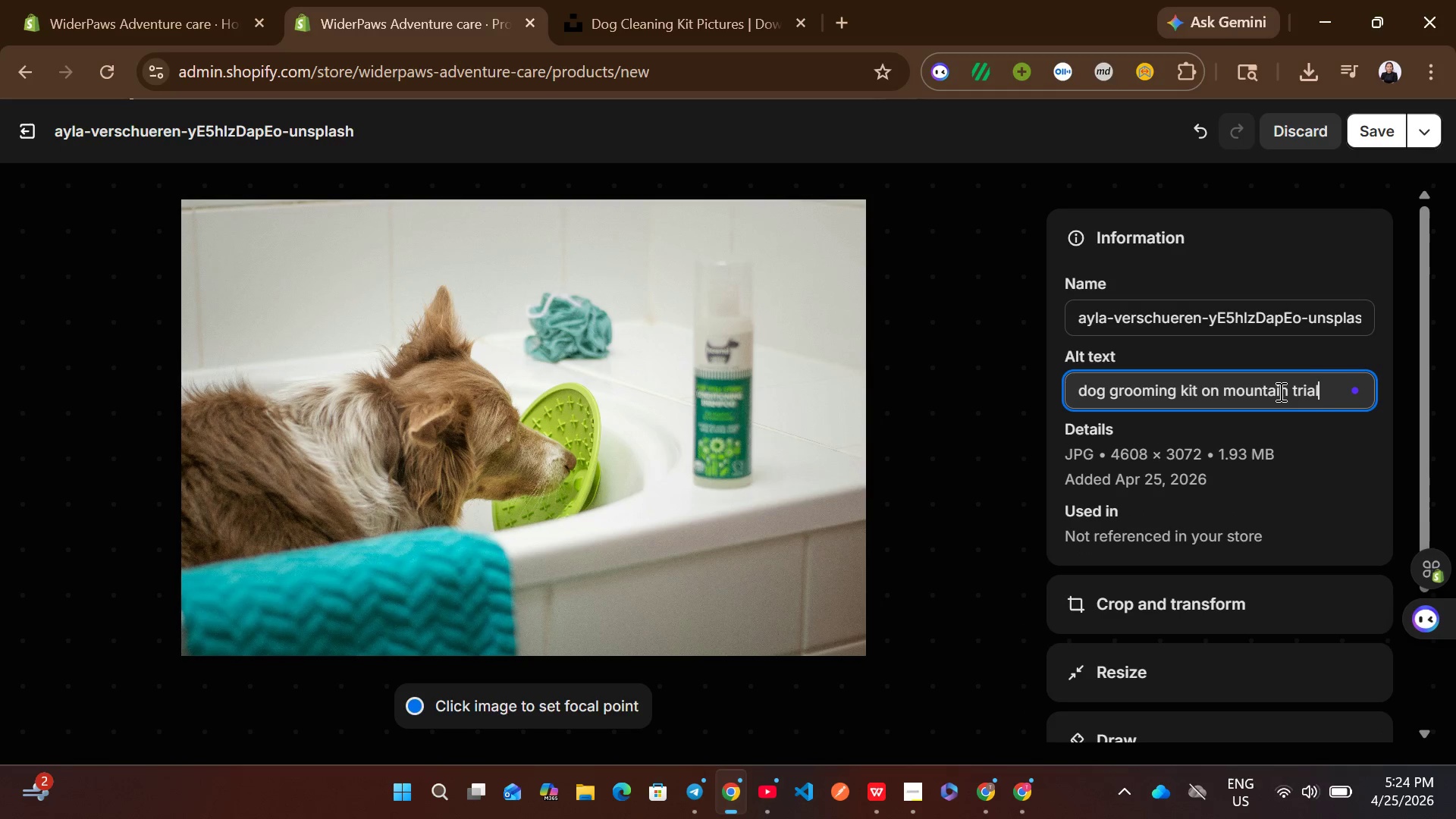 
left_click_drag(start_coordinate=[1329, 391], to_coordinate=[1206, 391])
 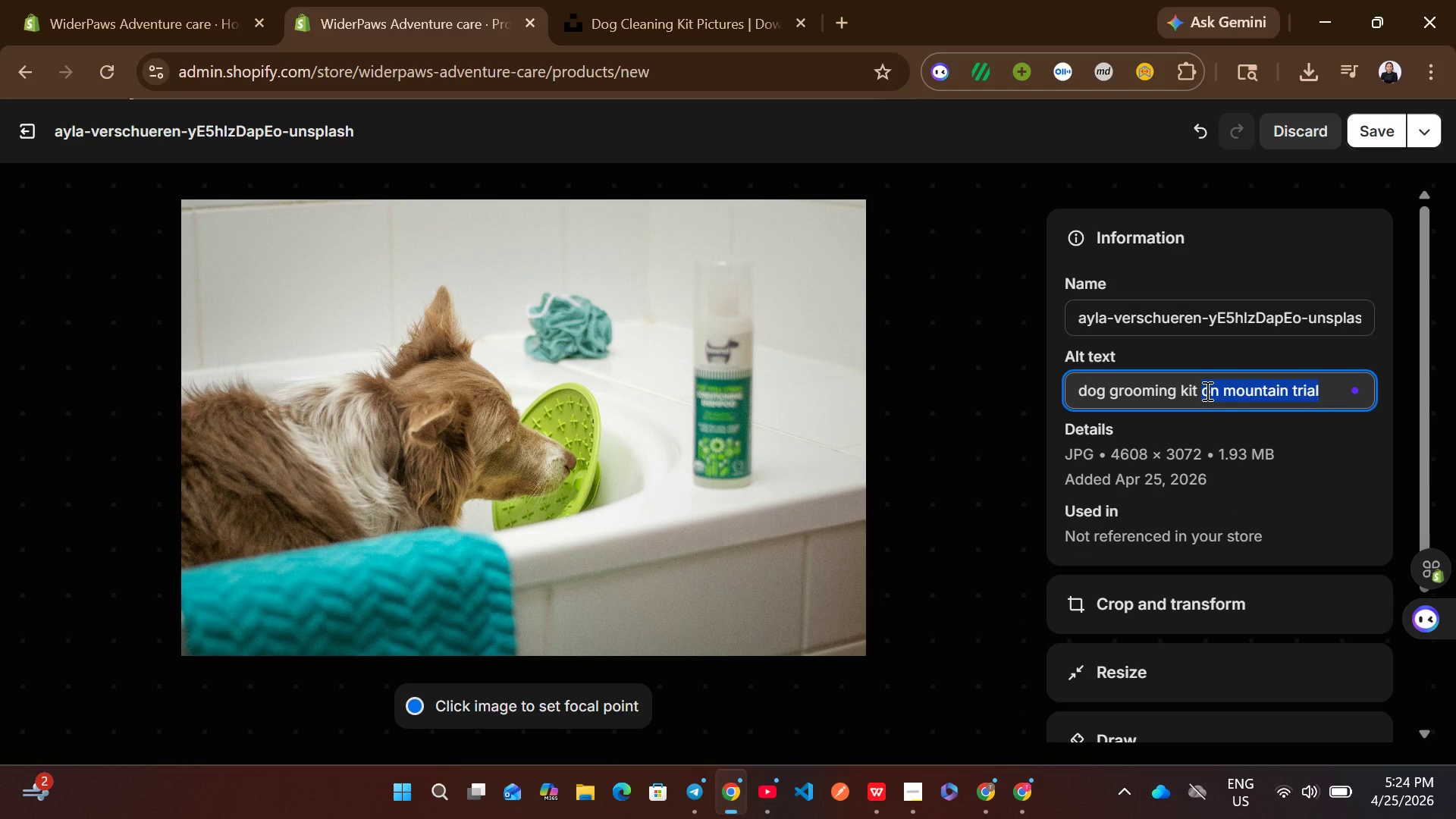 
type(after muddy hike)
 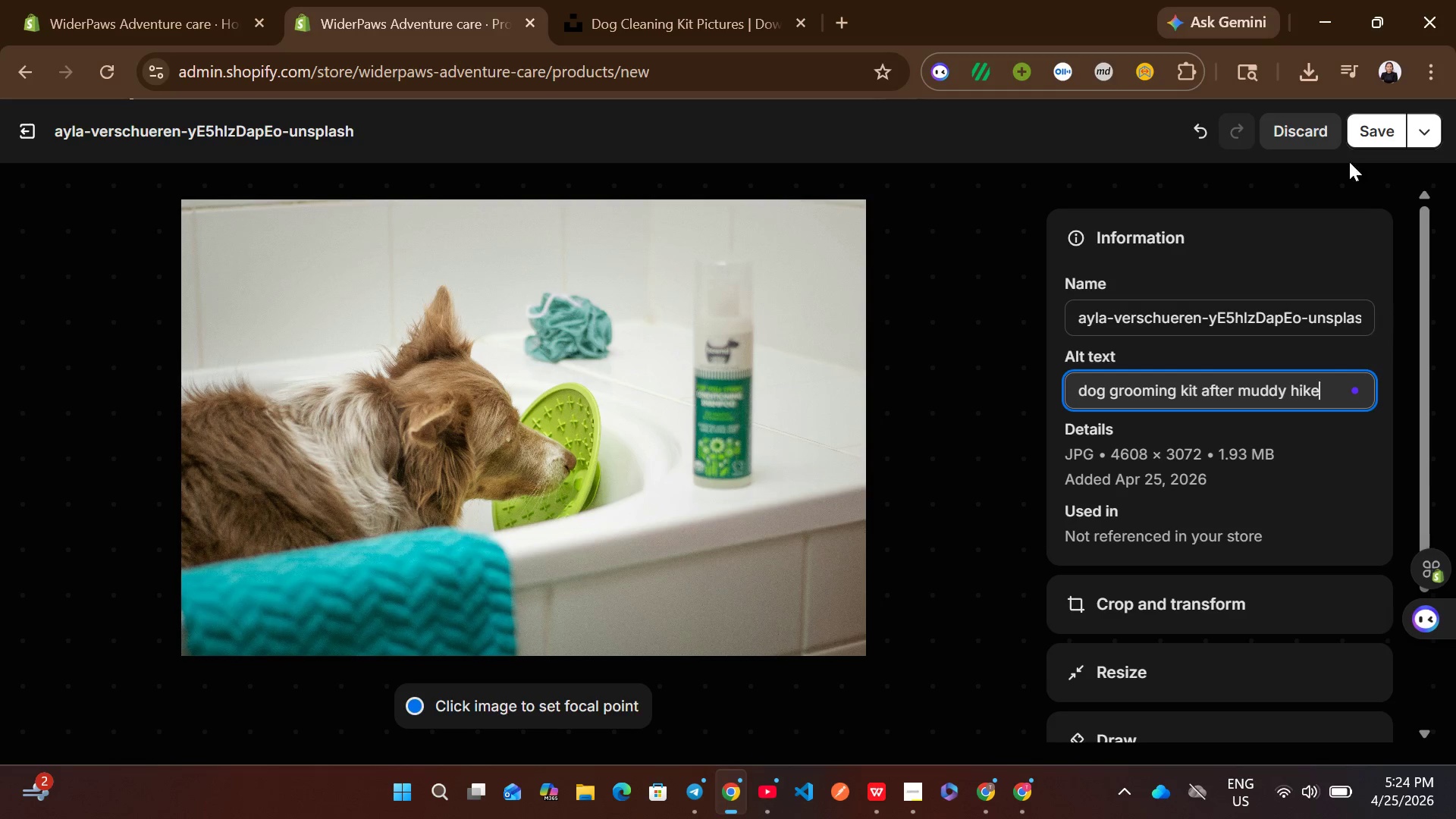 
left_click([1365, 126])
 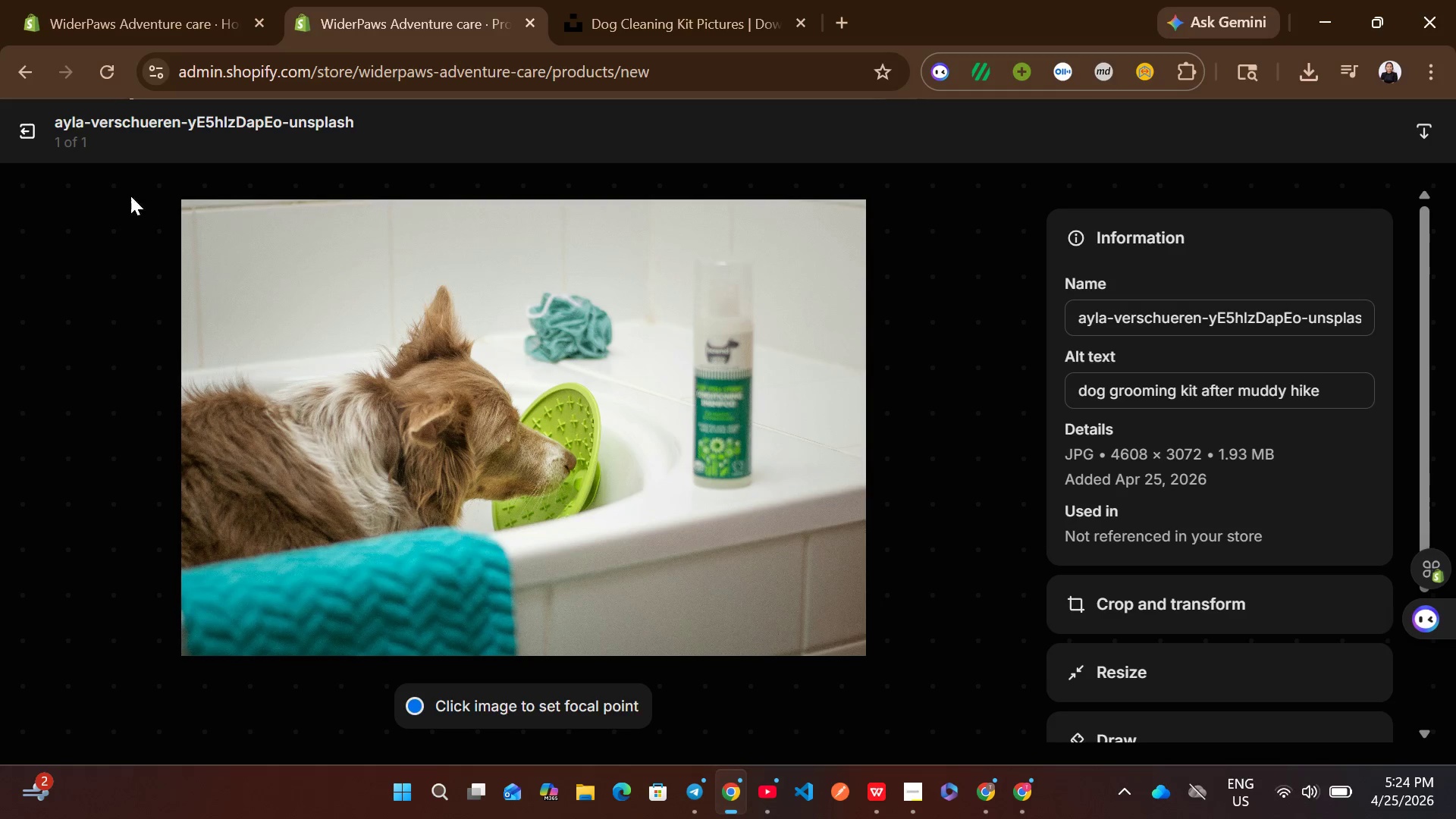 
left_click([30, 128])
 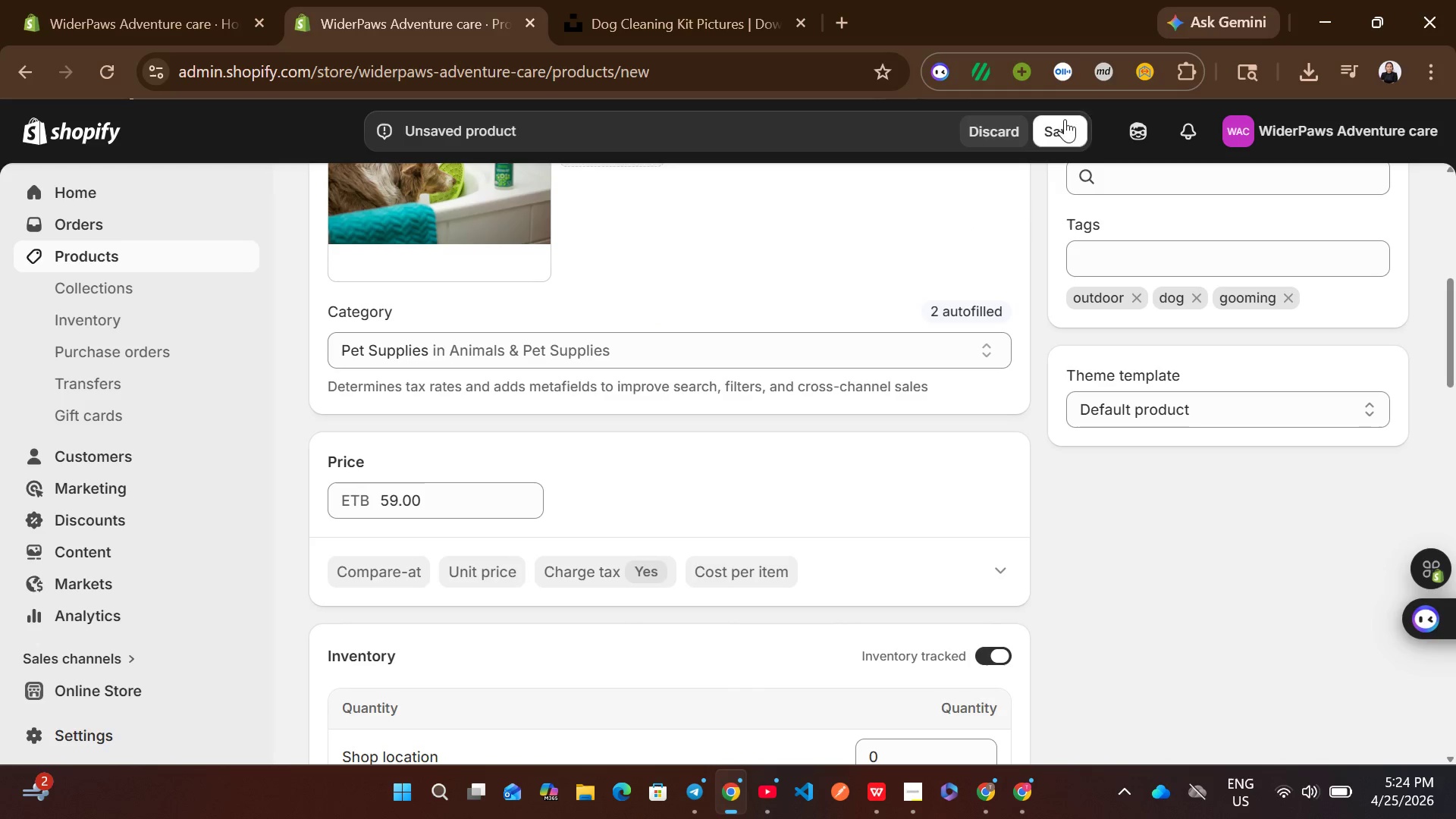 
left_click([1037, 131])
 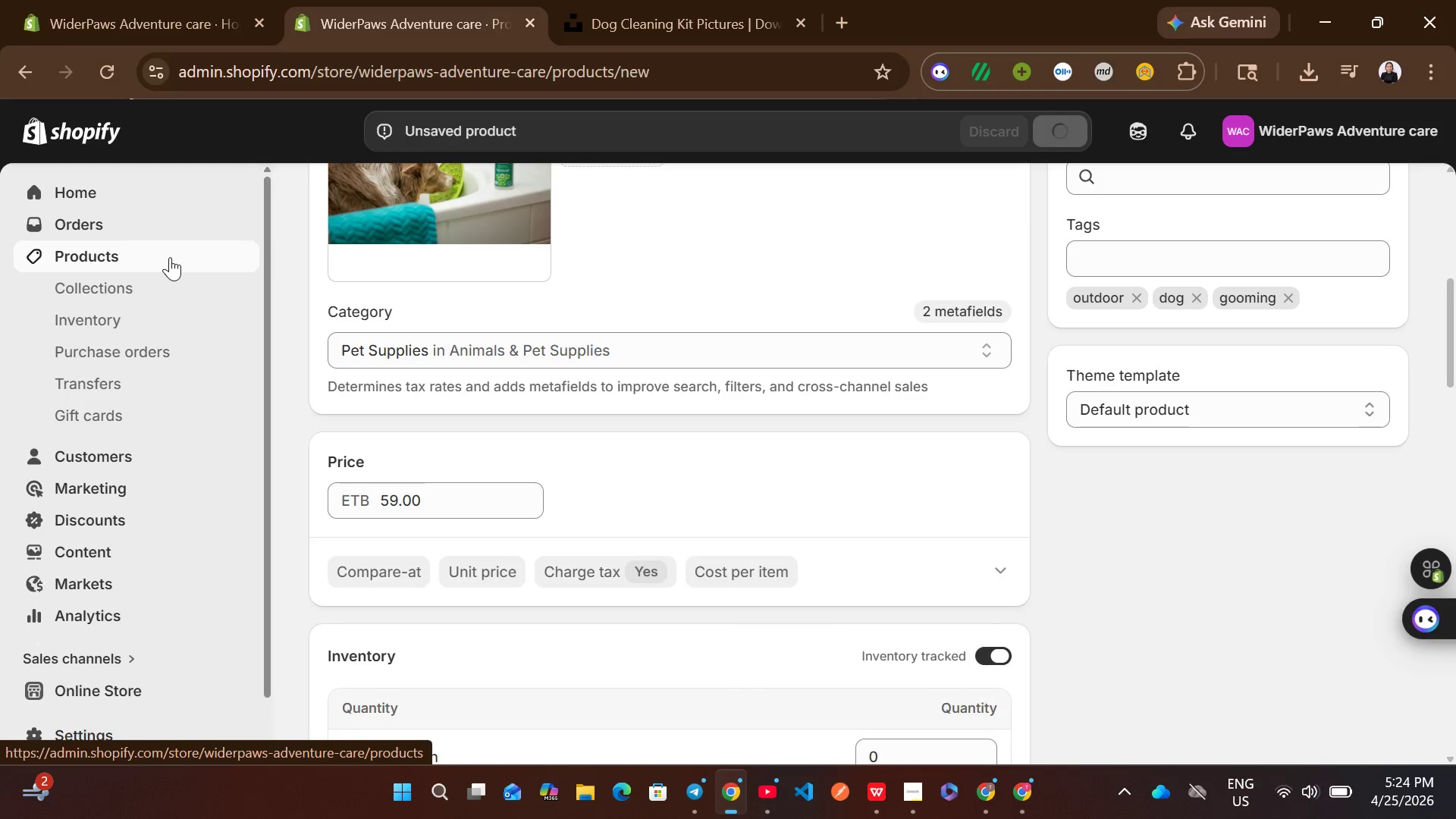 
left_click([170, 257])
 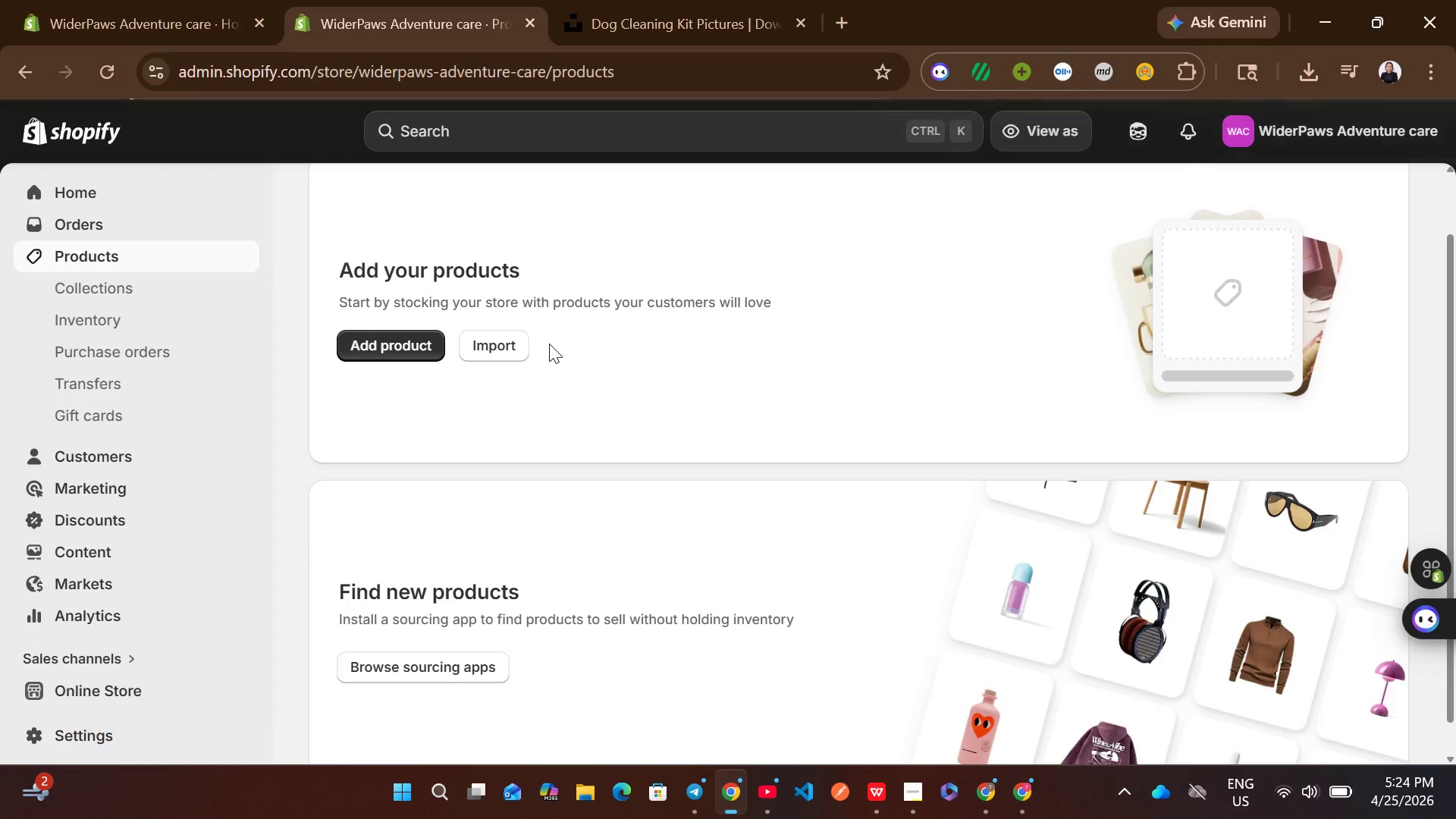 
wait(8.19)
 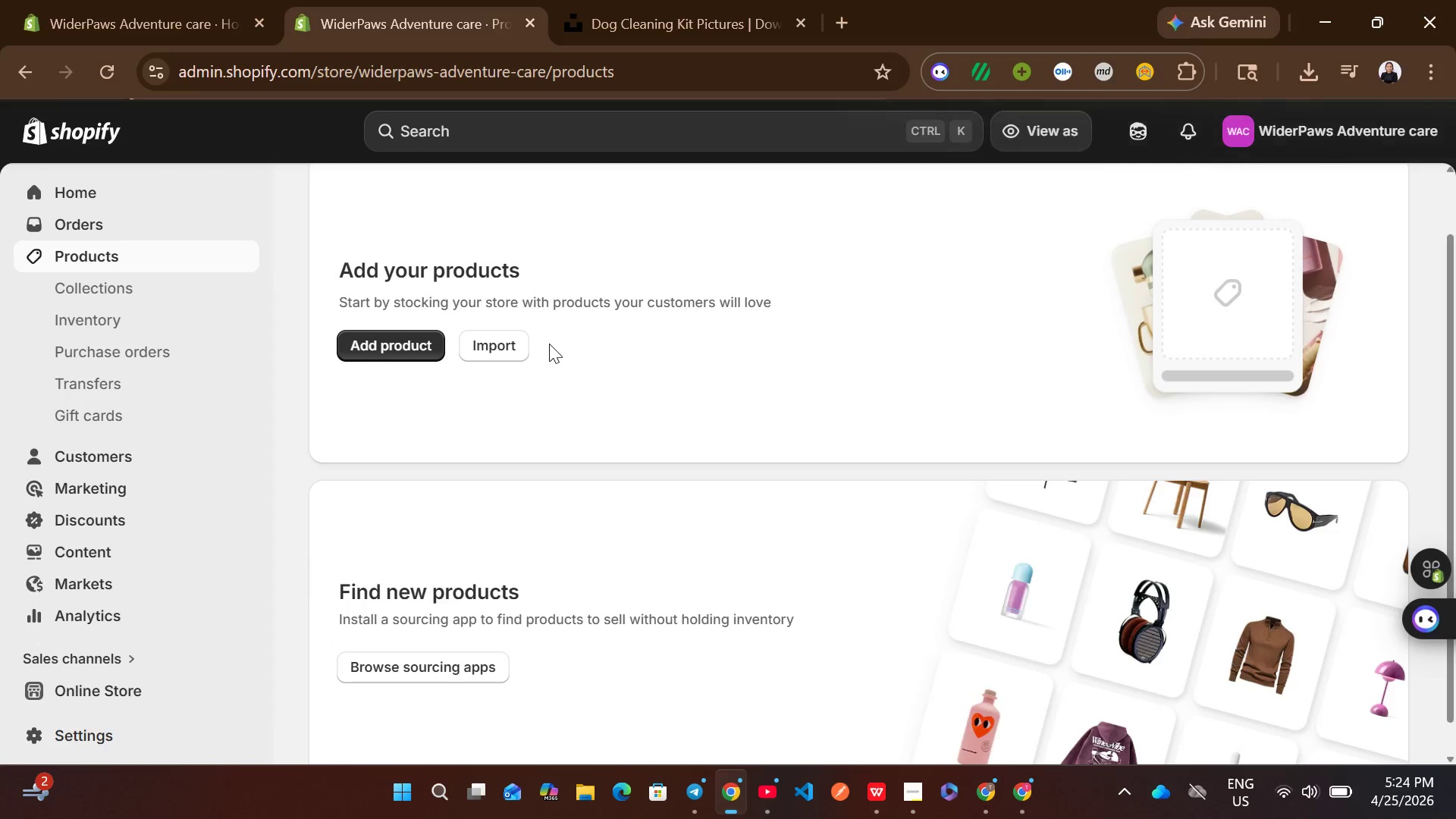 
left_click([391, 418])
 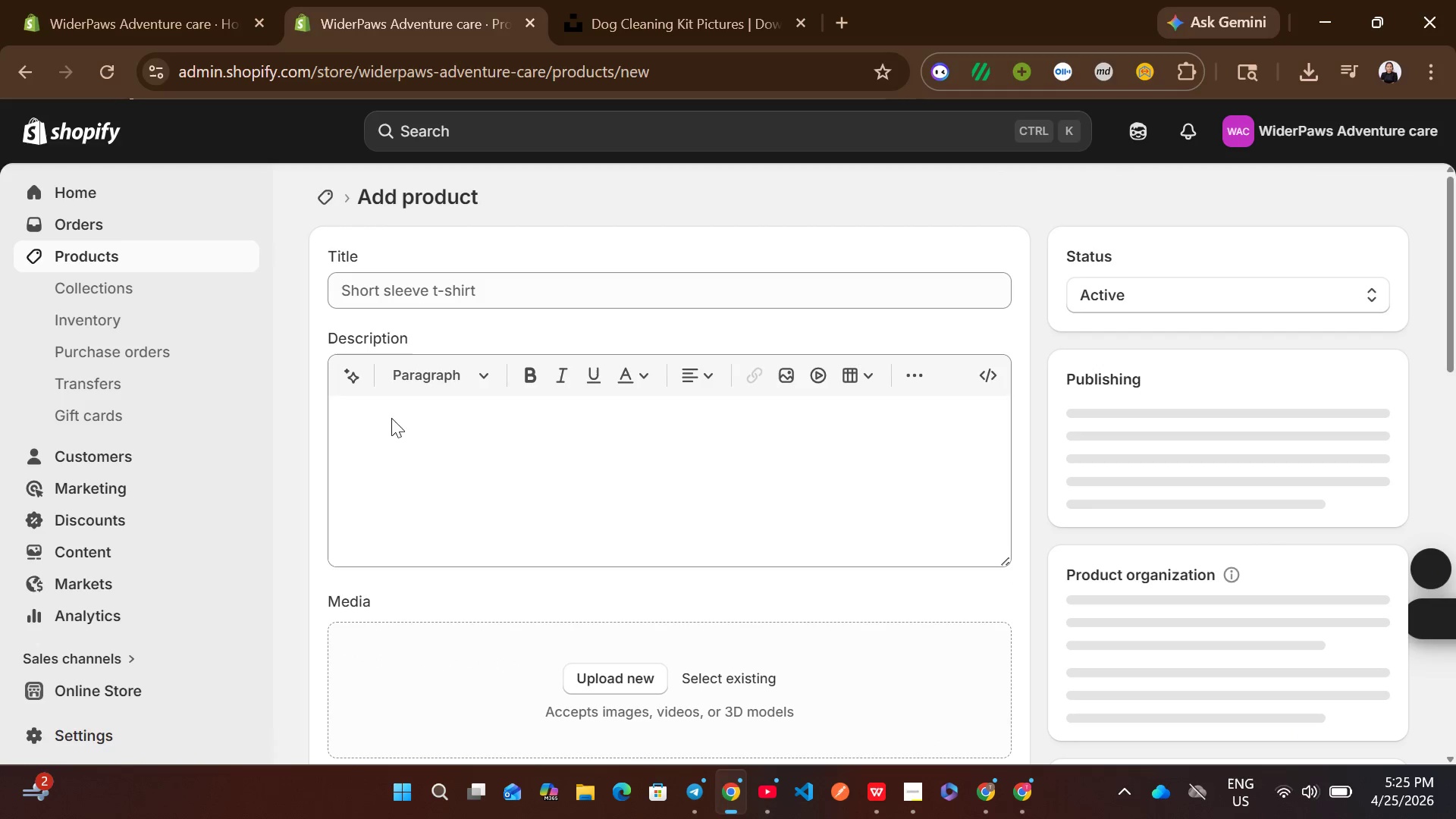 
left_click([550, 289])
 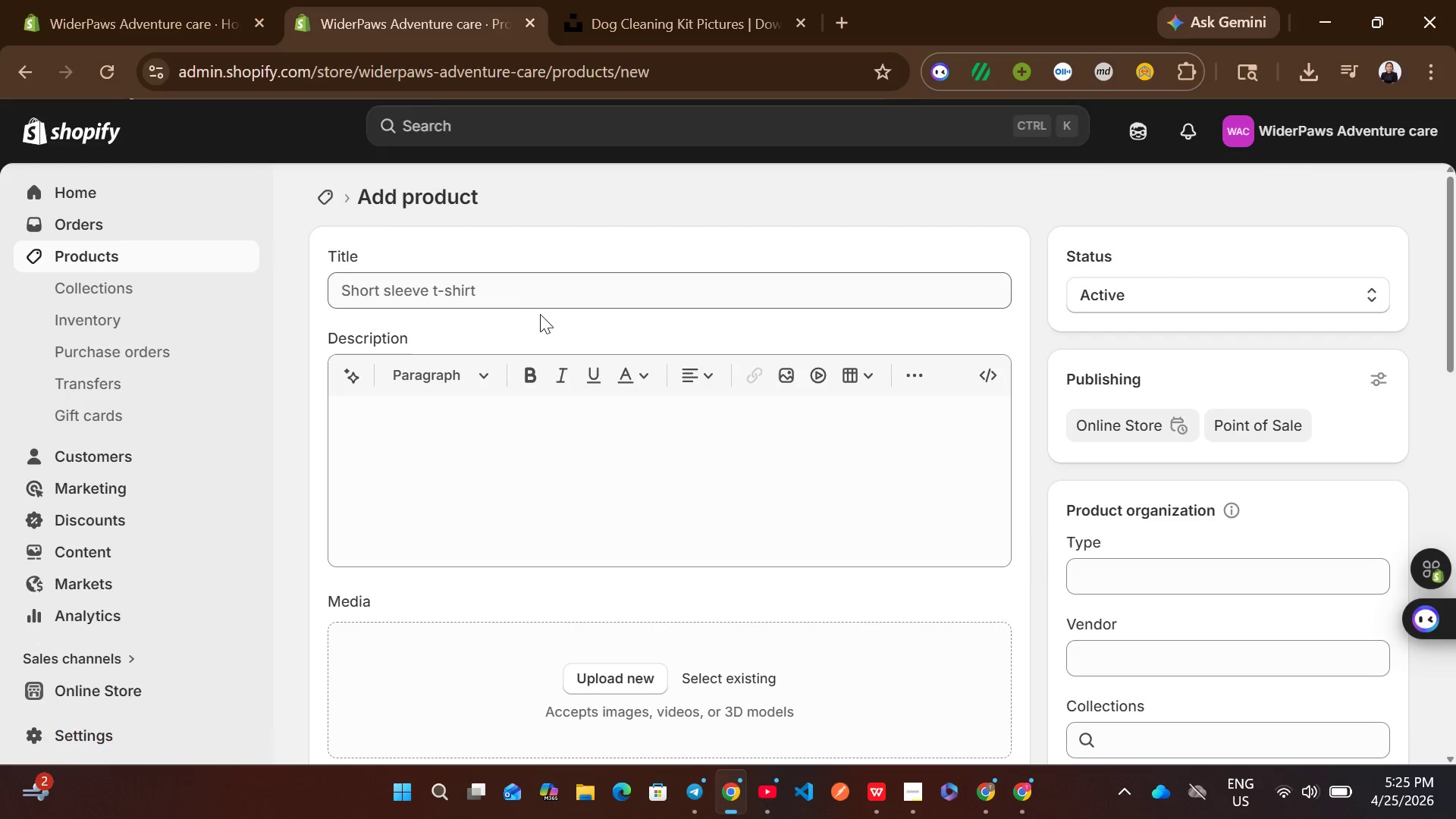 
left_click([511, 299])
 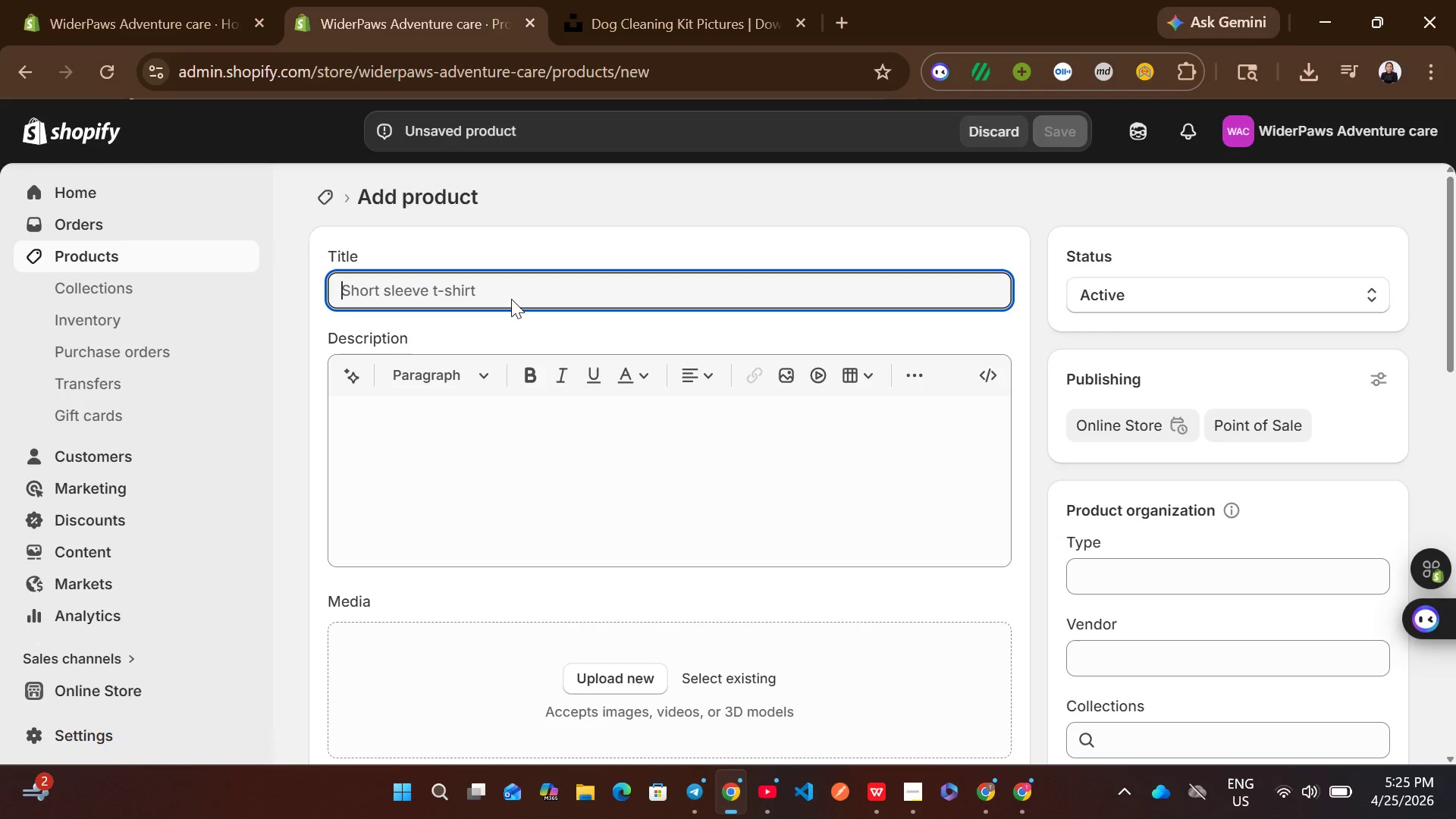 
wait(7.17)
 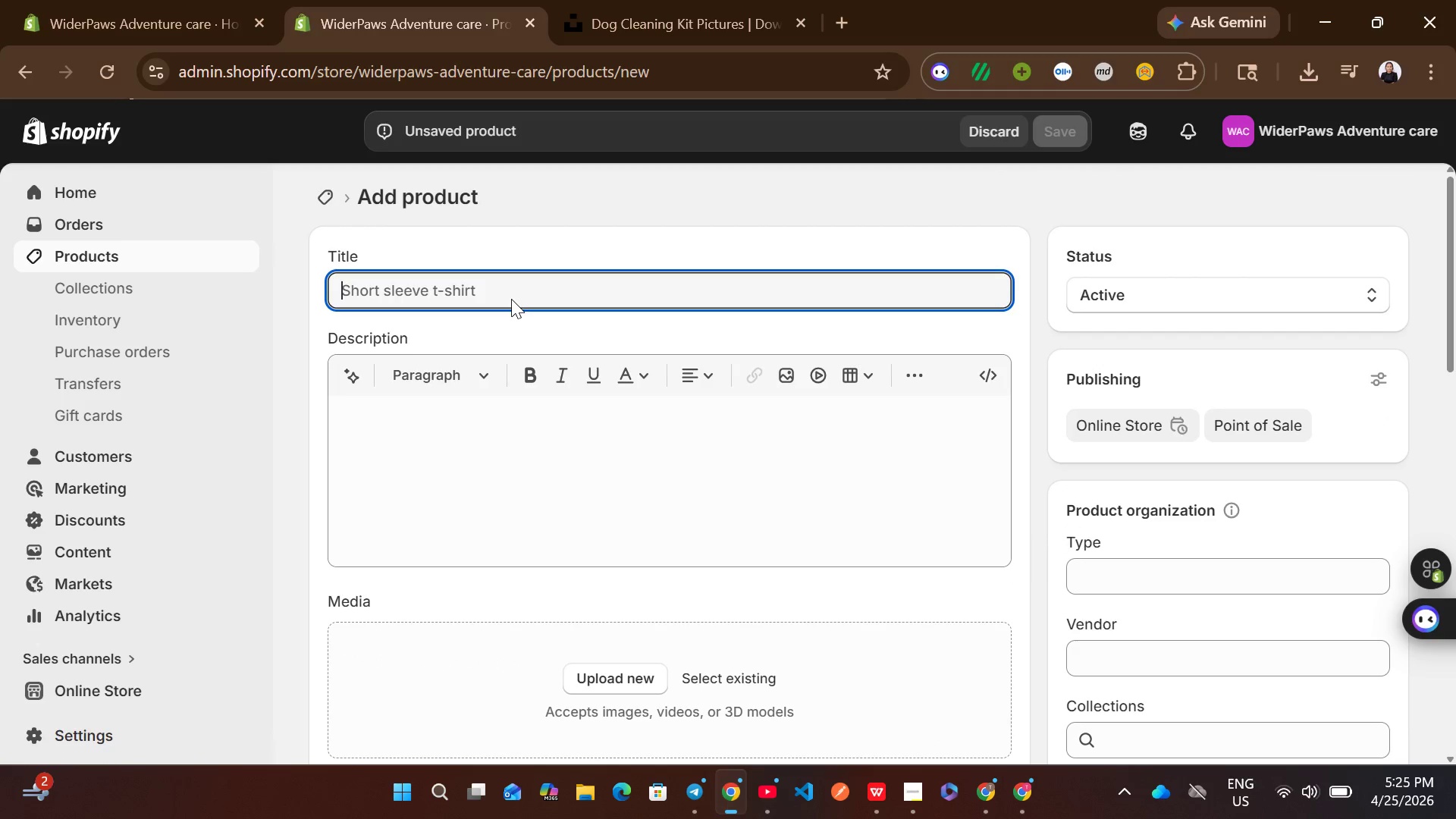 
type(Thorn )
key(Backspace)
type(-REs)
key(Backspace)
key(Backspace)
type(esistant )
 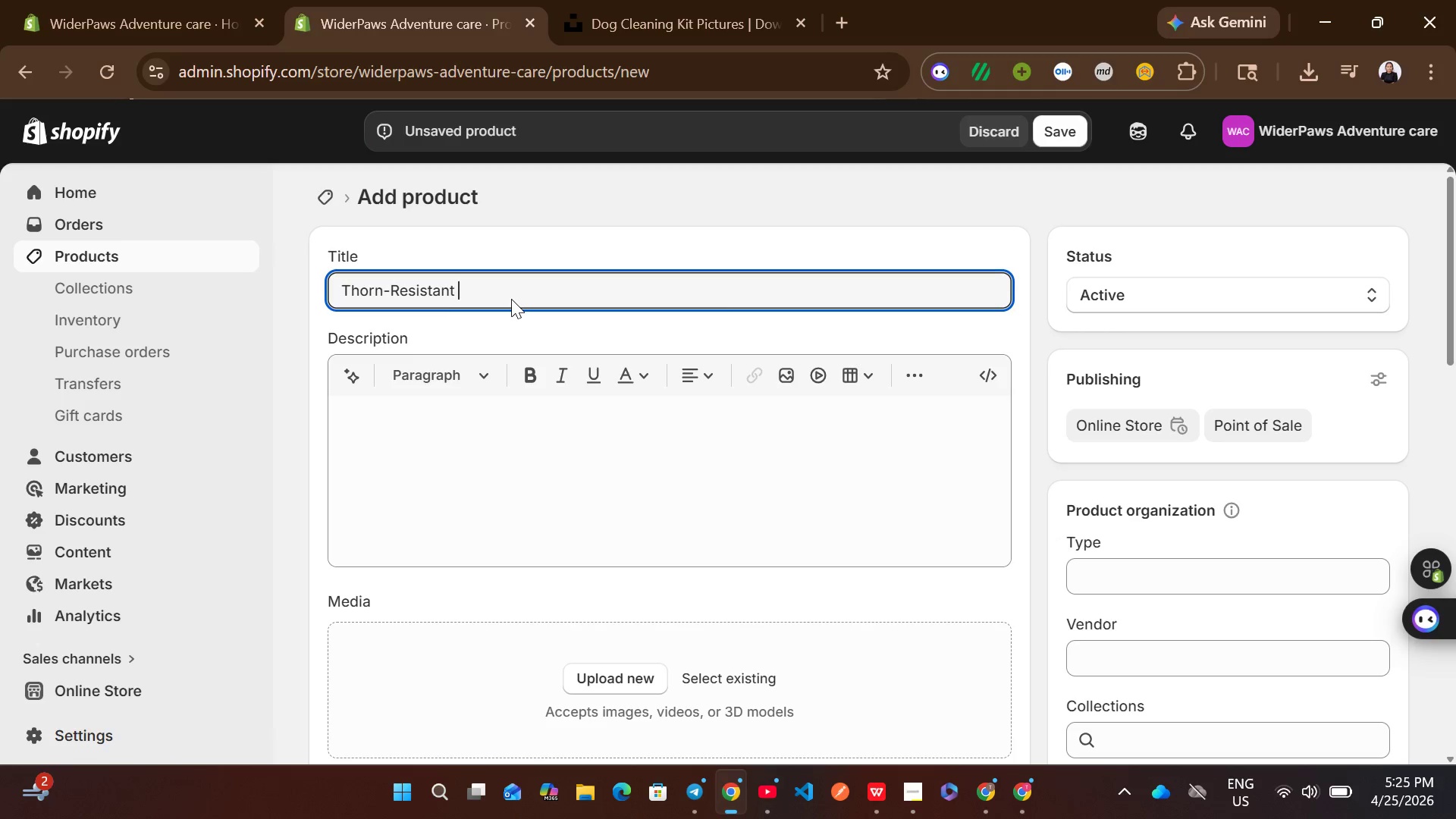 
type(Booties)
 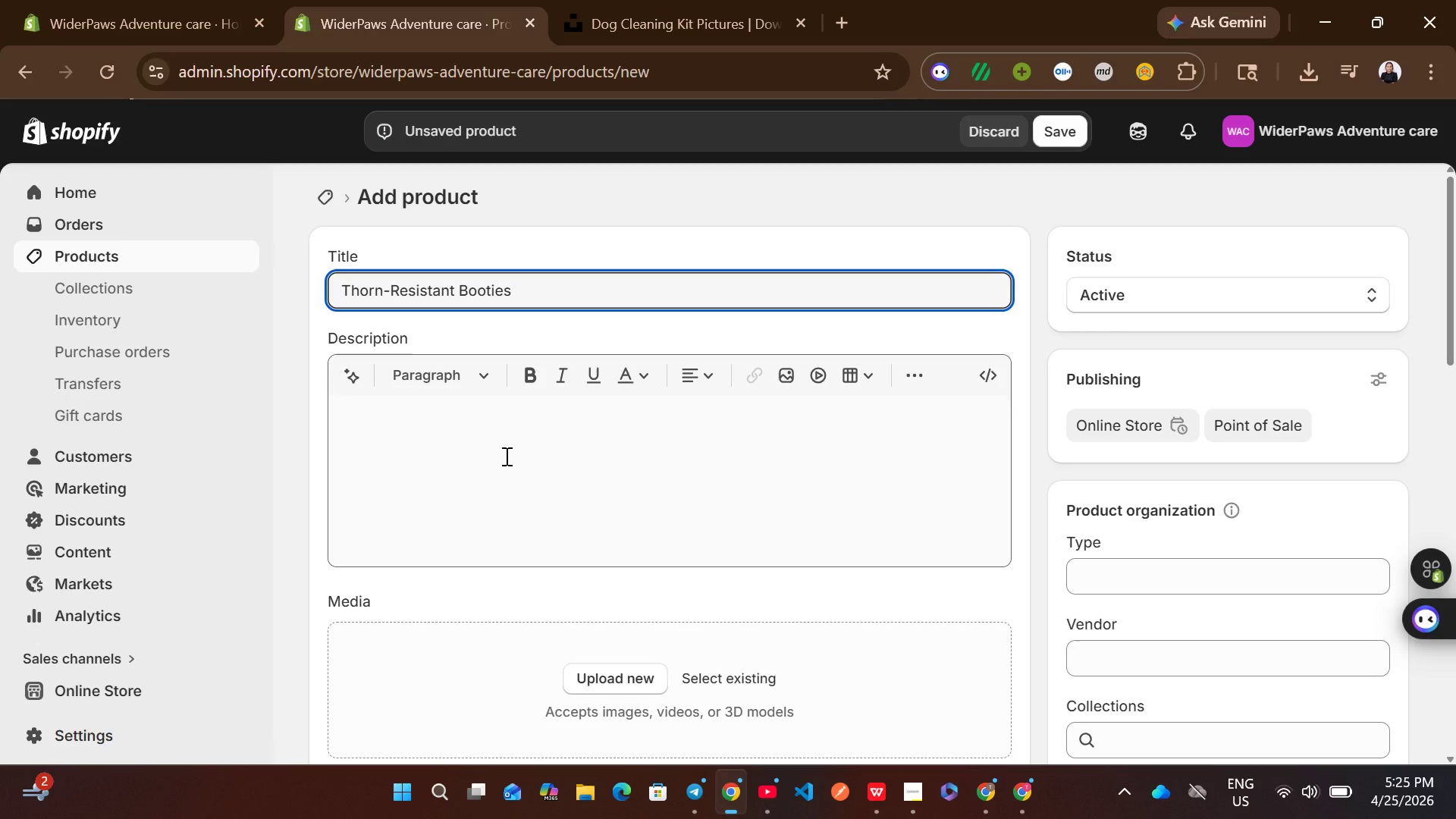 
left_click([505, 456])
 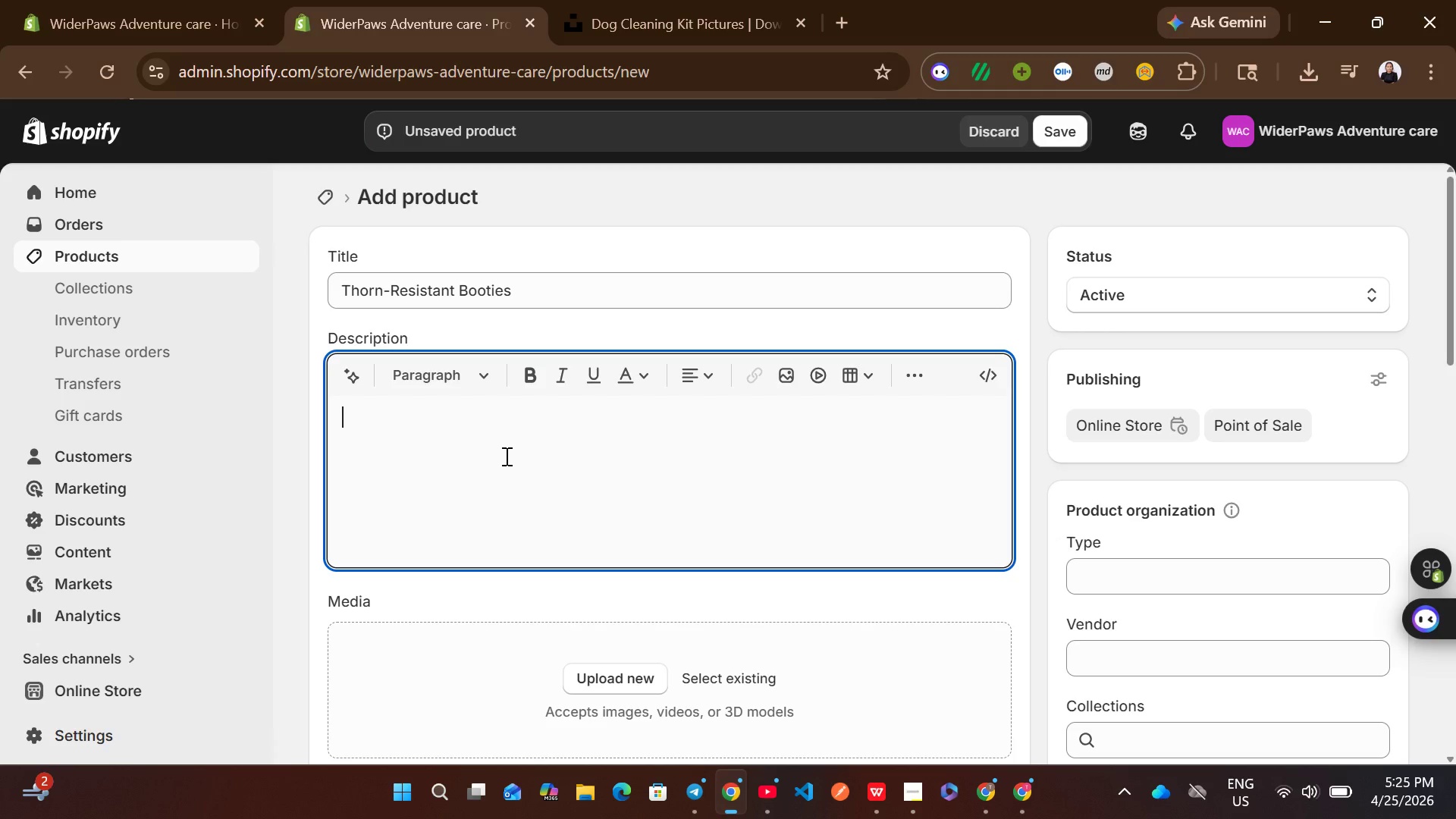 
wait(5.05)
 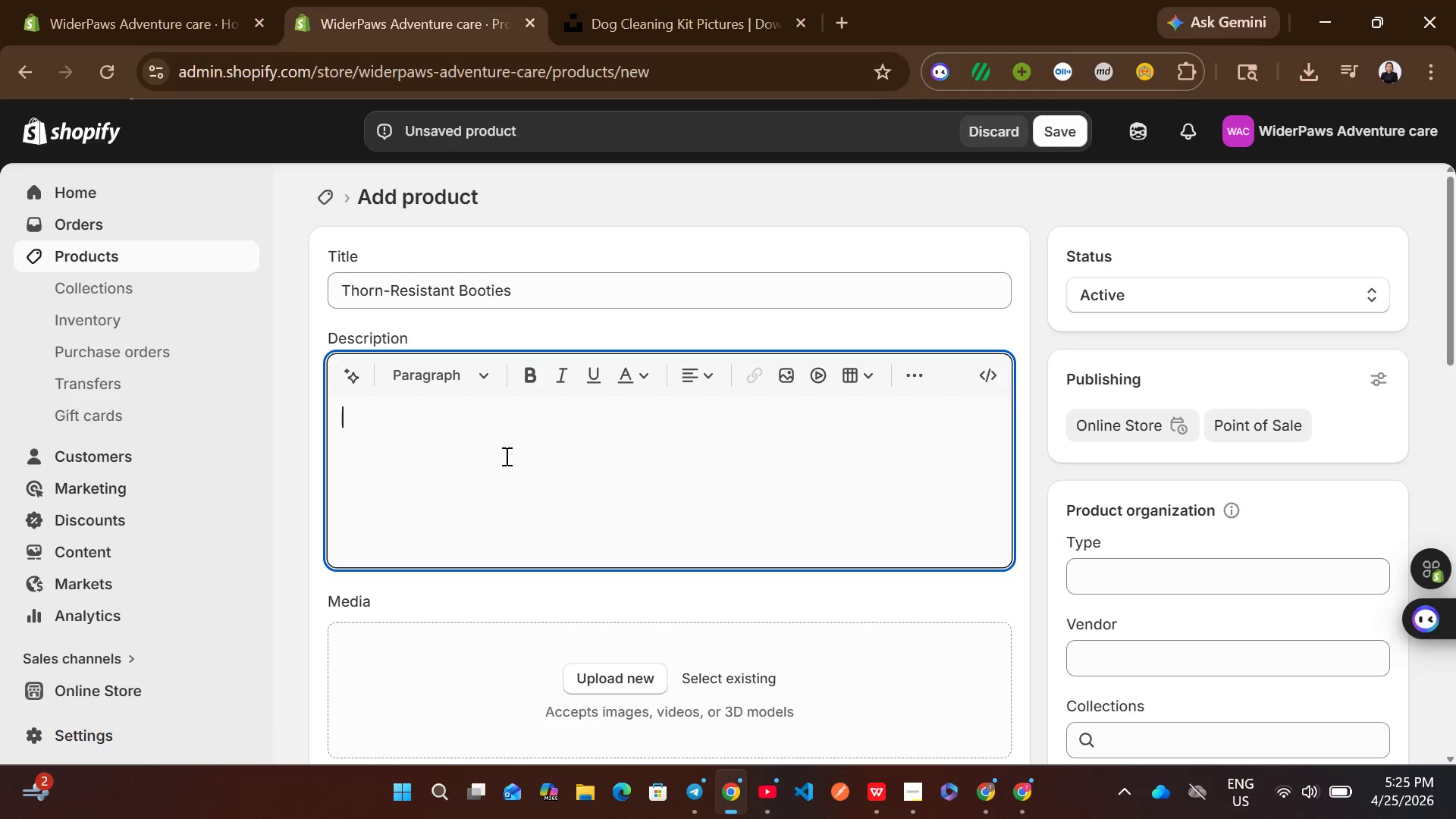 
type(protect paws from thorns, rocks, )
key(Backspace)
type( and )
 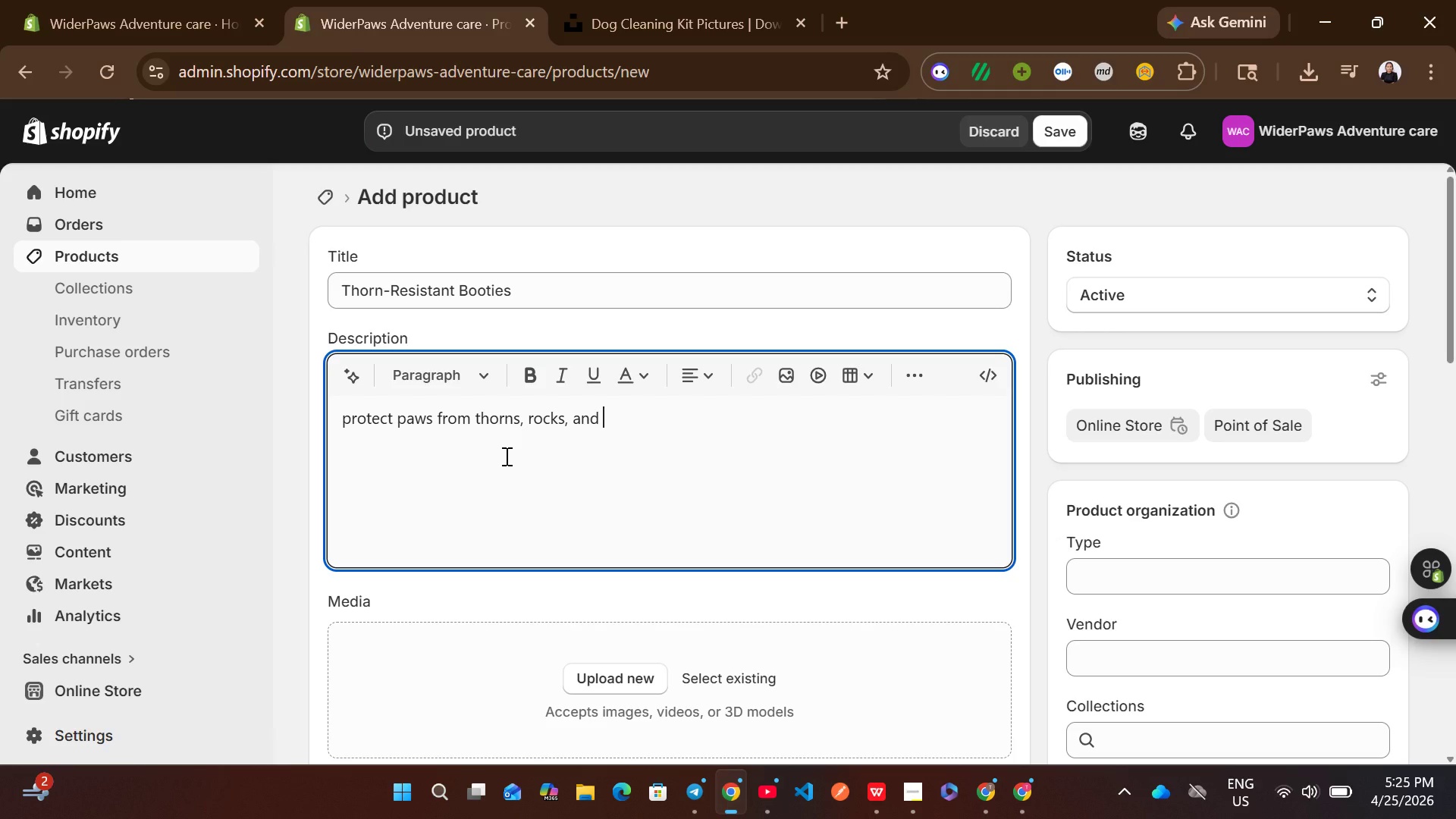 
wait(5.94)
 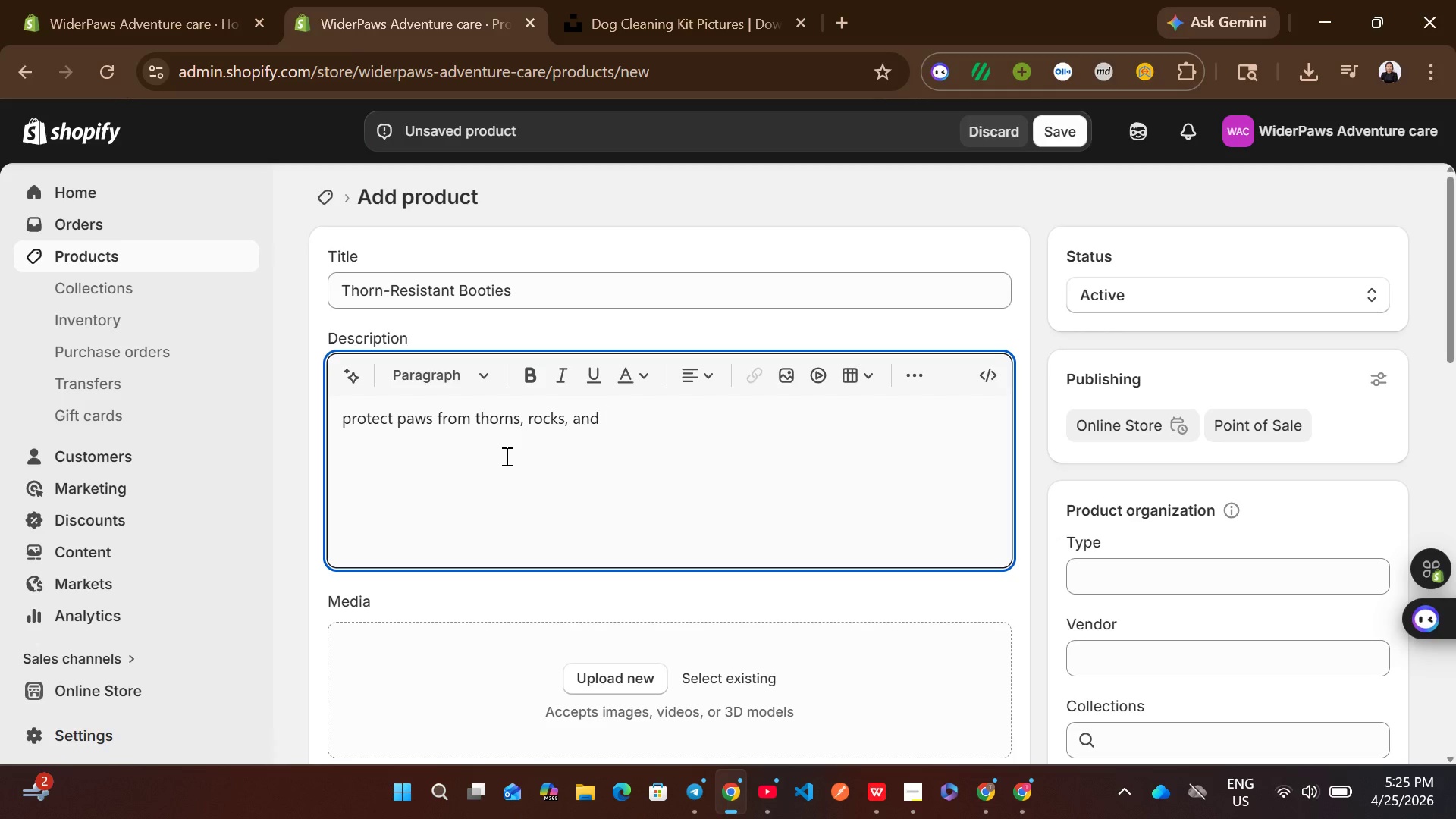 
type(rough terrain.)
 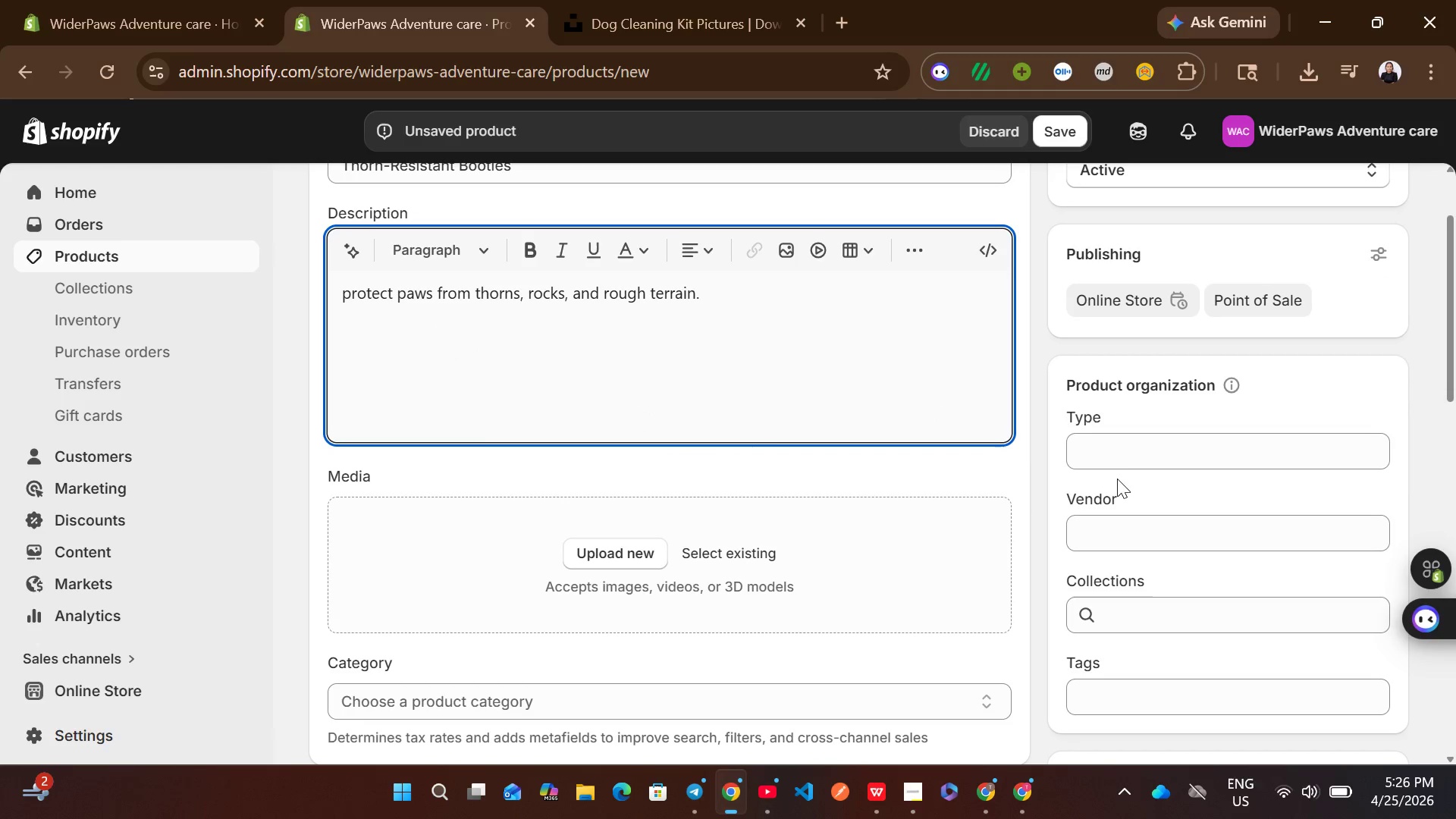 
left_click([1125, 466])
 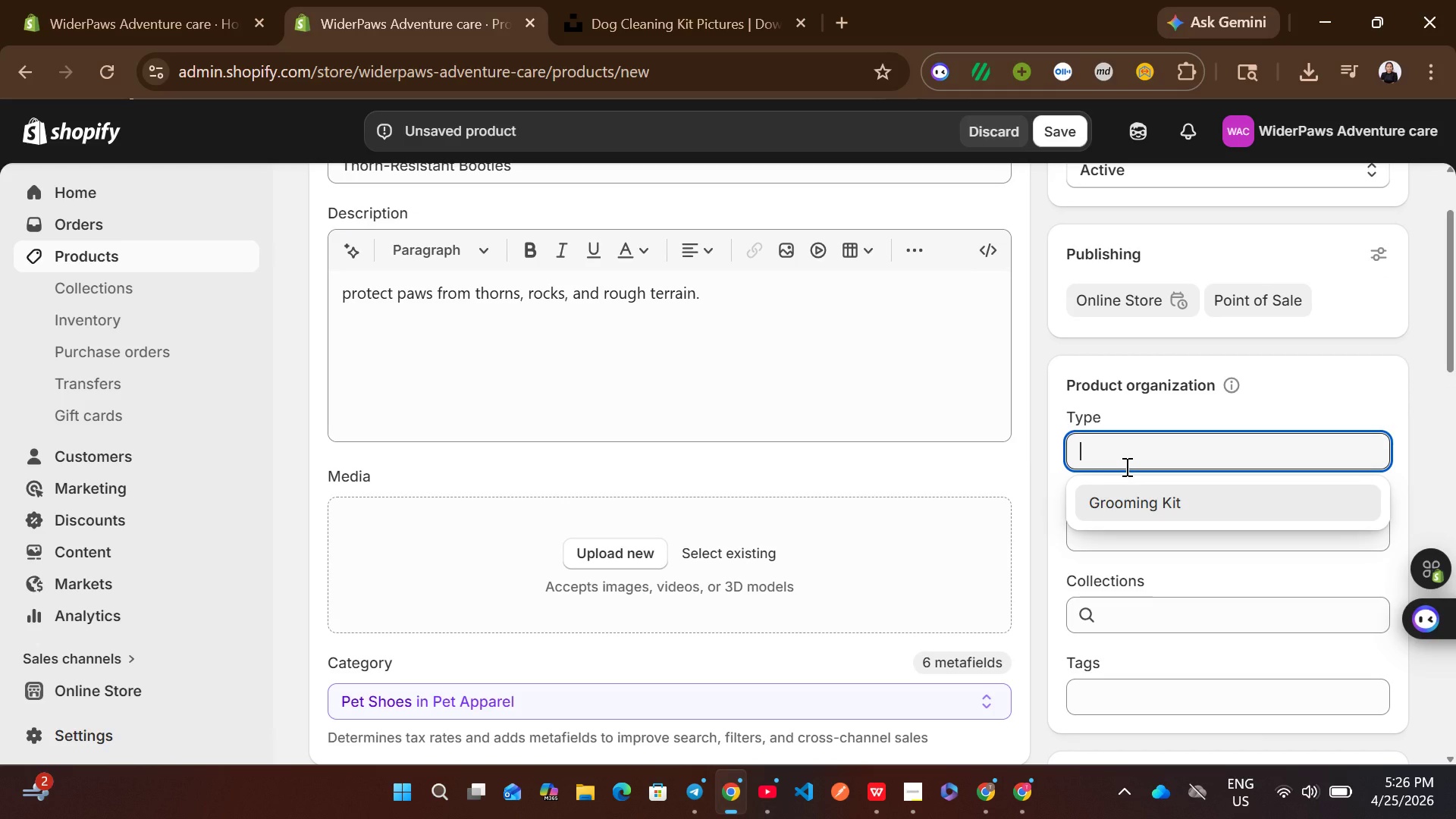 
wait(5.09)
 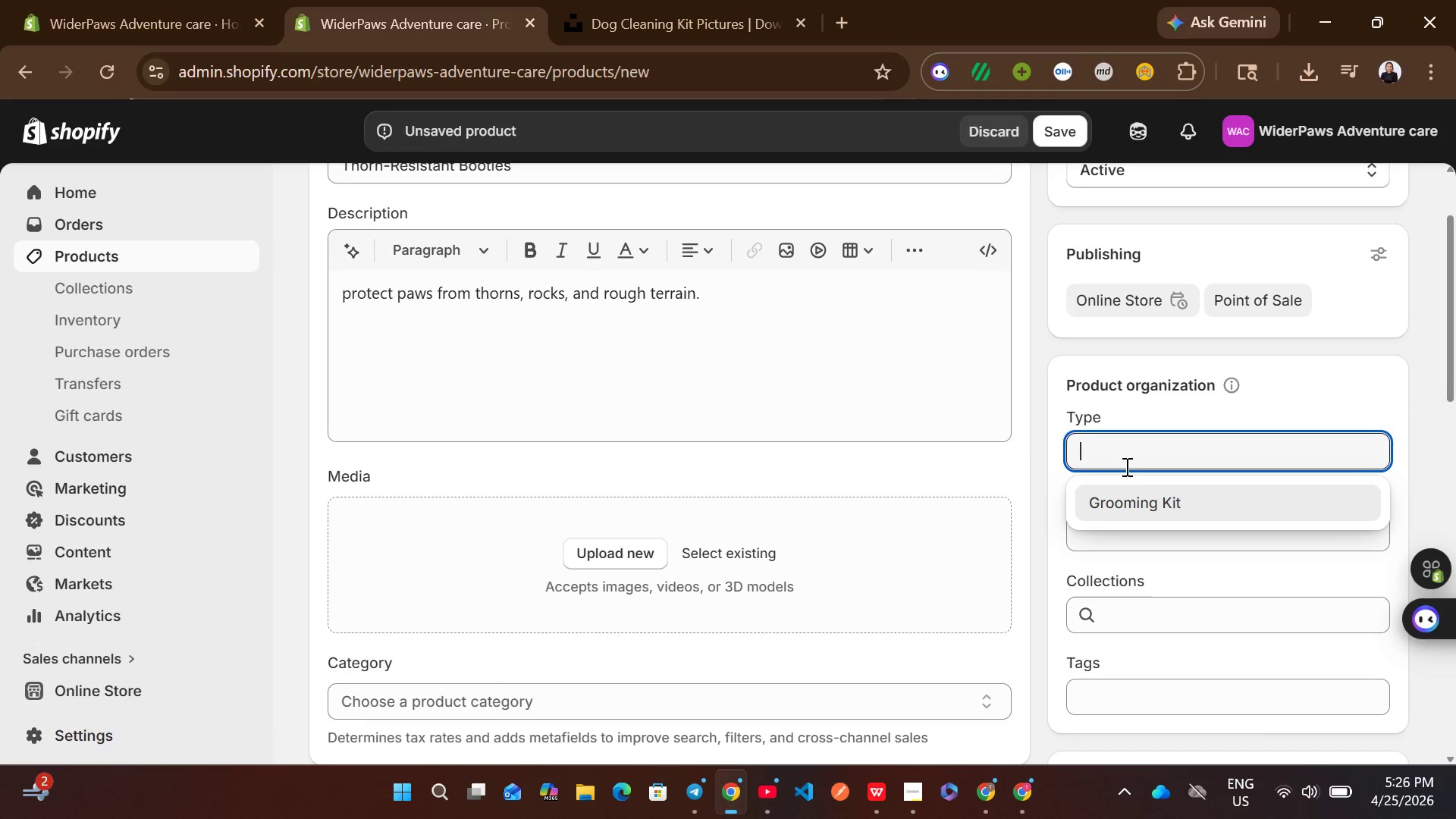 
left_click([1147, 562])
 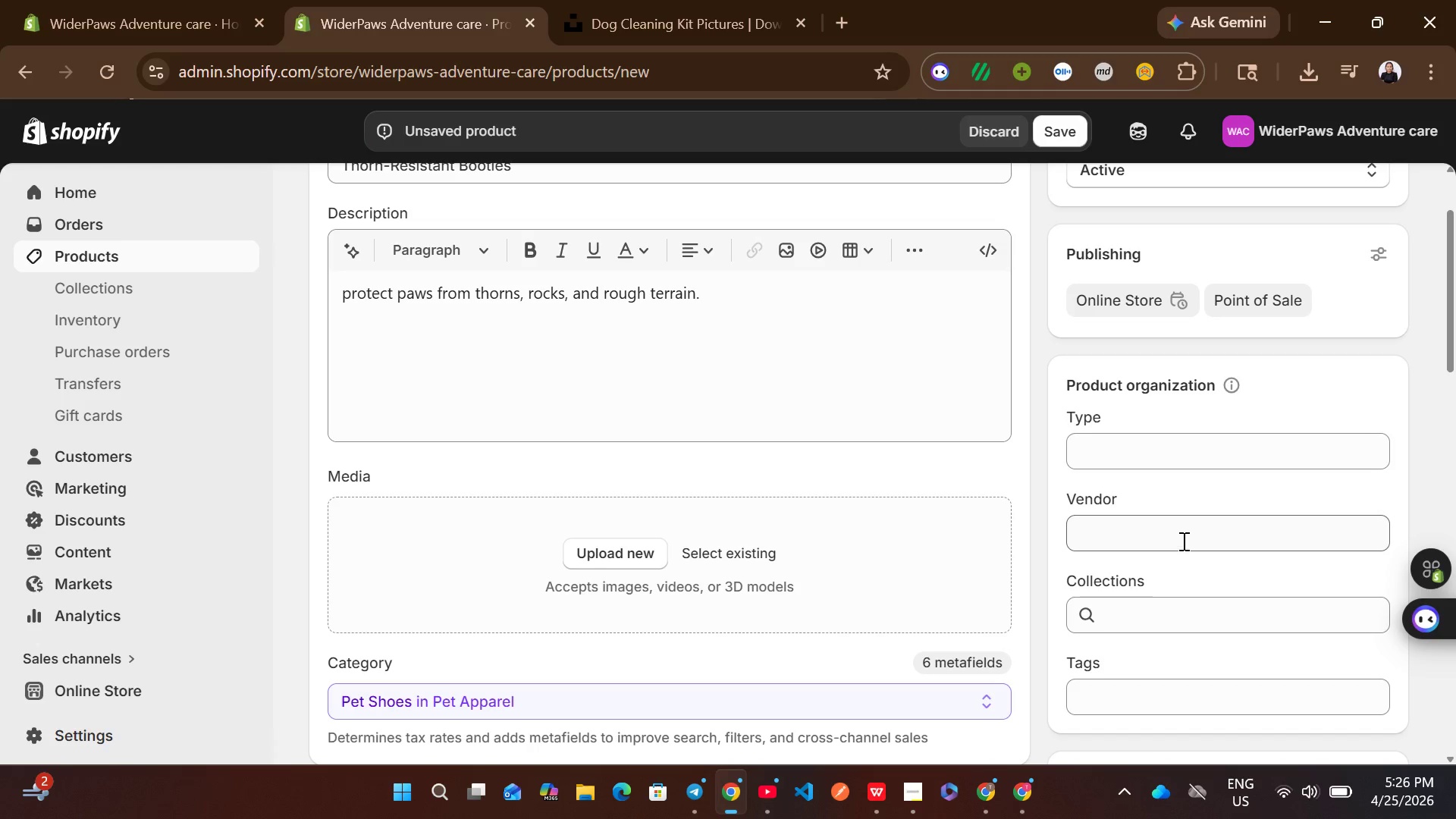 
left_click([1182, 541])
 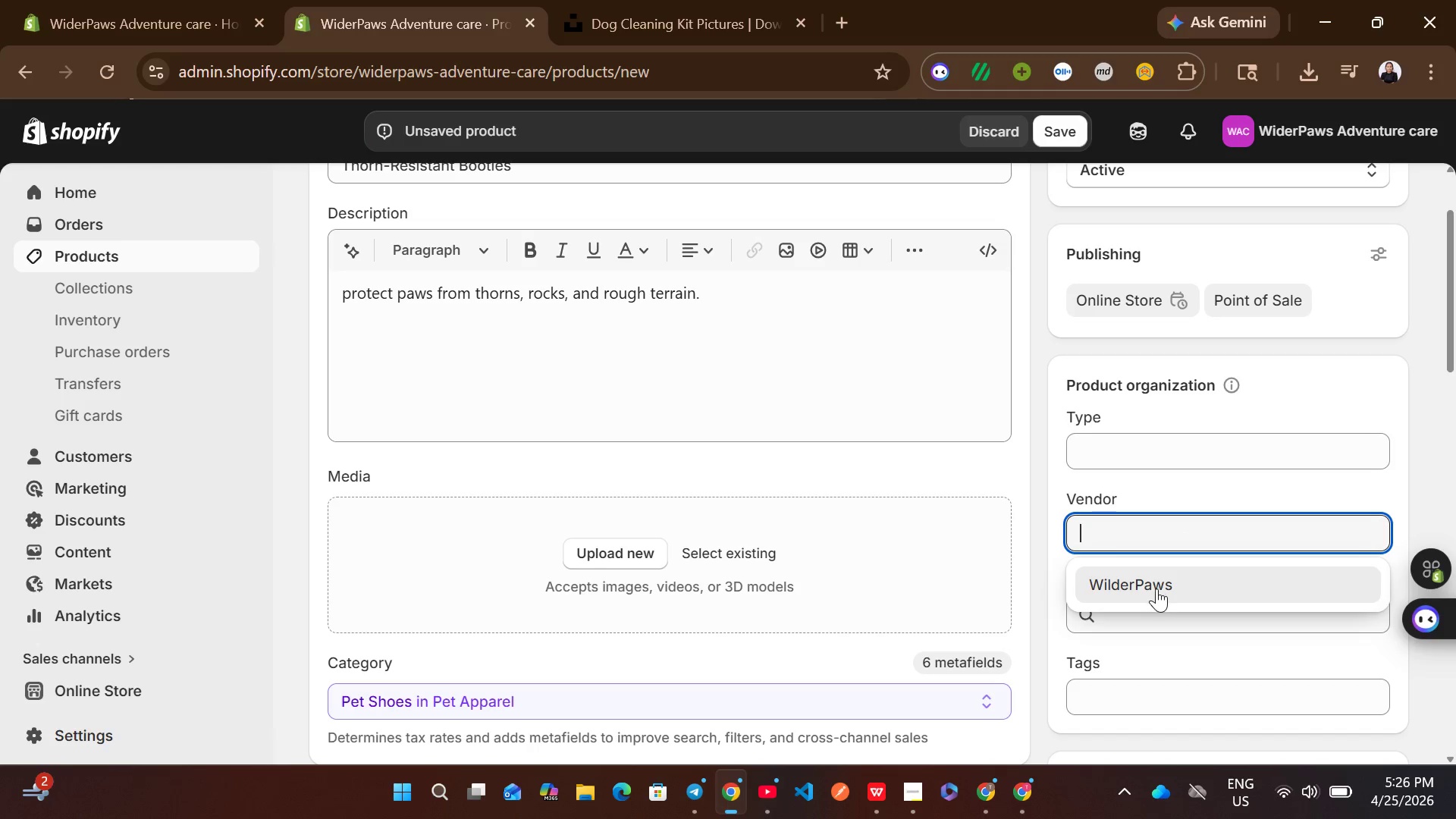 
left_click([1156, 588])
 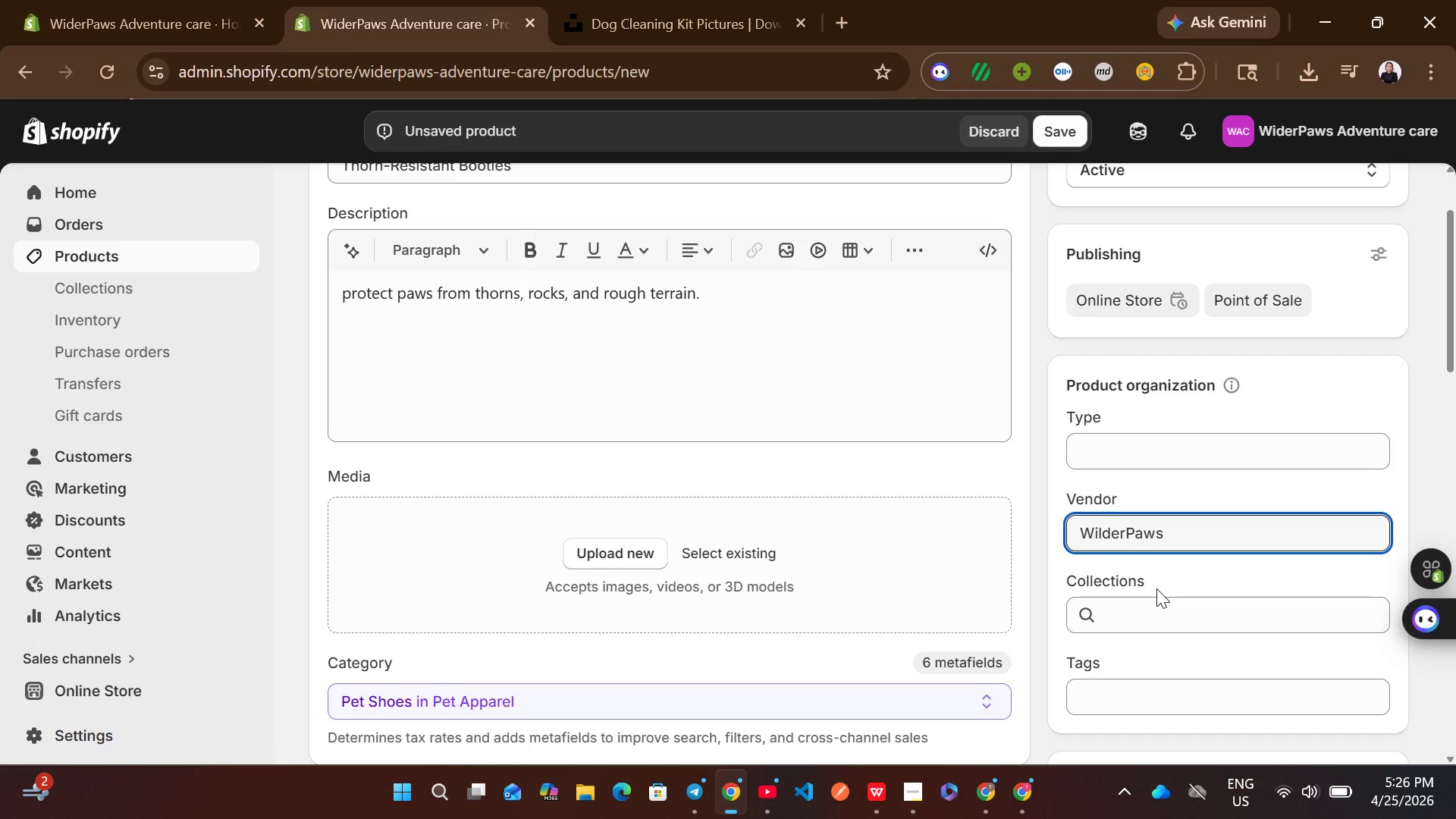 
wait(7.05)
 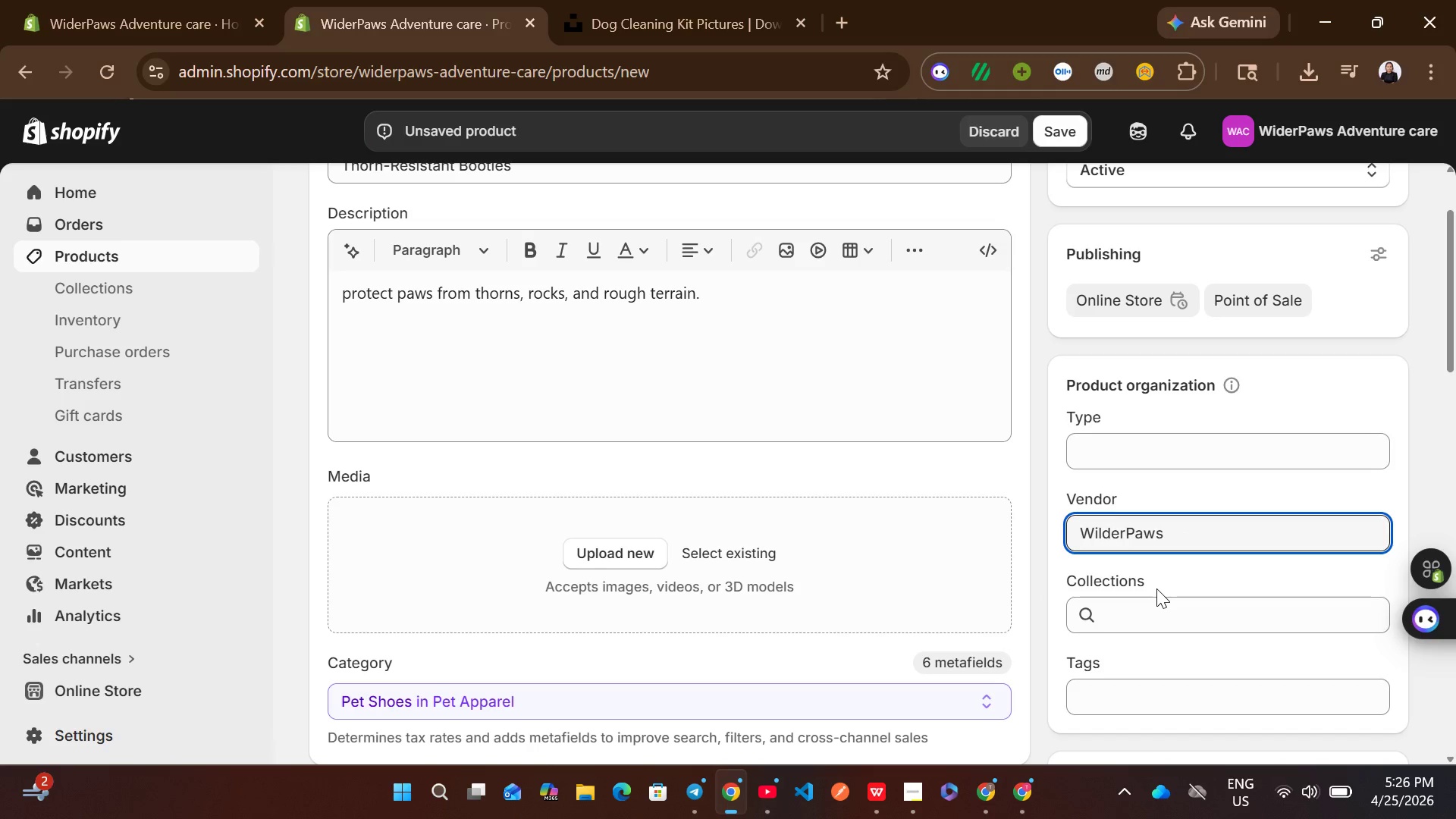 
left_click([642, 704])
 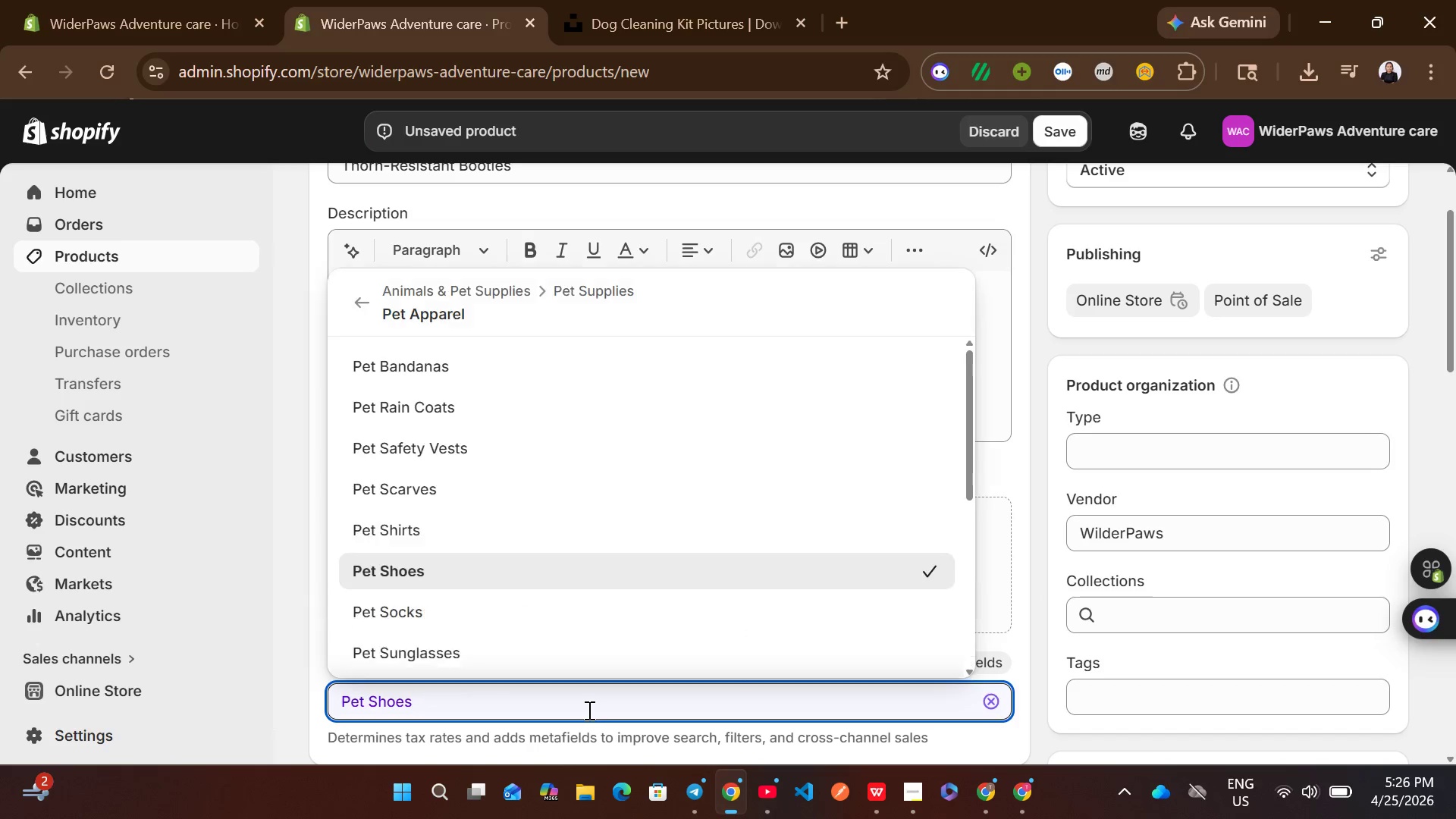 
key(Control+A)
 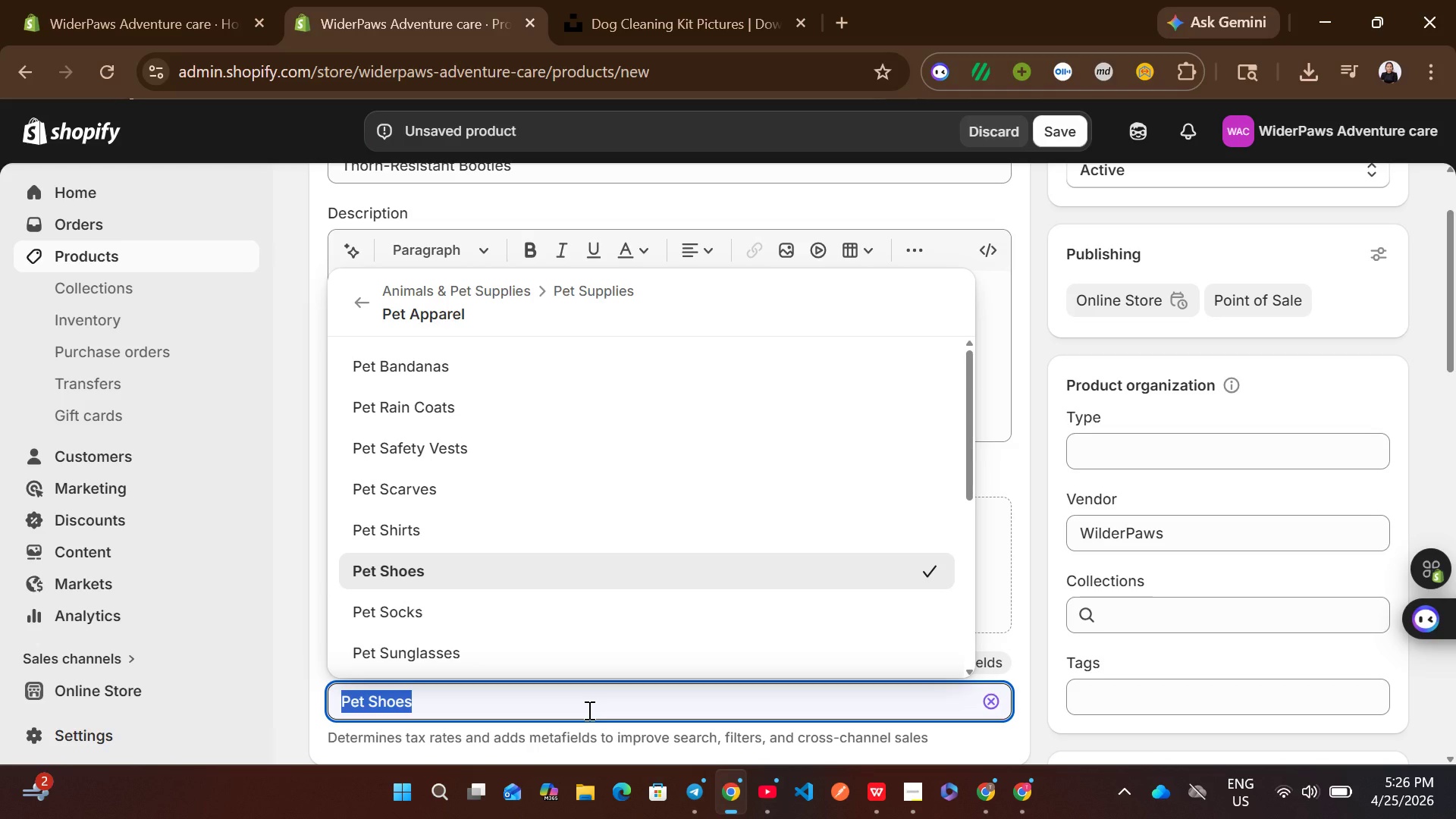 
type(pet suppl)
 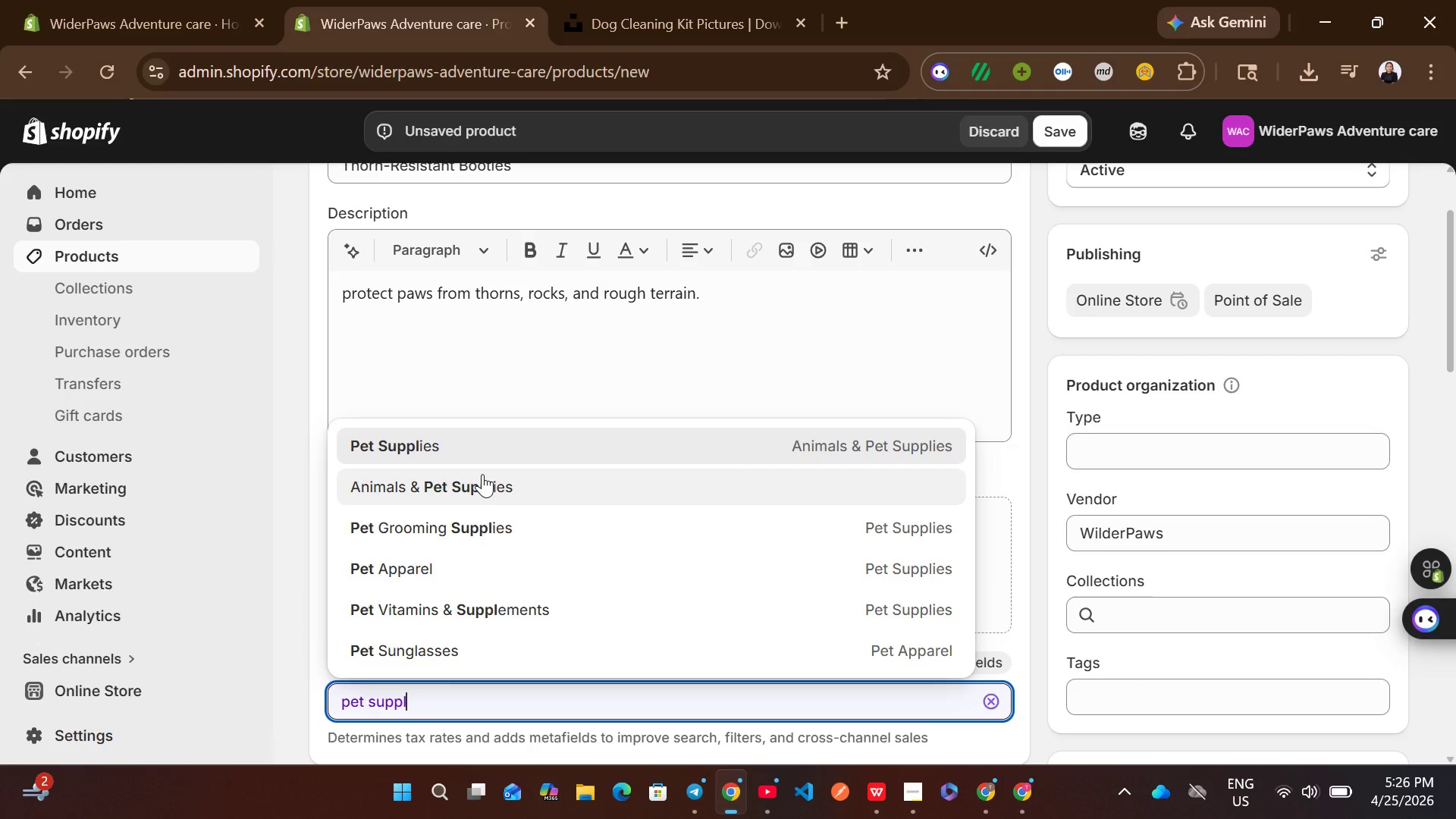 
left_click([522, 444])
 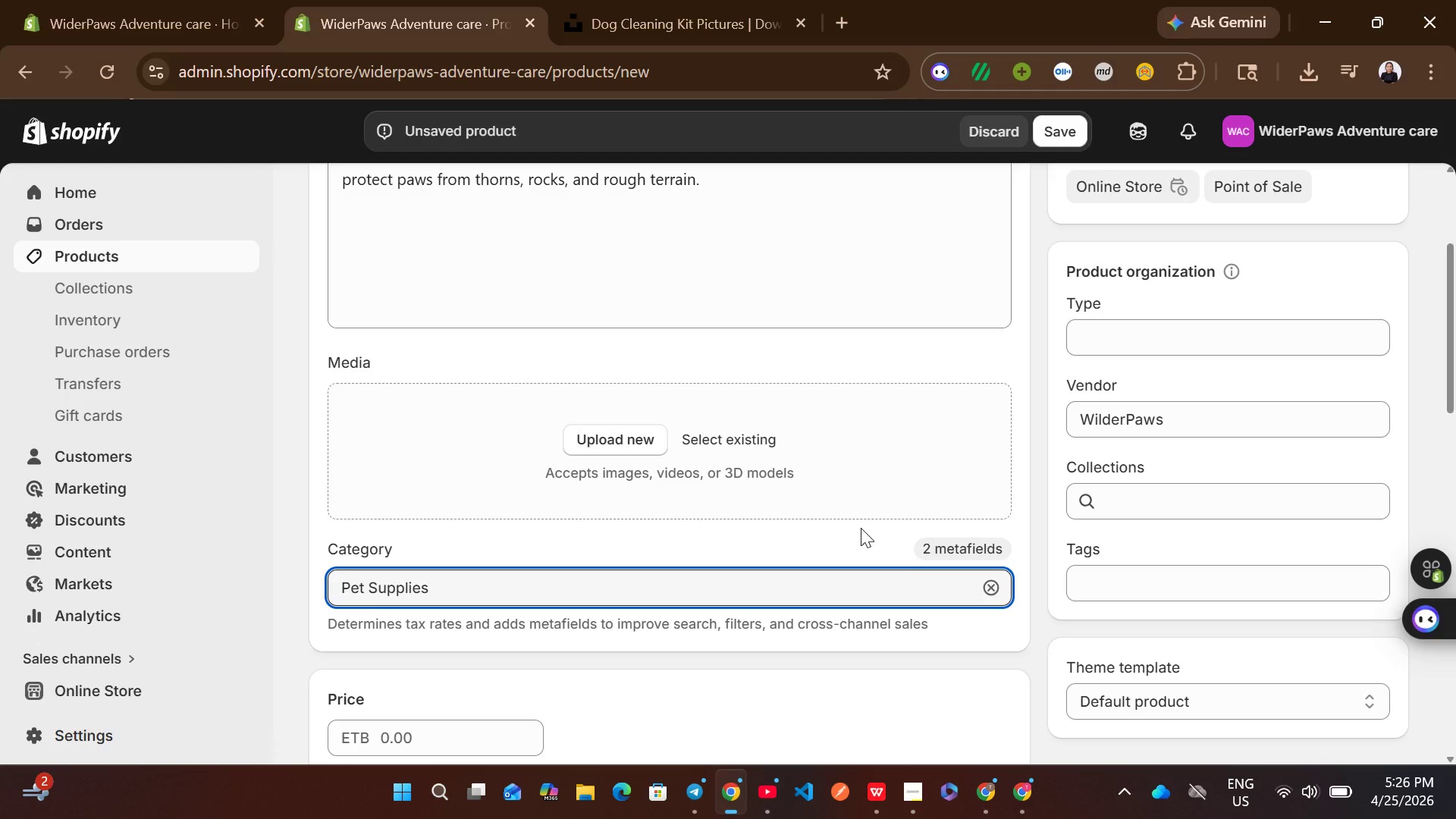 
wait(6.97)
 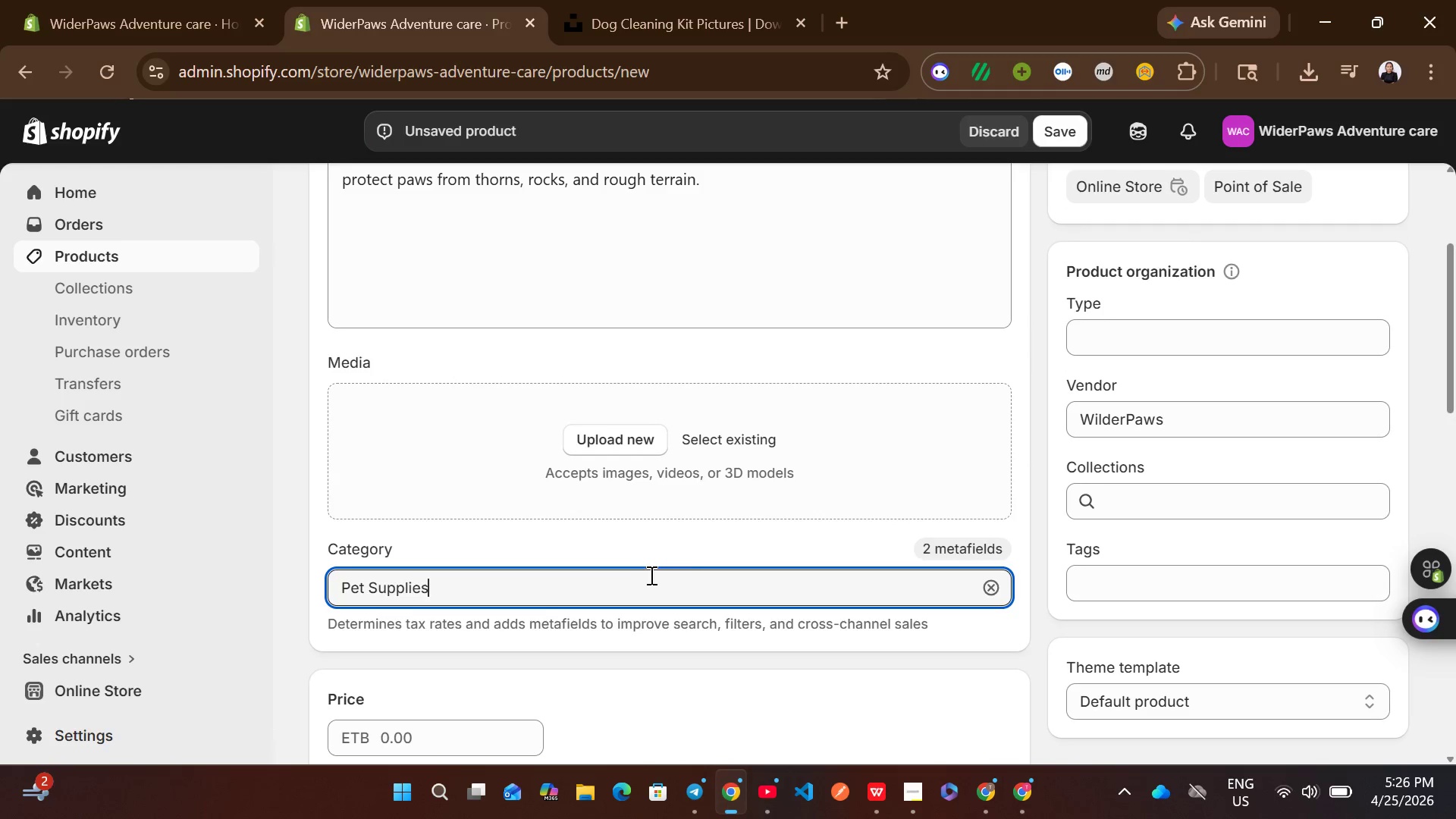 
left_click([1126, 337])
 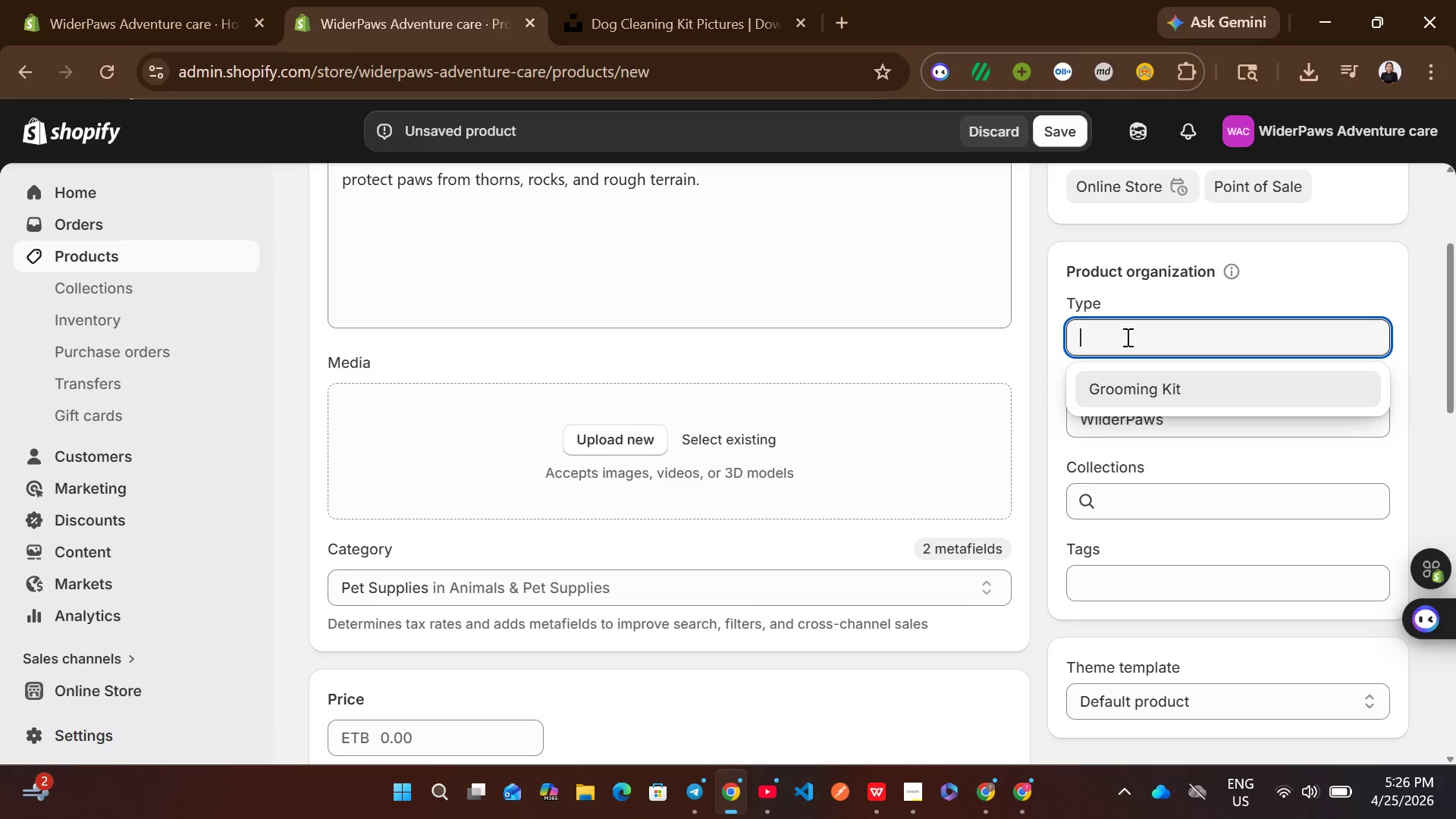 
type(Footwear)
 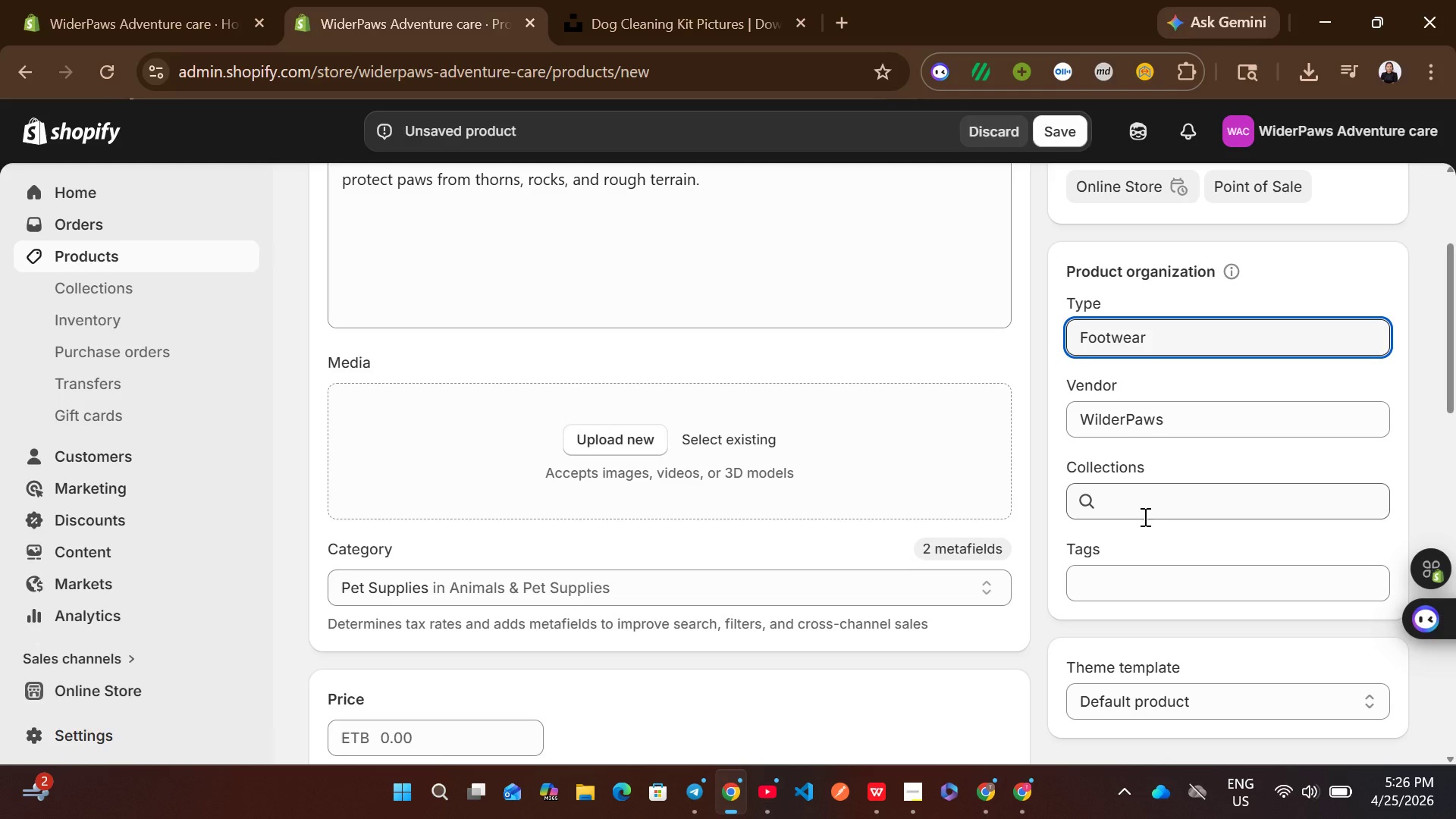 
wait(17.56)
 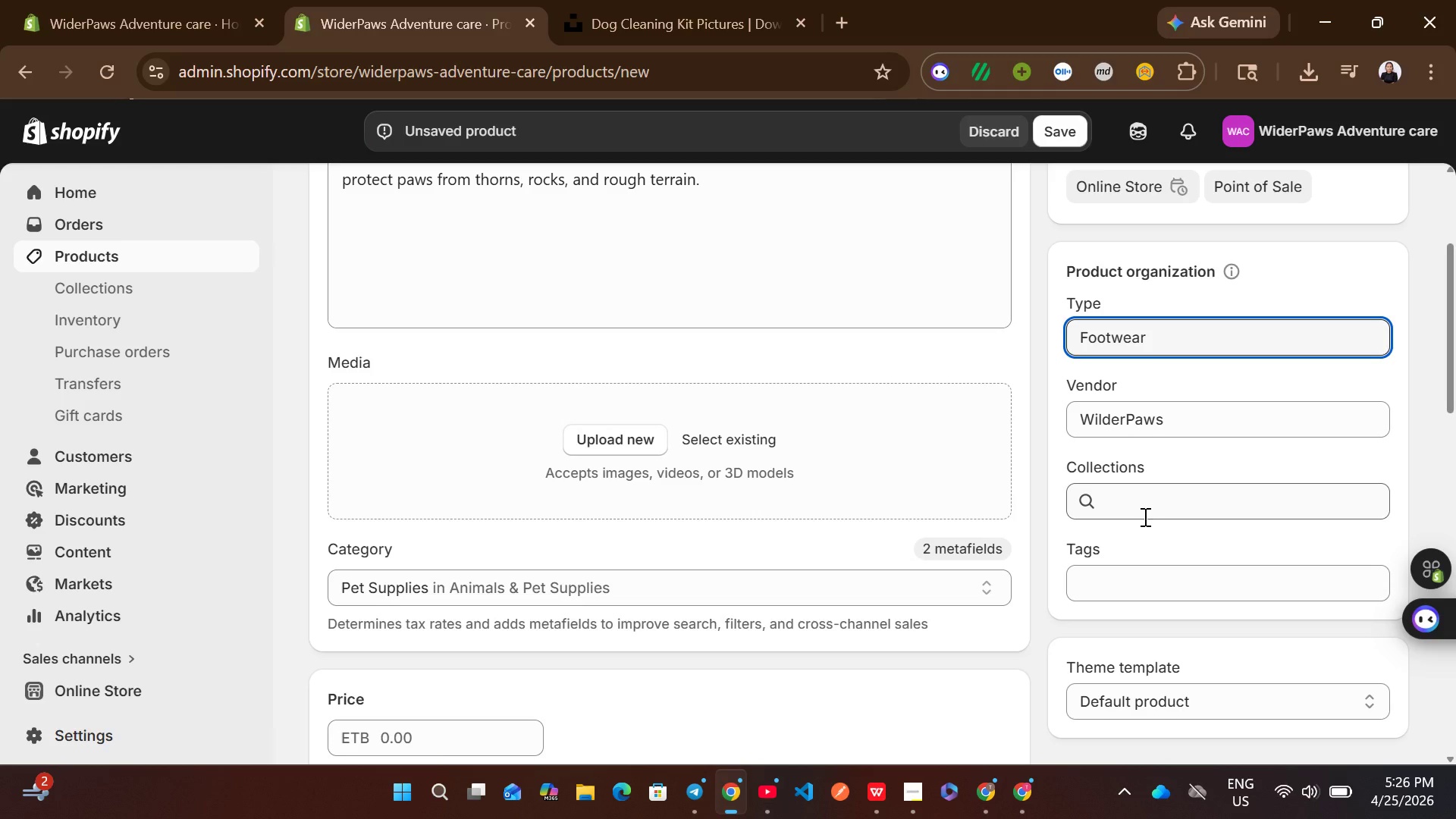 
left_click([1137, 497])
 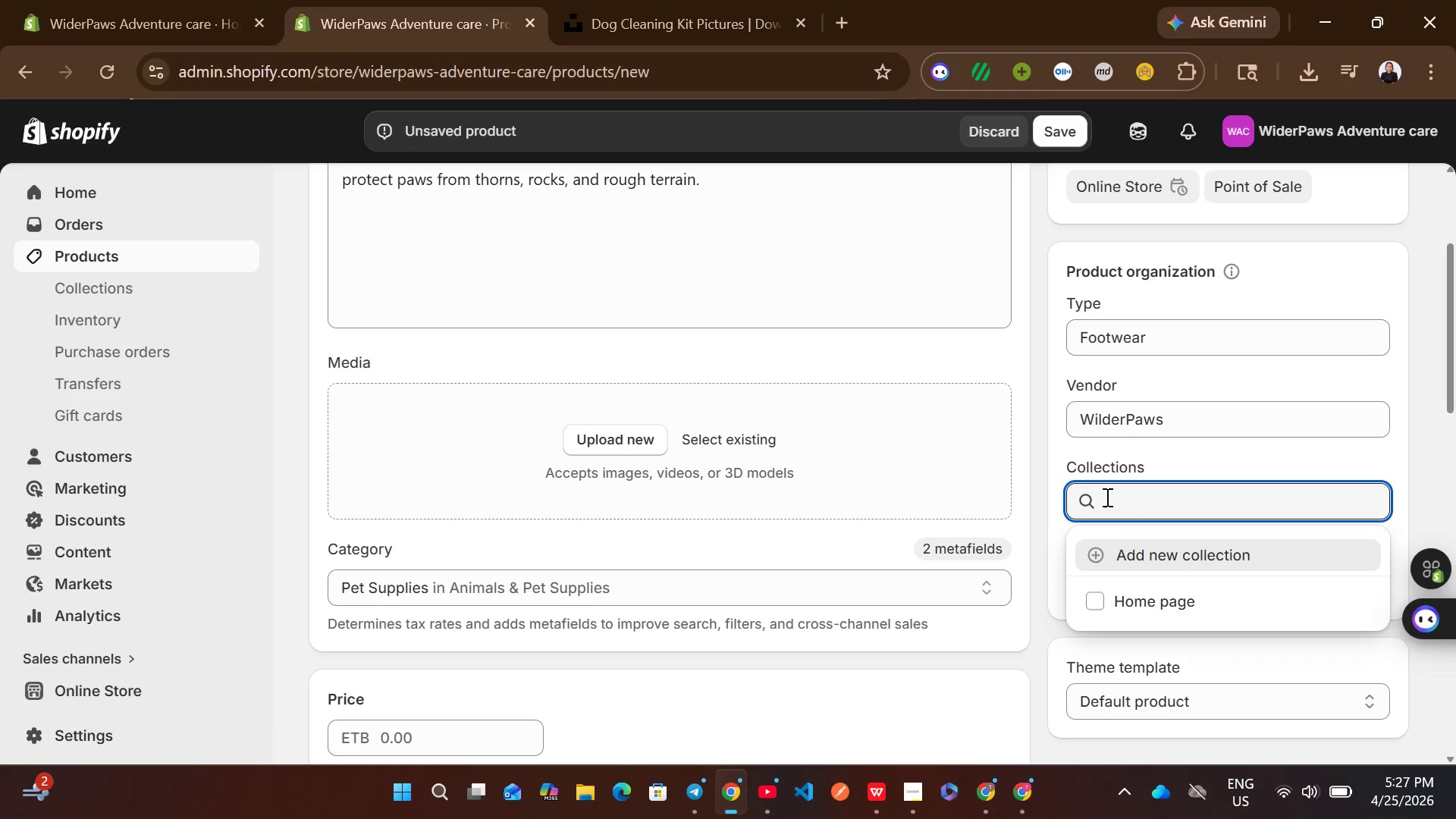 
left_click([1034, 485])
 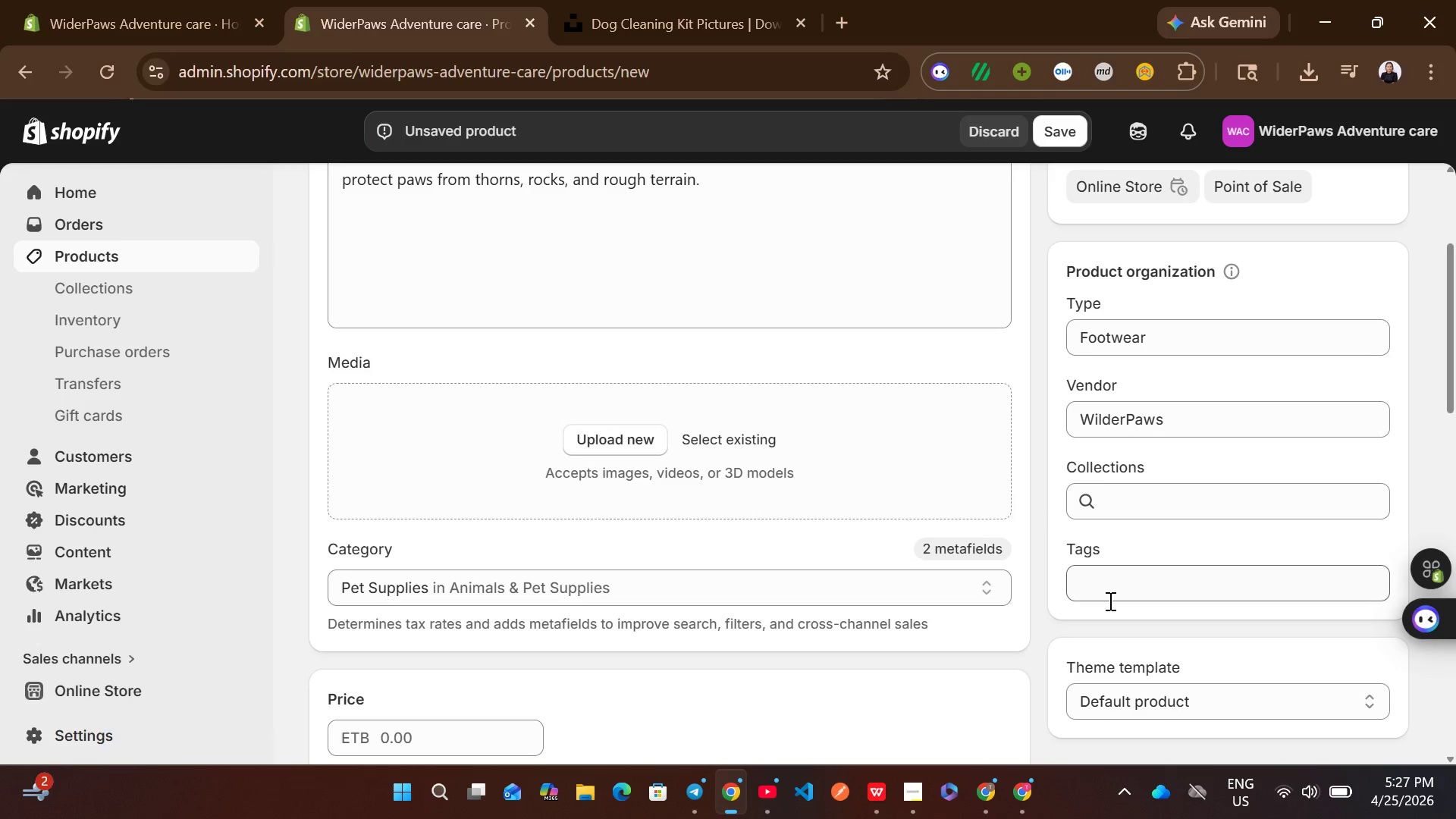 
left_click([1109, 601])
 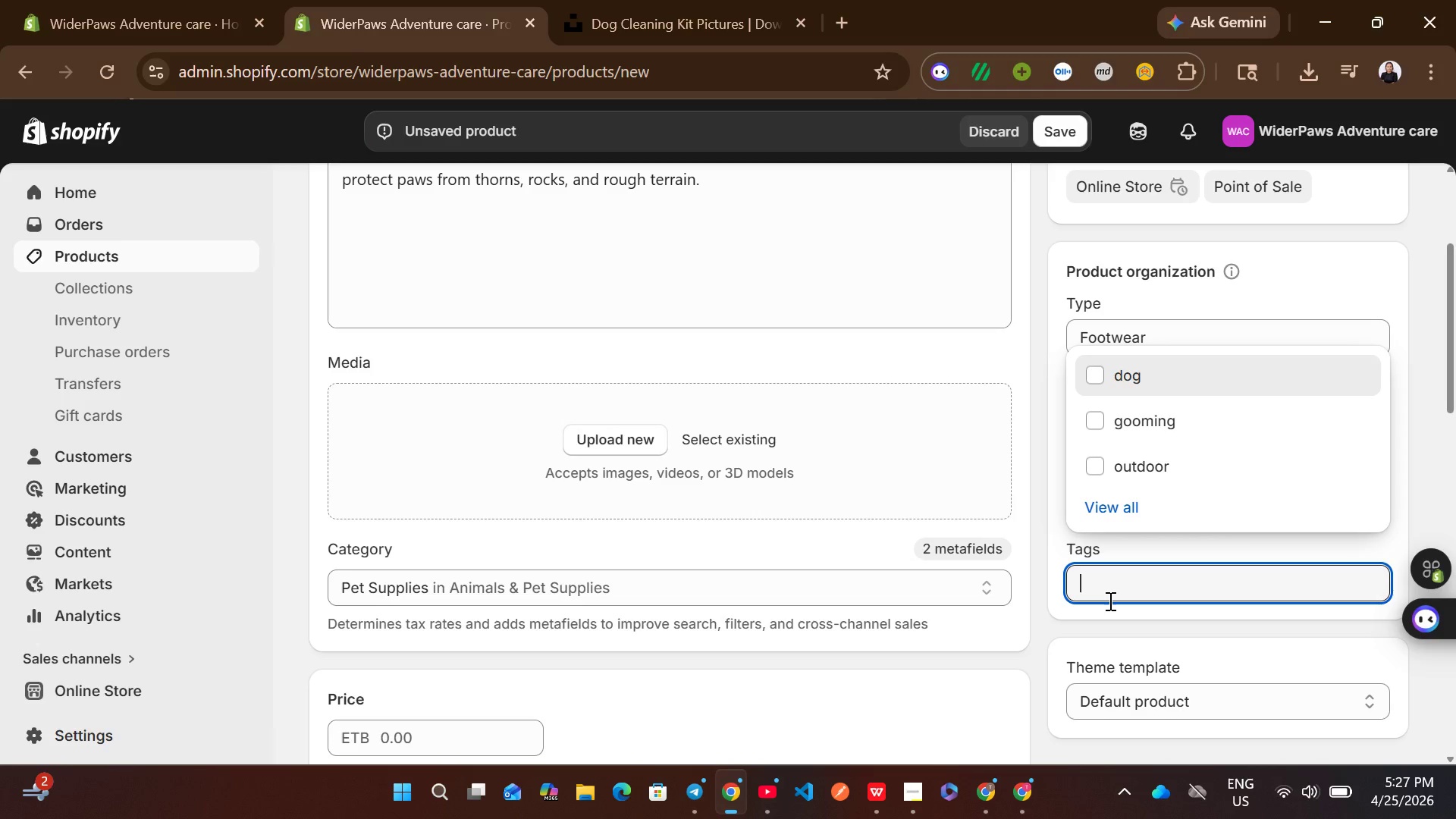 
type(boots)
 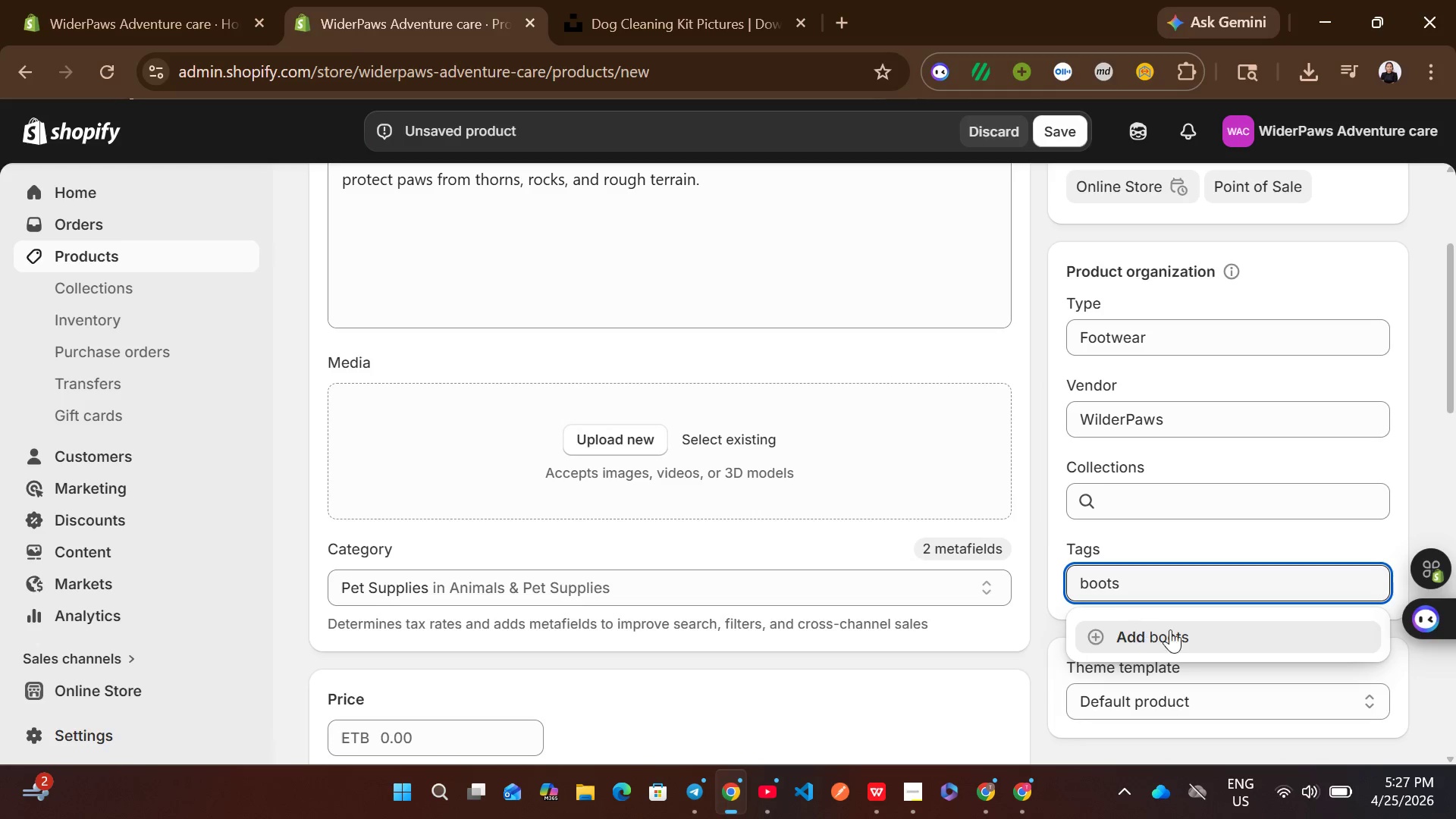 
left_click([1172, 629])
 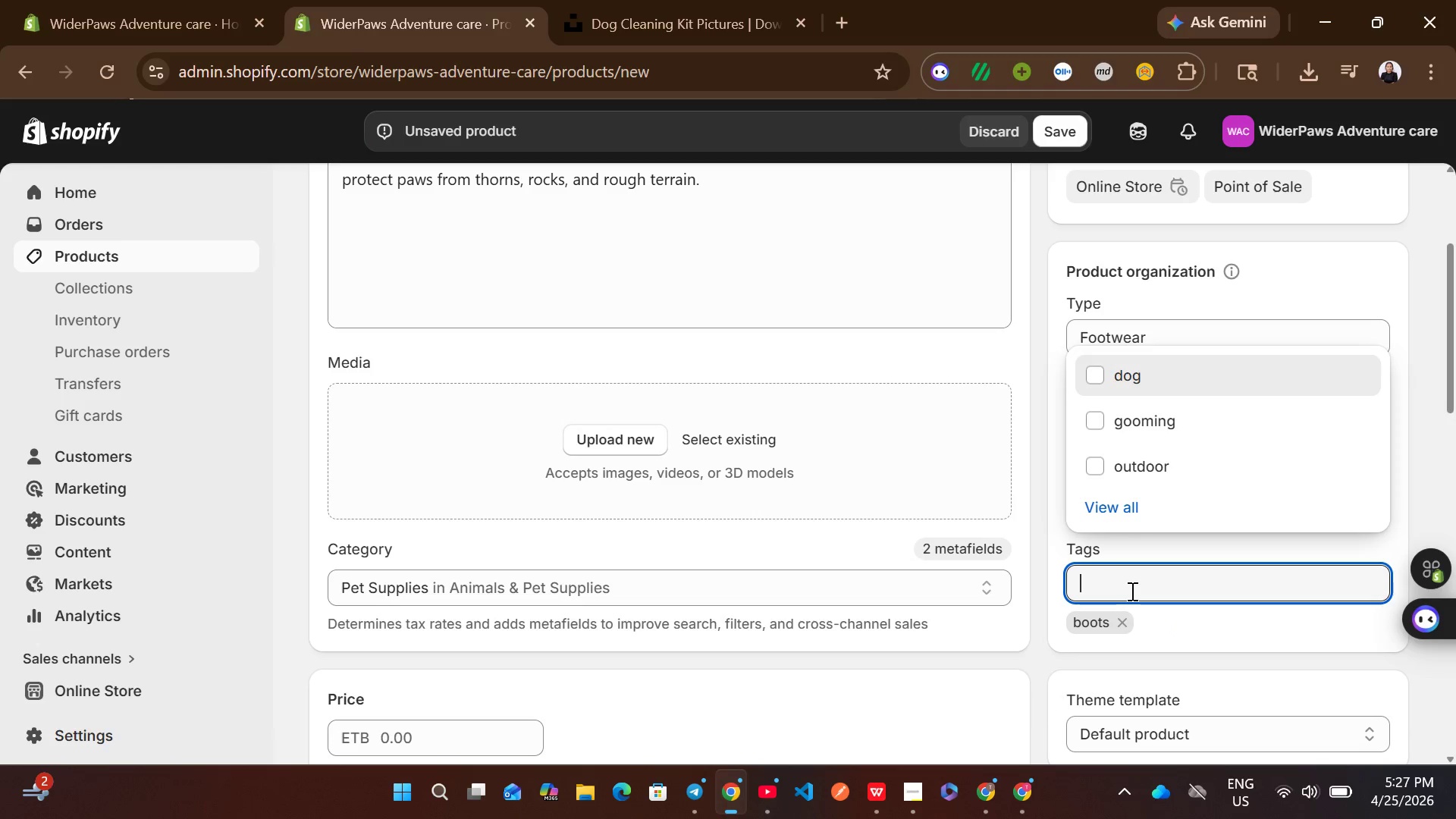 
type(hic)
key(Backspace)
type(king)
 